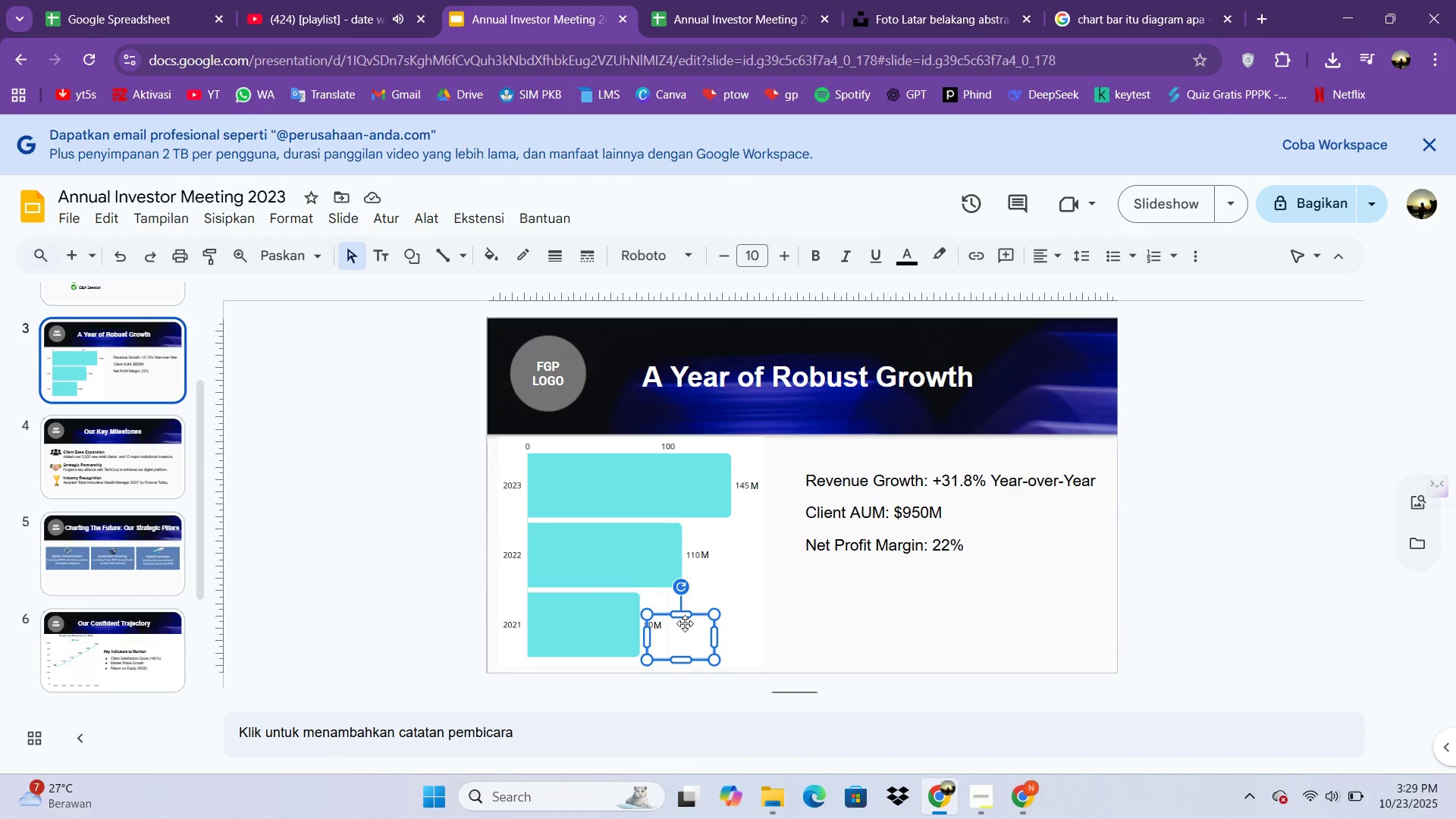 
key(ArrowUp)
 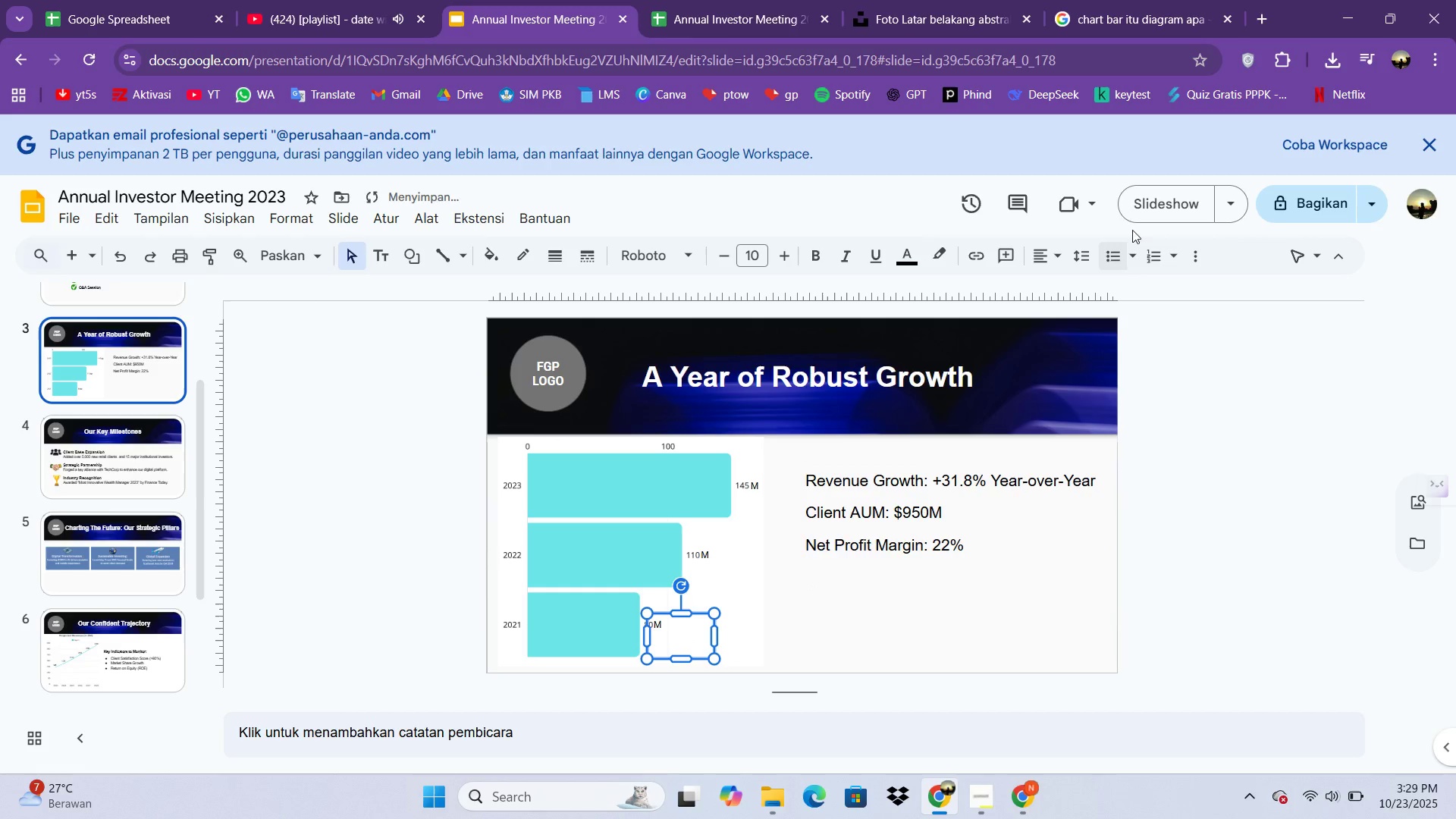 
left_click([1203, 199])
 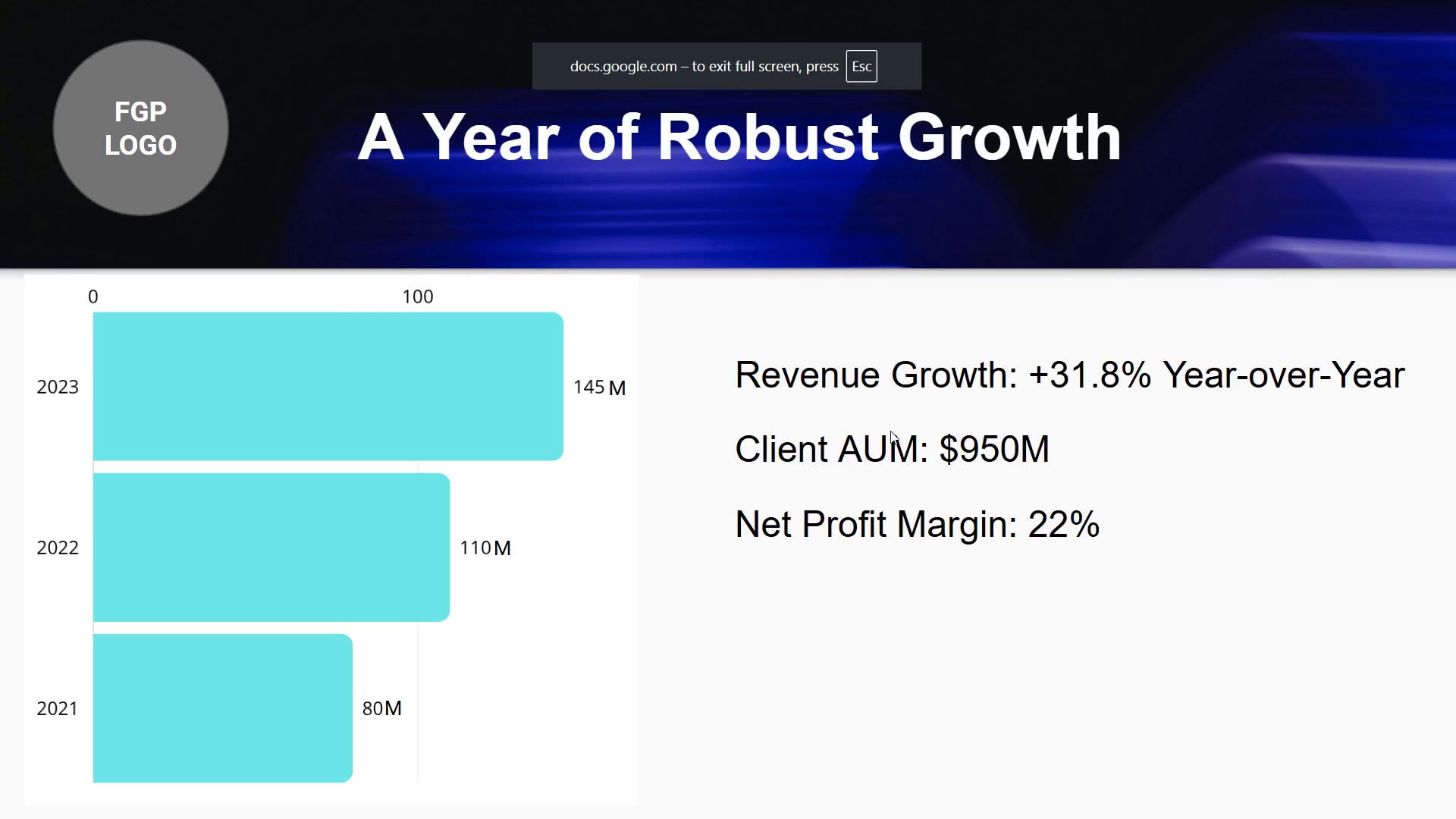 
key(Escape)
 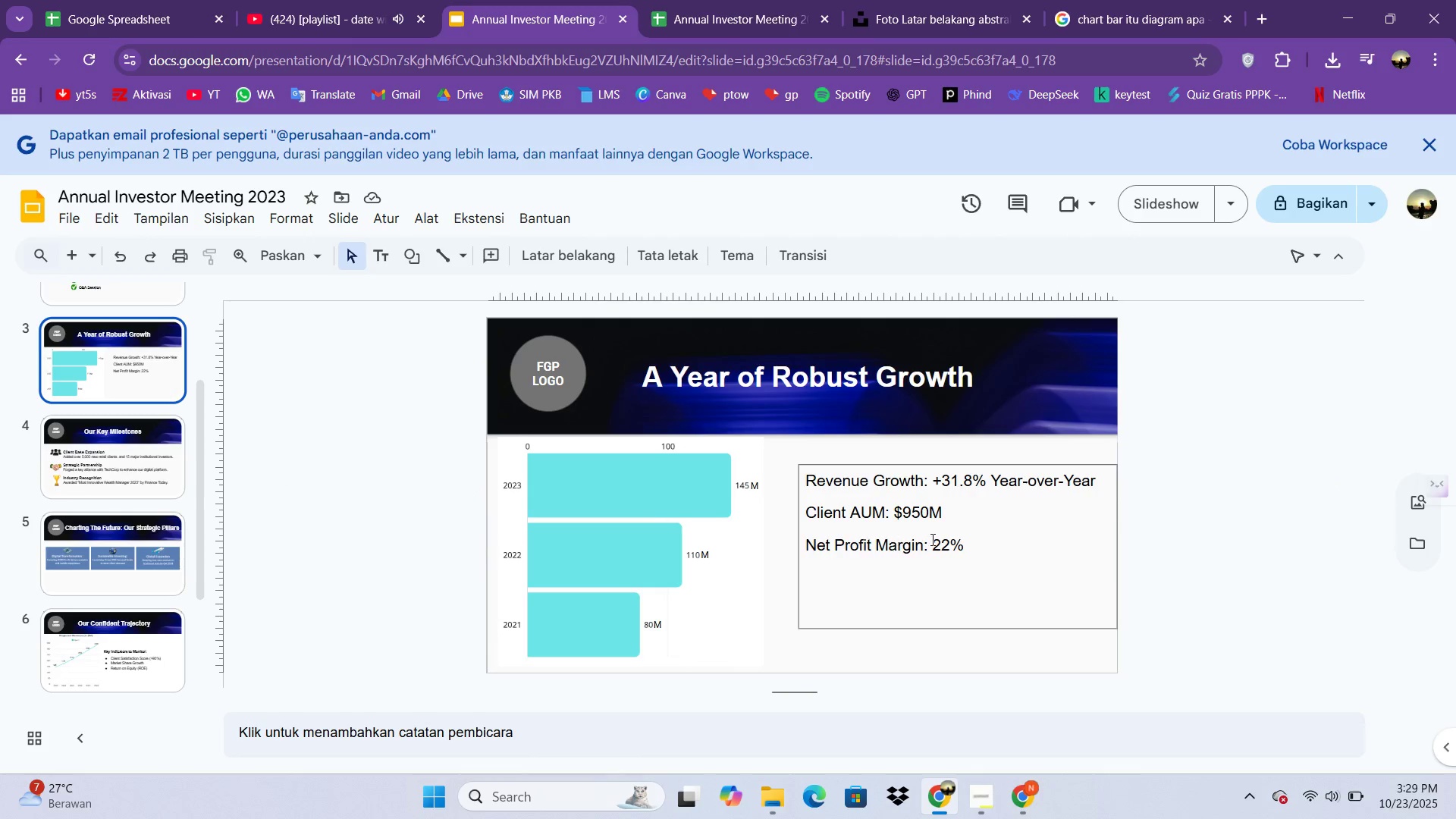 
left_click([955, 468])
 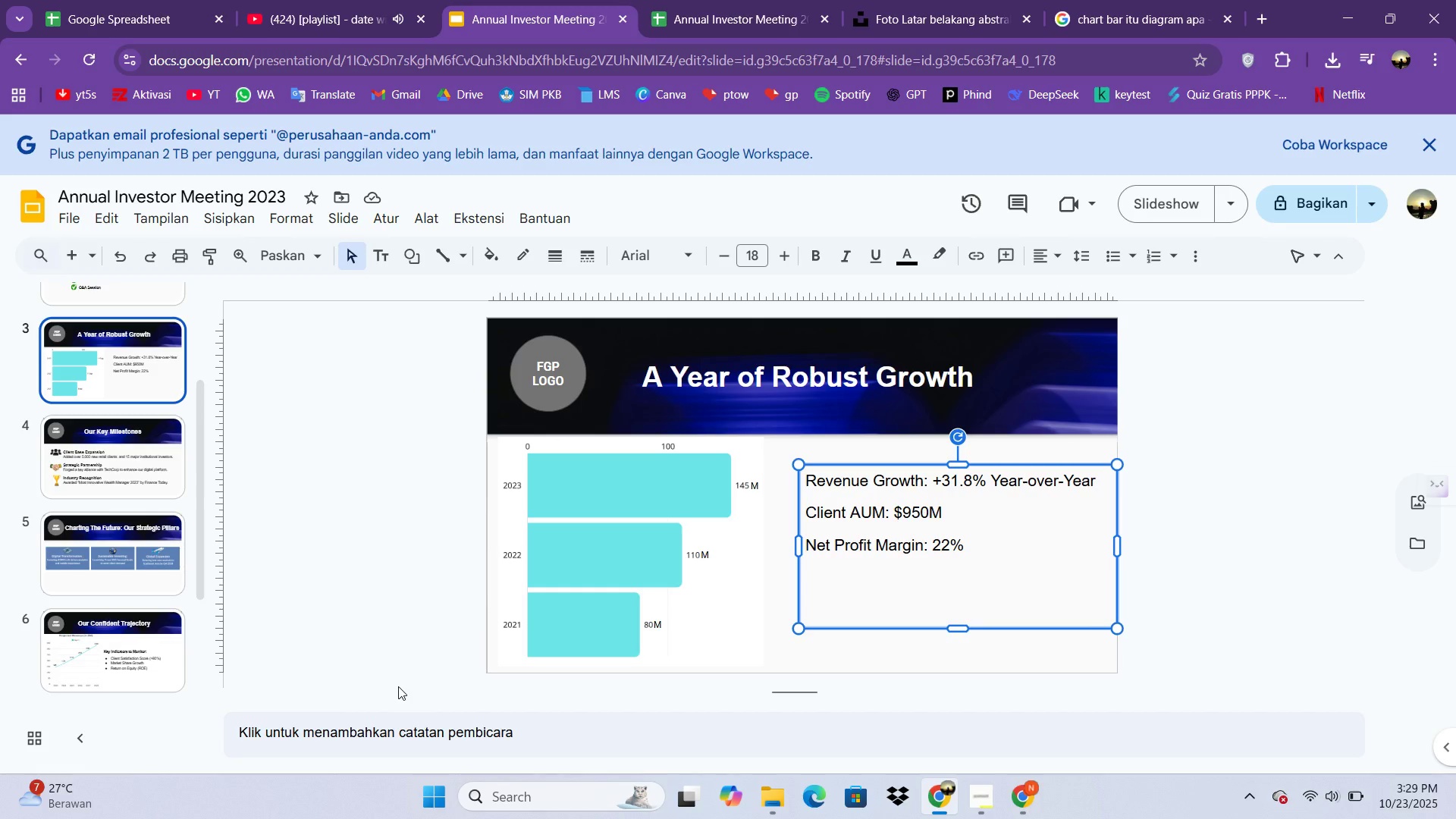 
hold_key(key=ArrowDown, duration=1.17)
 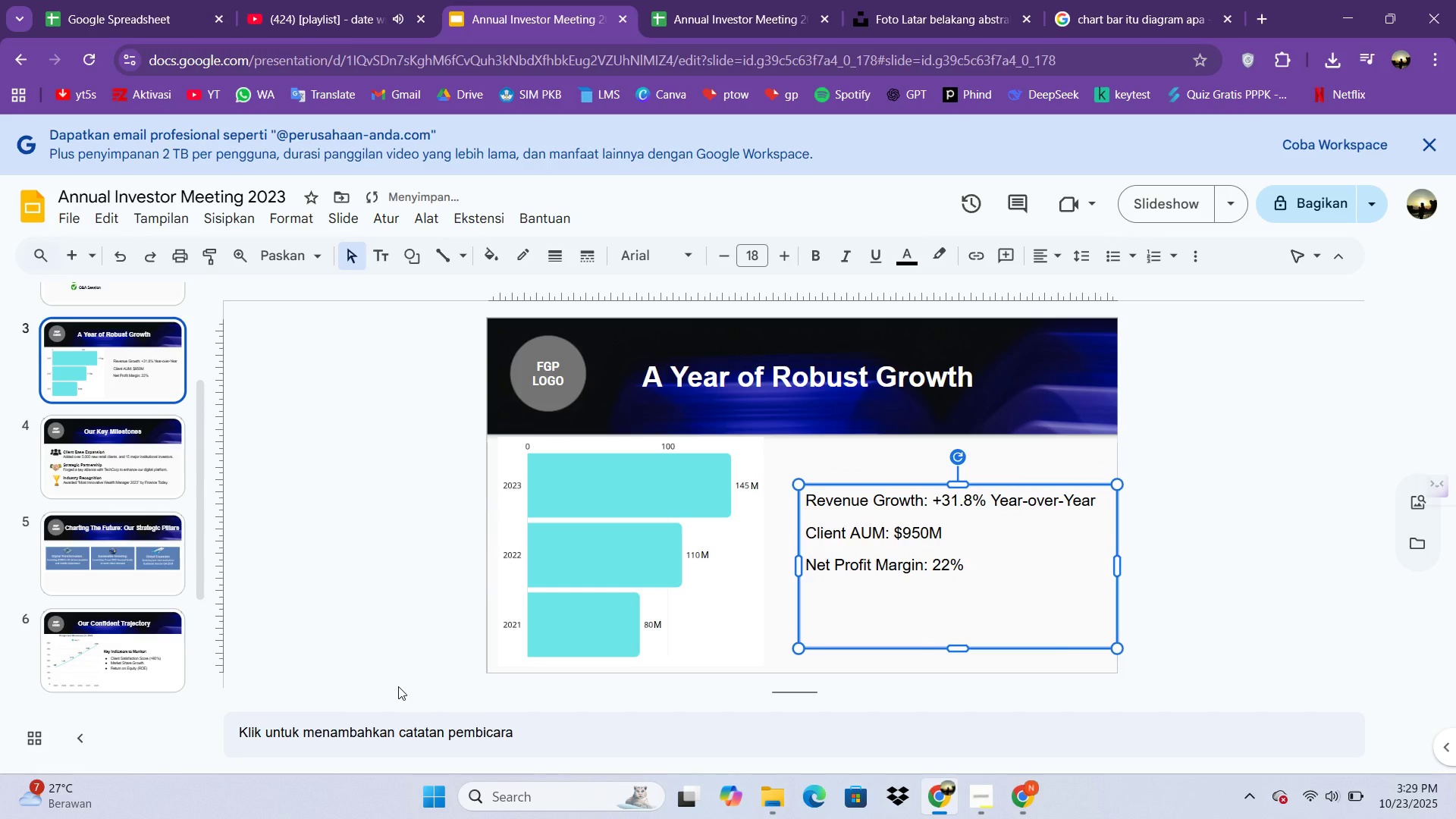 
key(ArrowDown)
 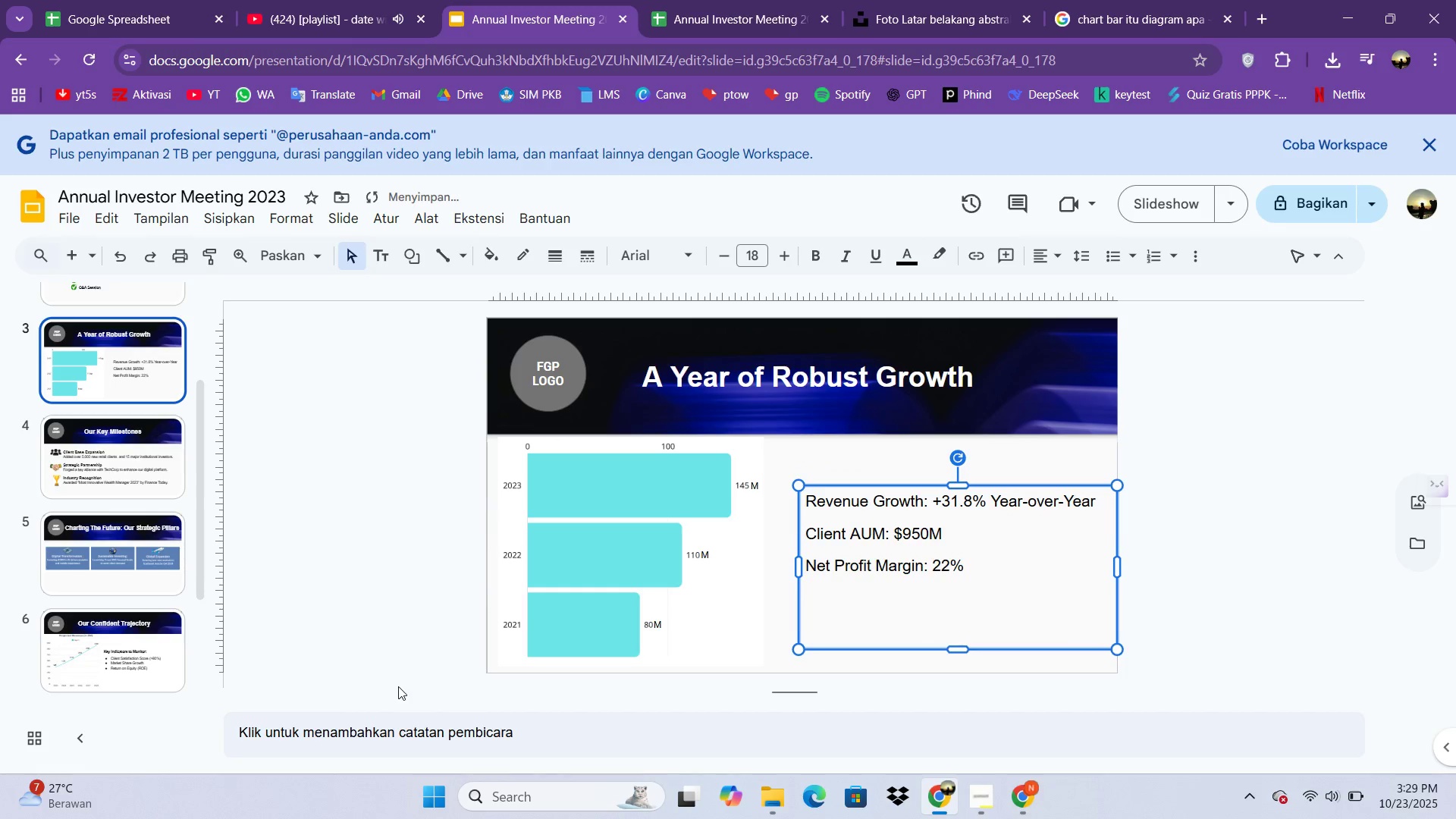 
key(ArrowDown)
 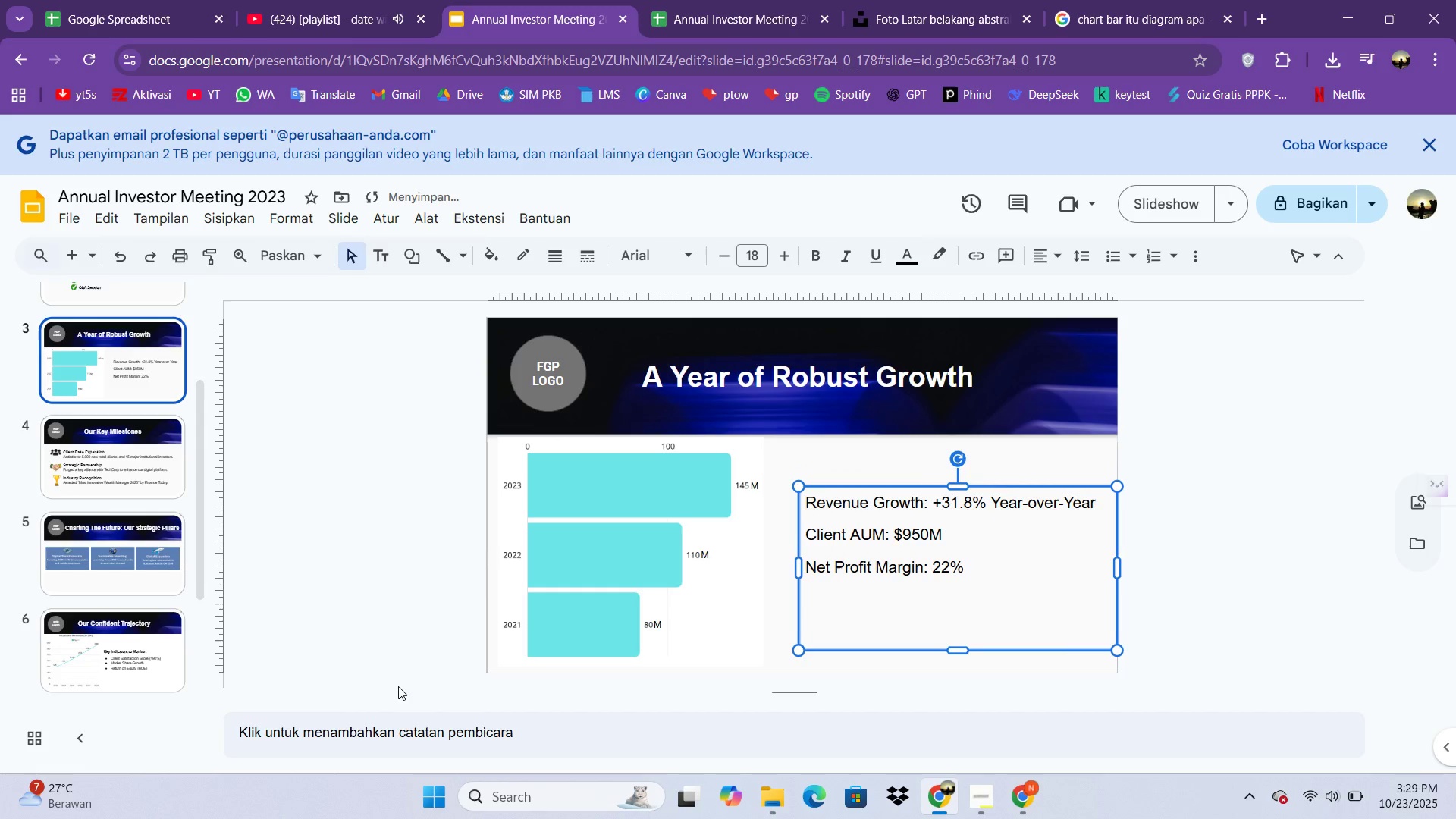 
key(ArrowDown)
 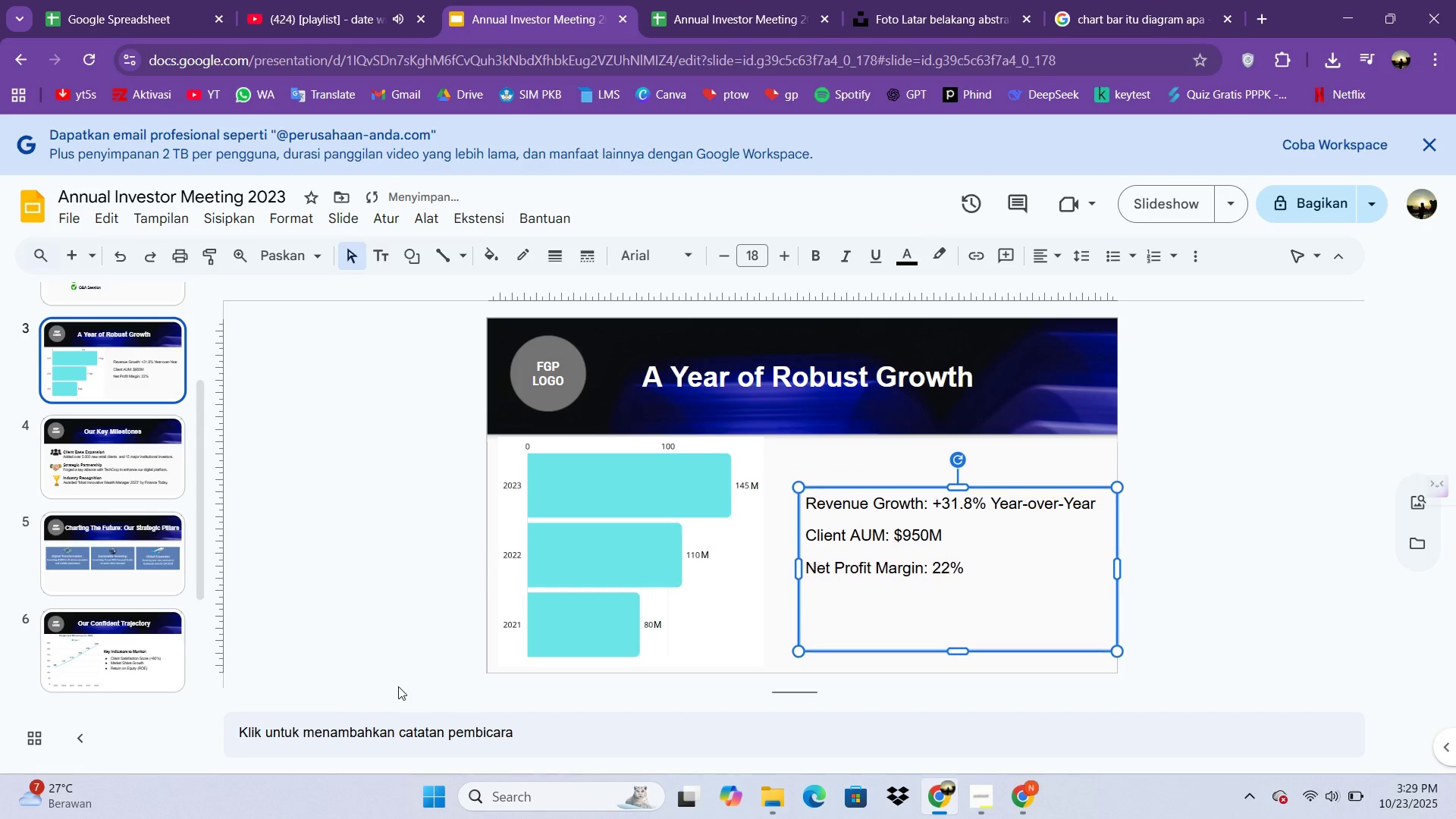 
key(ArrowDown)
 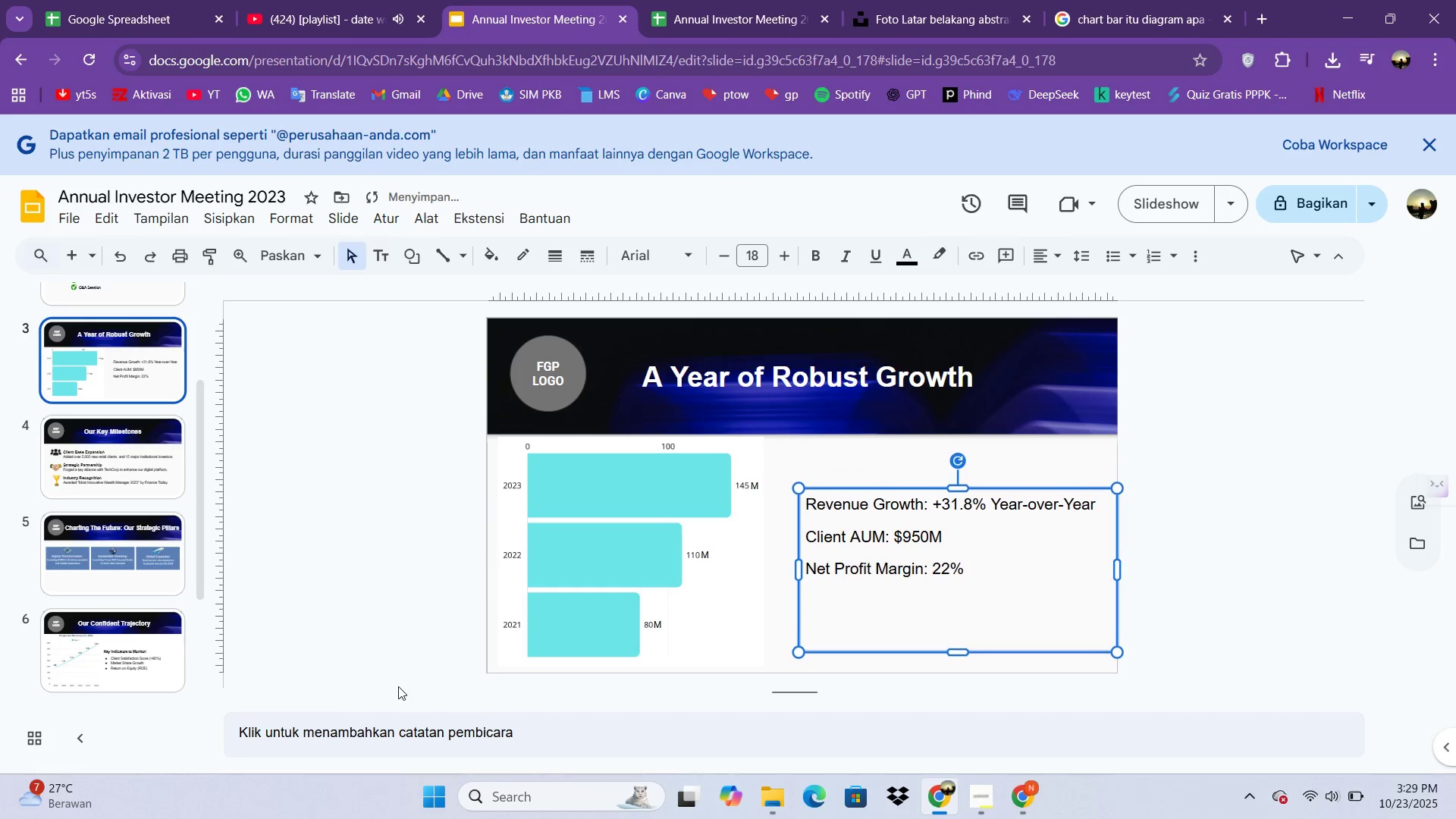 
key(ArrowDown)
 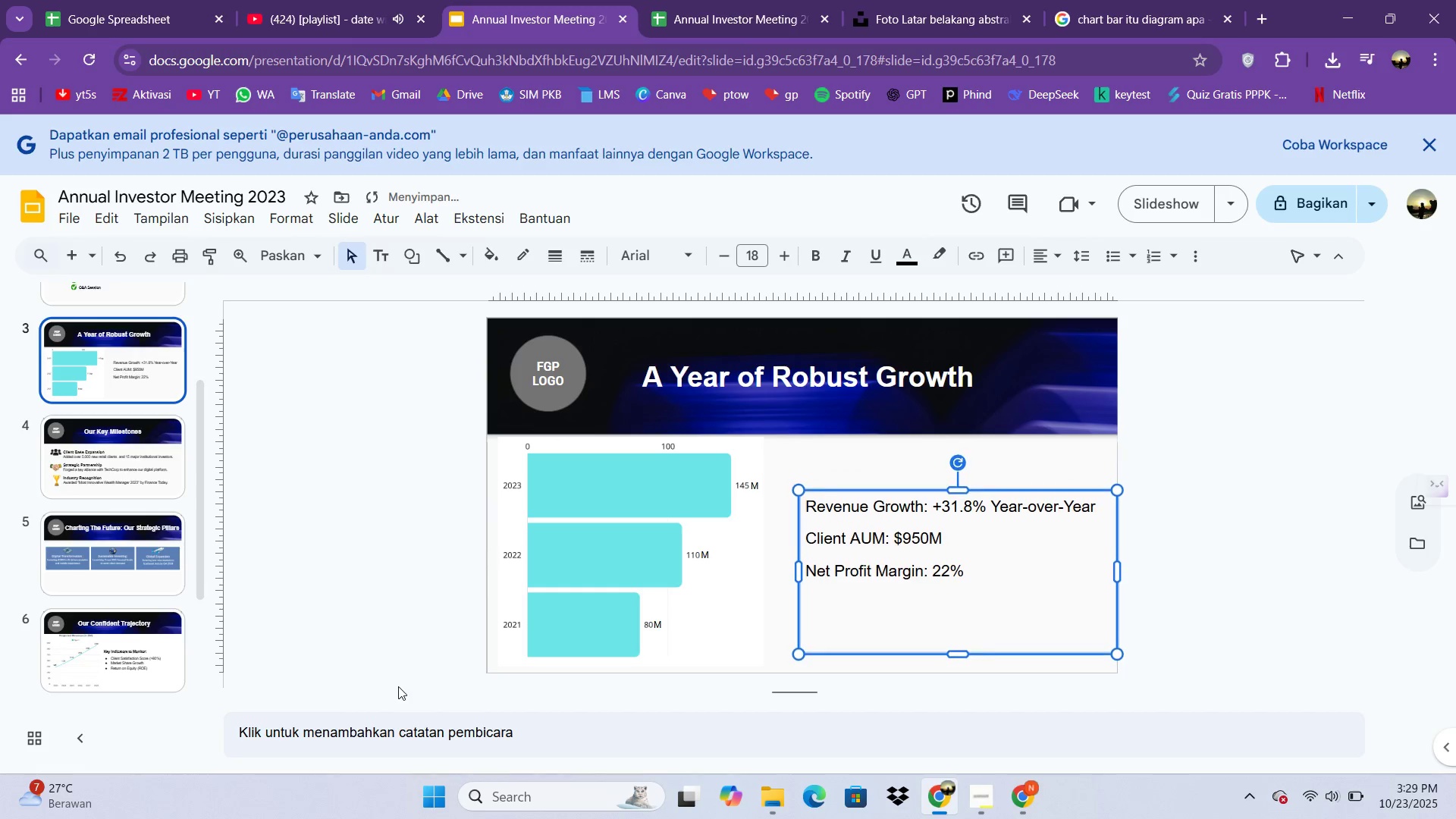 
key(ArrowDown)
 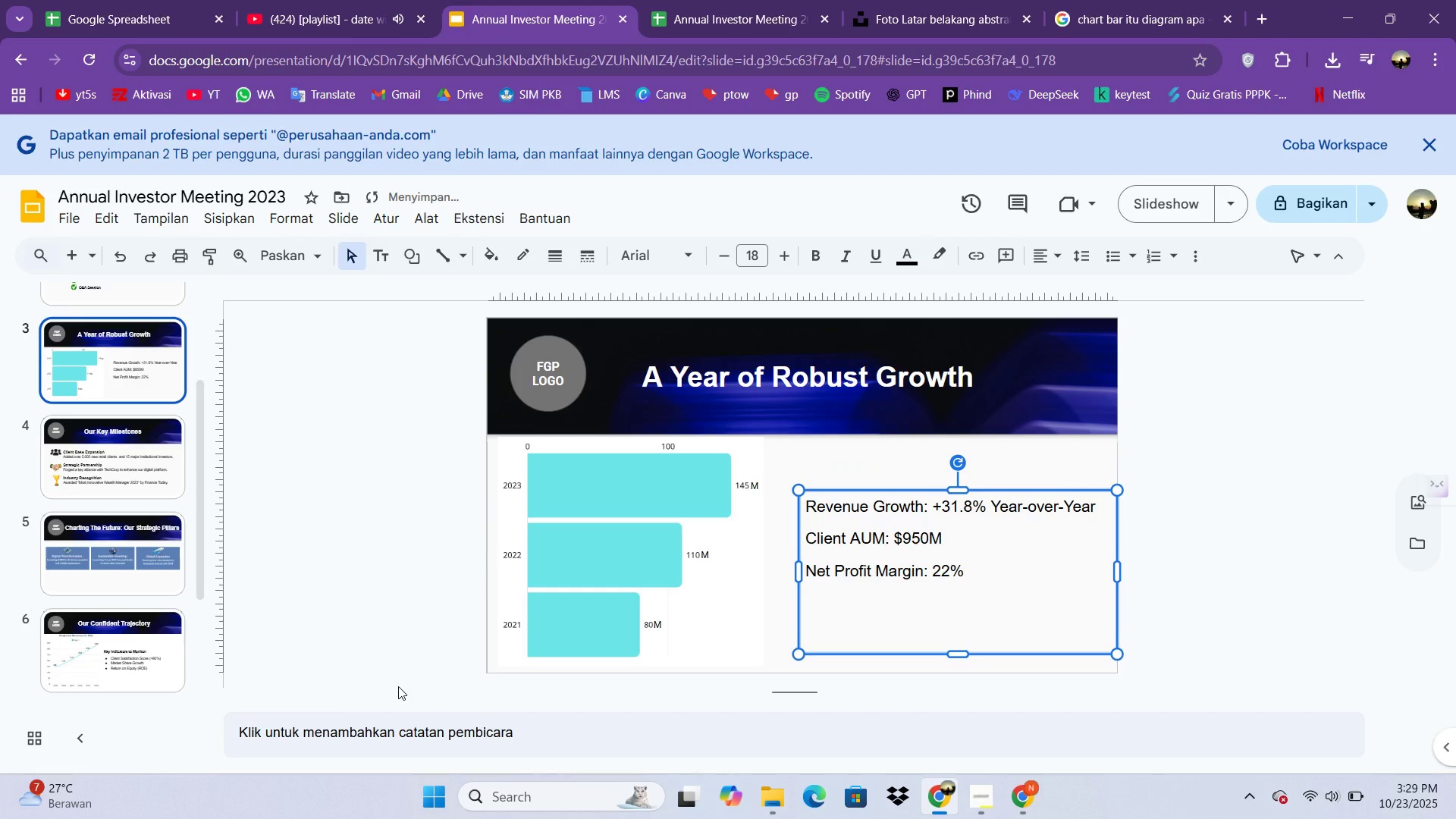 
key(ArrowDown)
 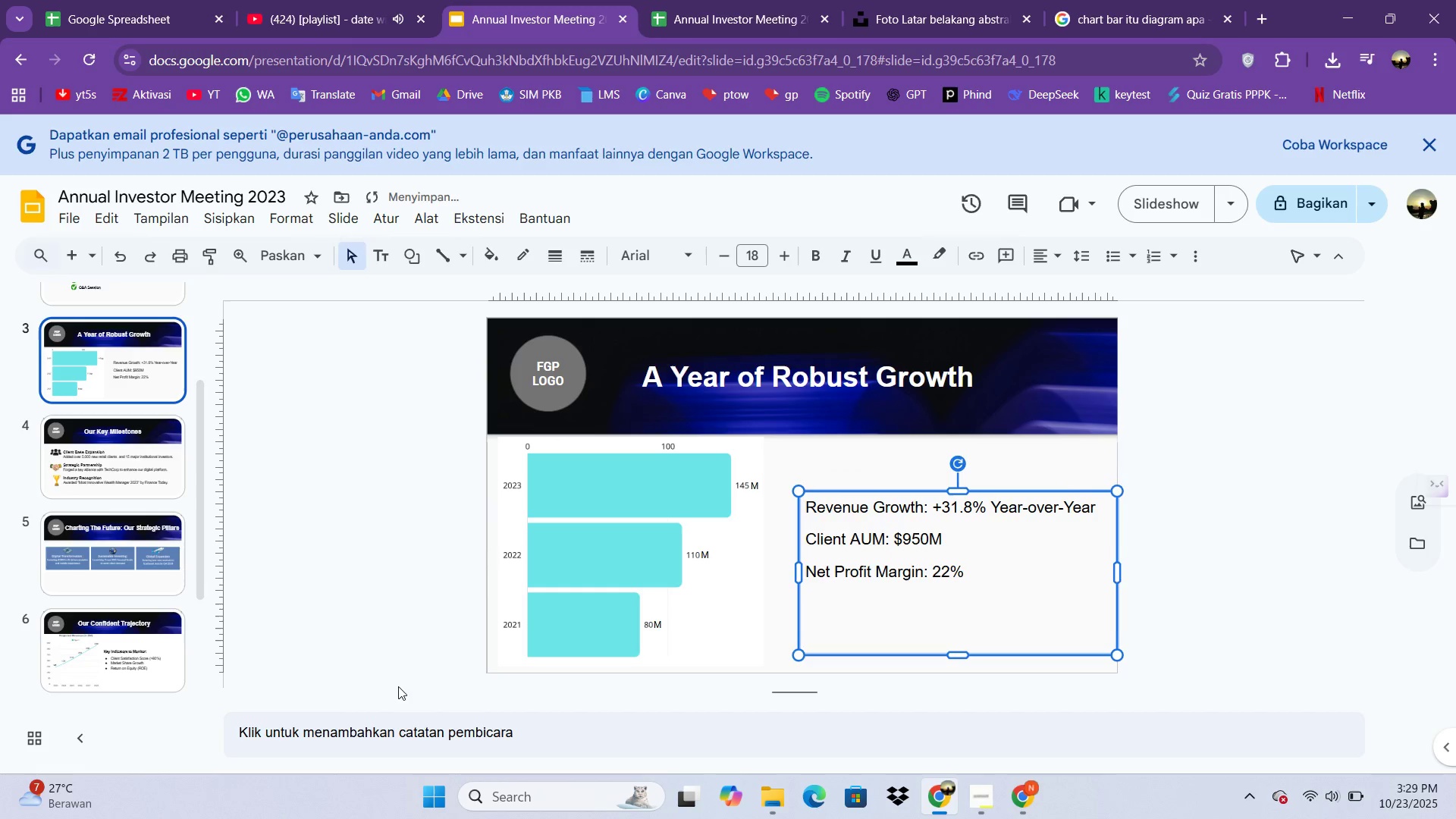 
key(ArrowDown)
 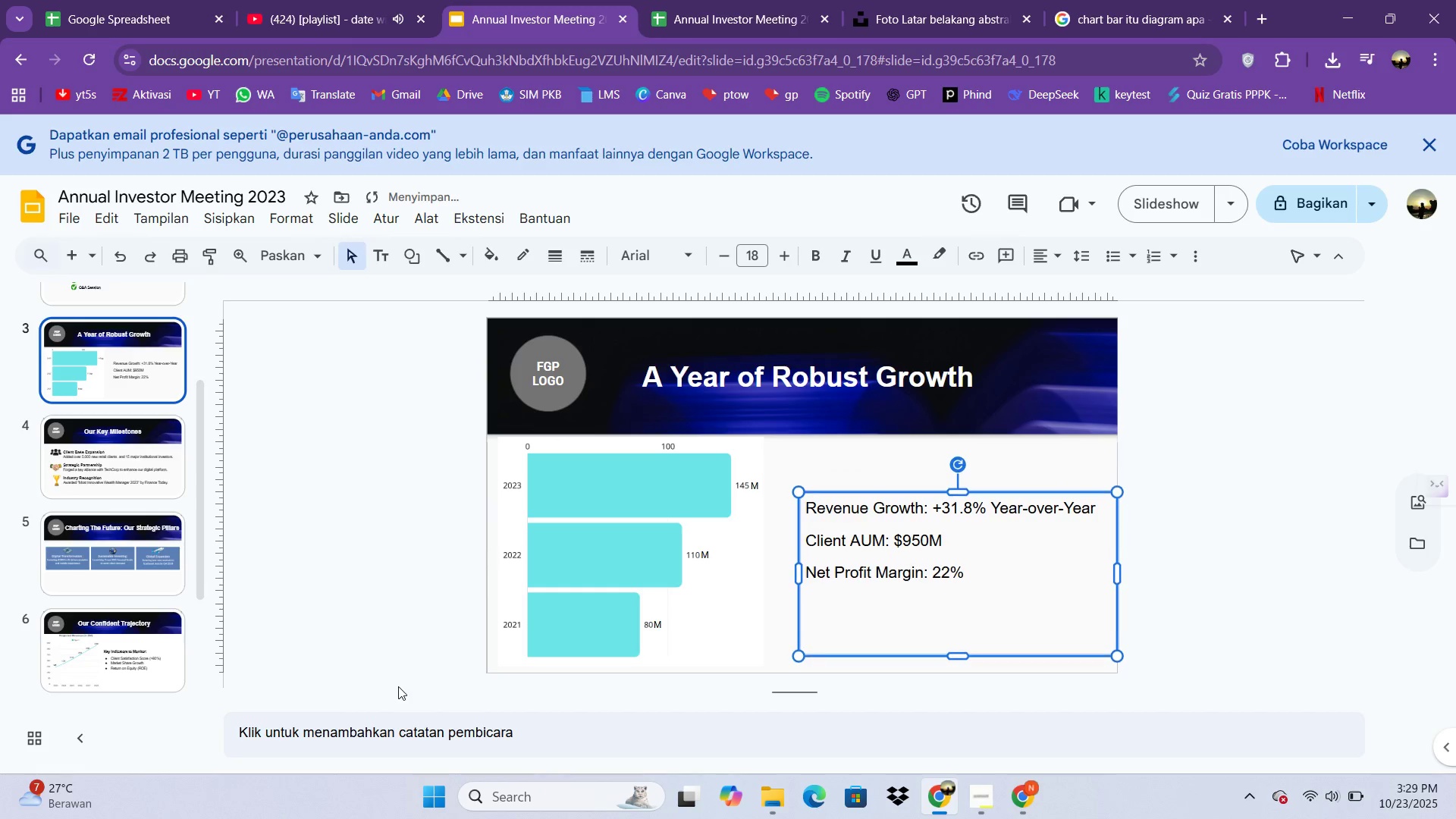 
hold_key(key=ArrowDown, duration=0.83)
 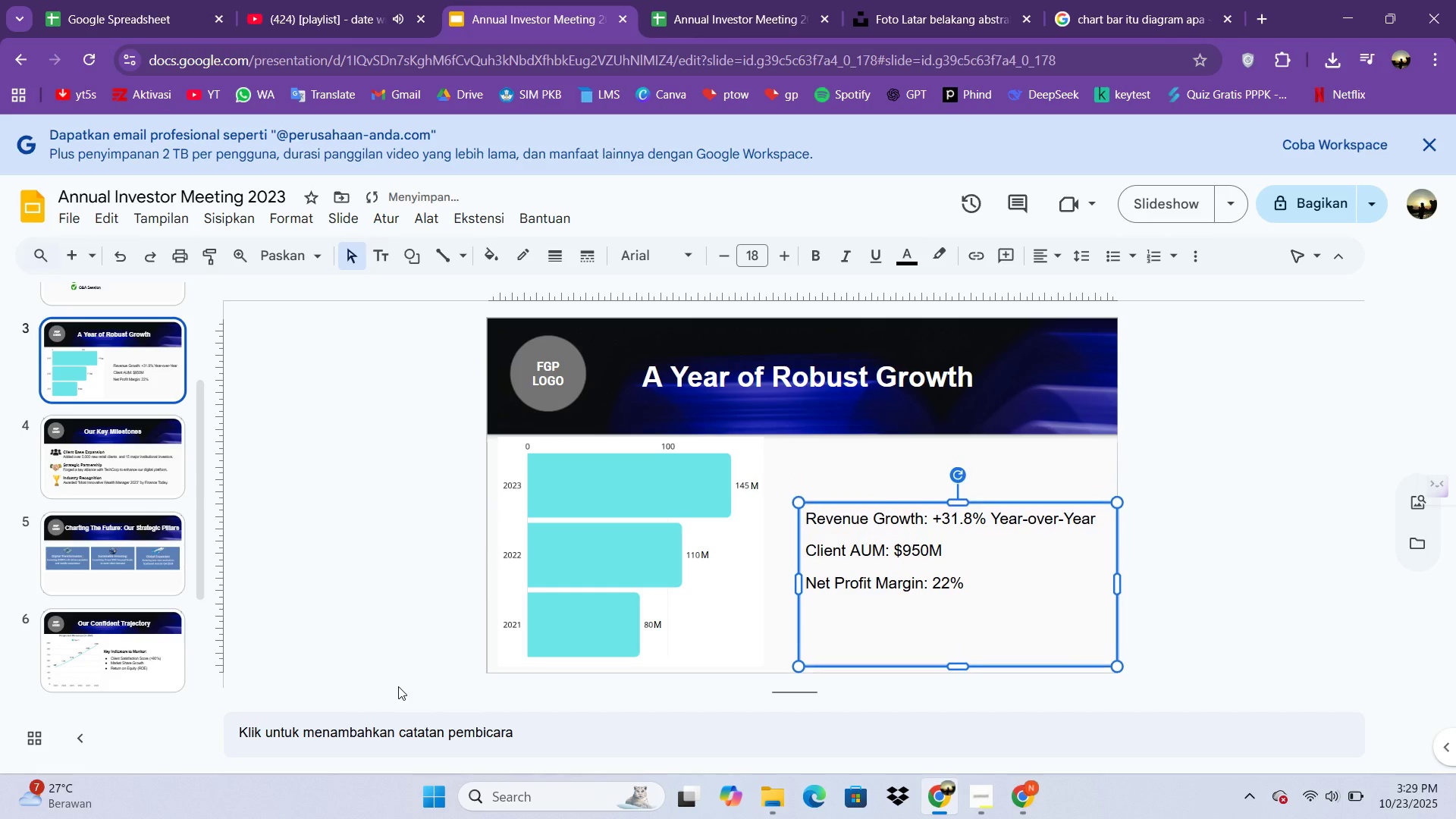 
key(ArrowDown)
 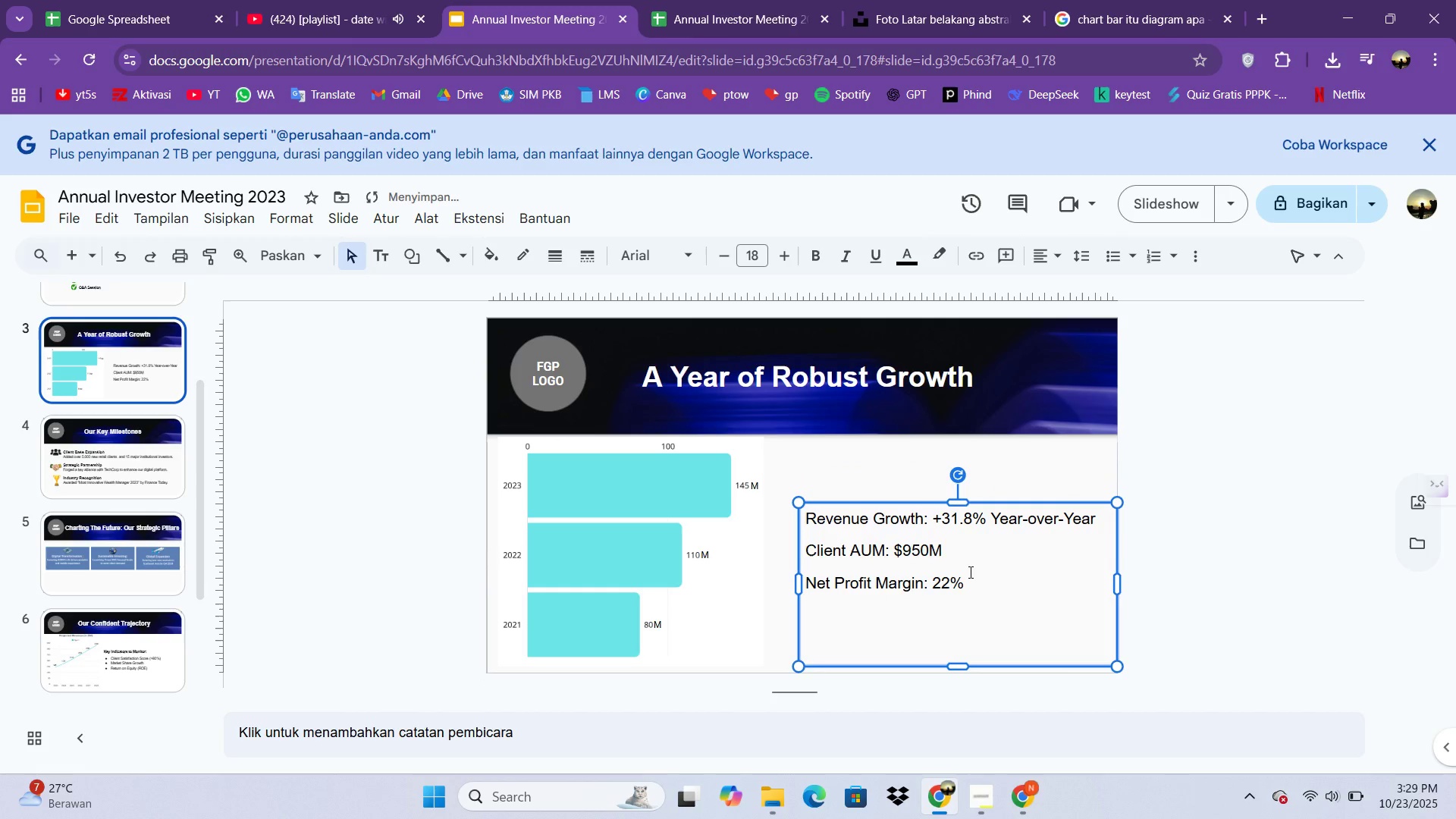 
left_click([970, 577])
 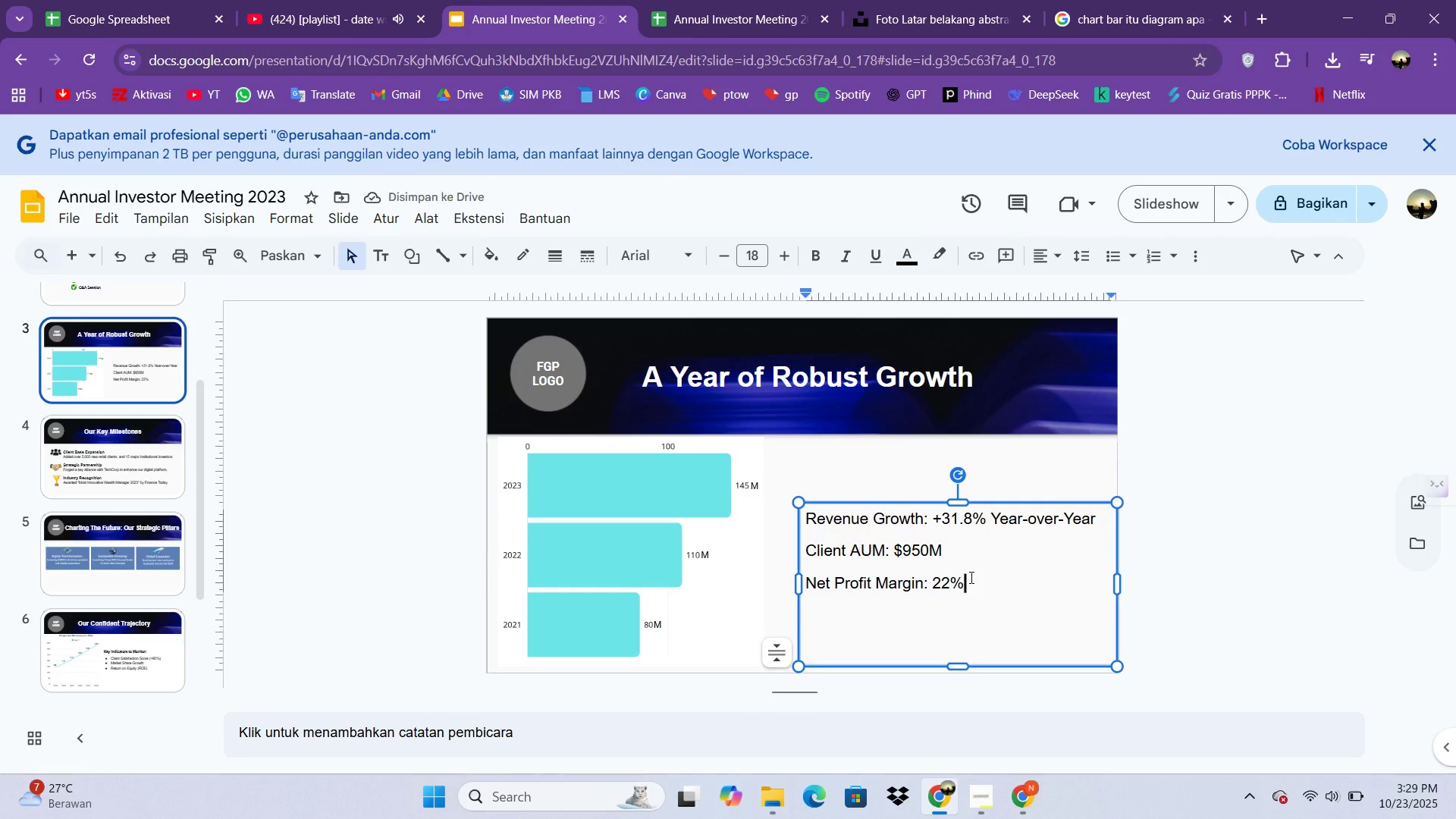 
key(Control+A)
 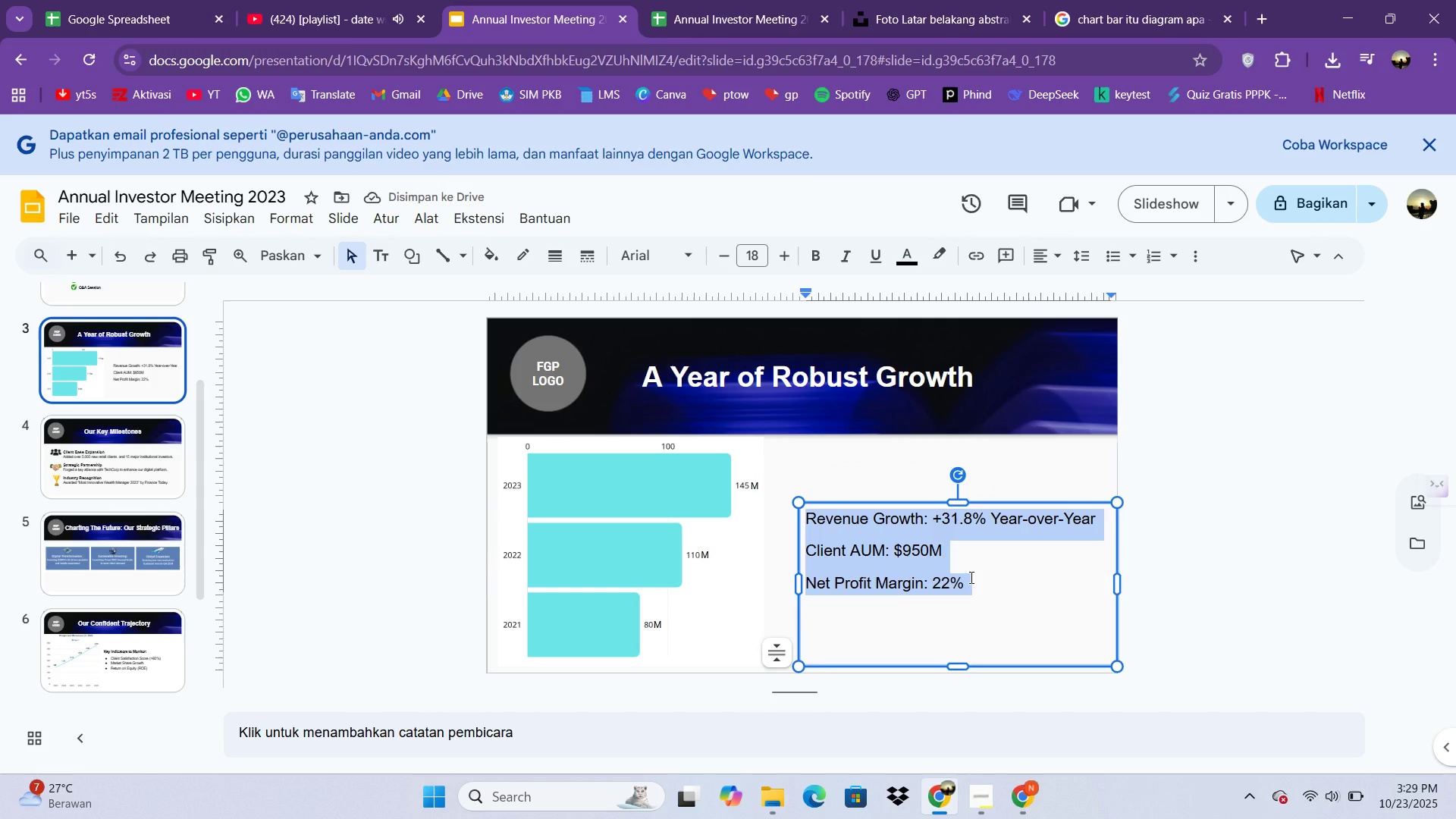 
key(Control+B)
 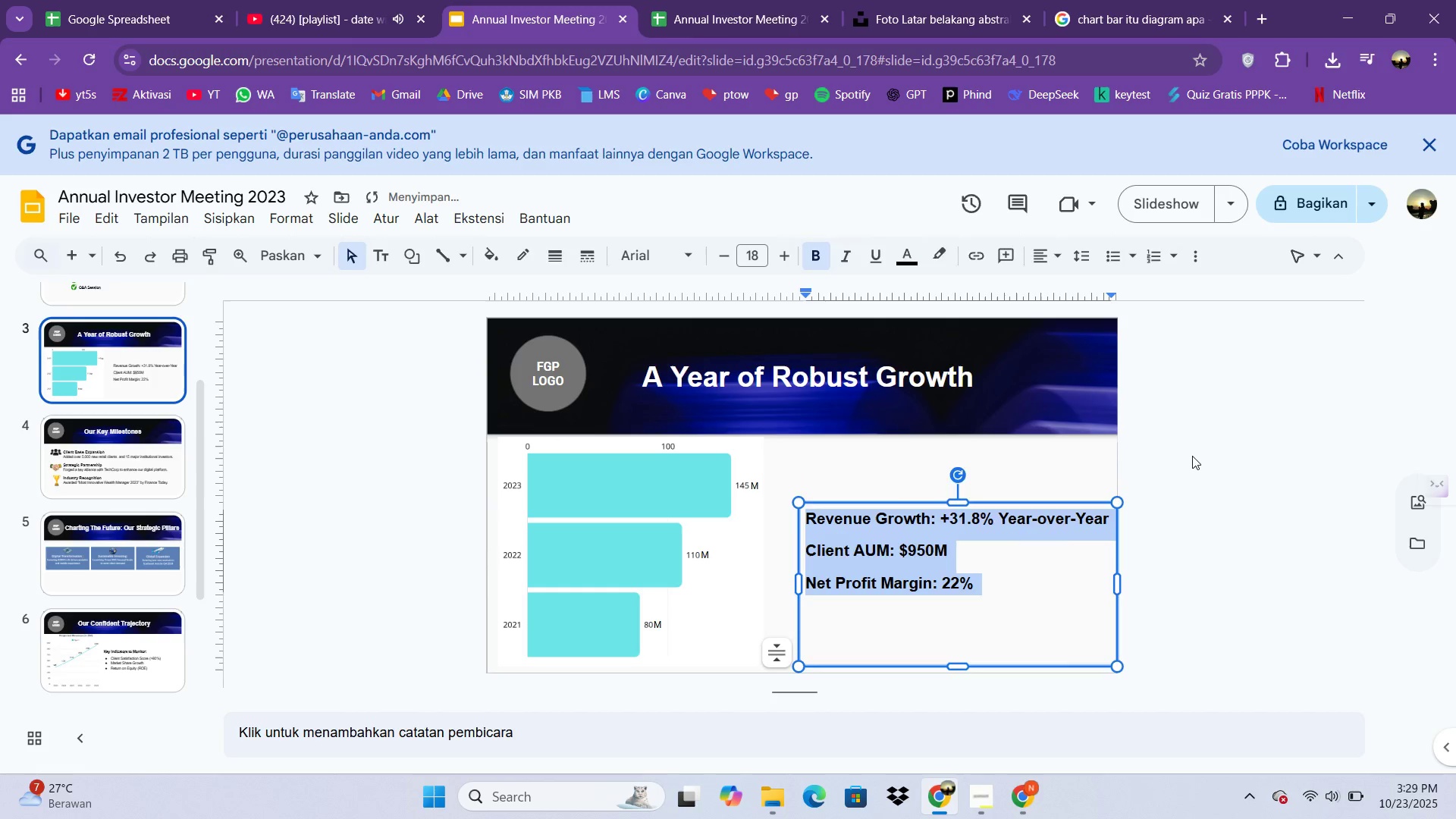 
left_click([1192, 456])
 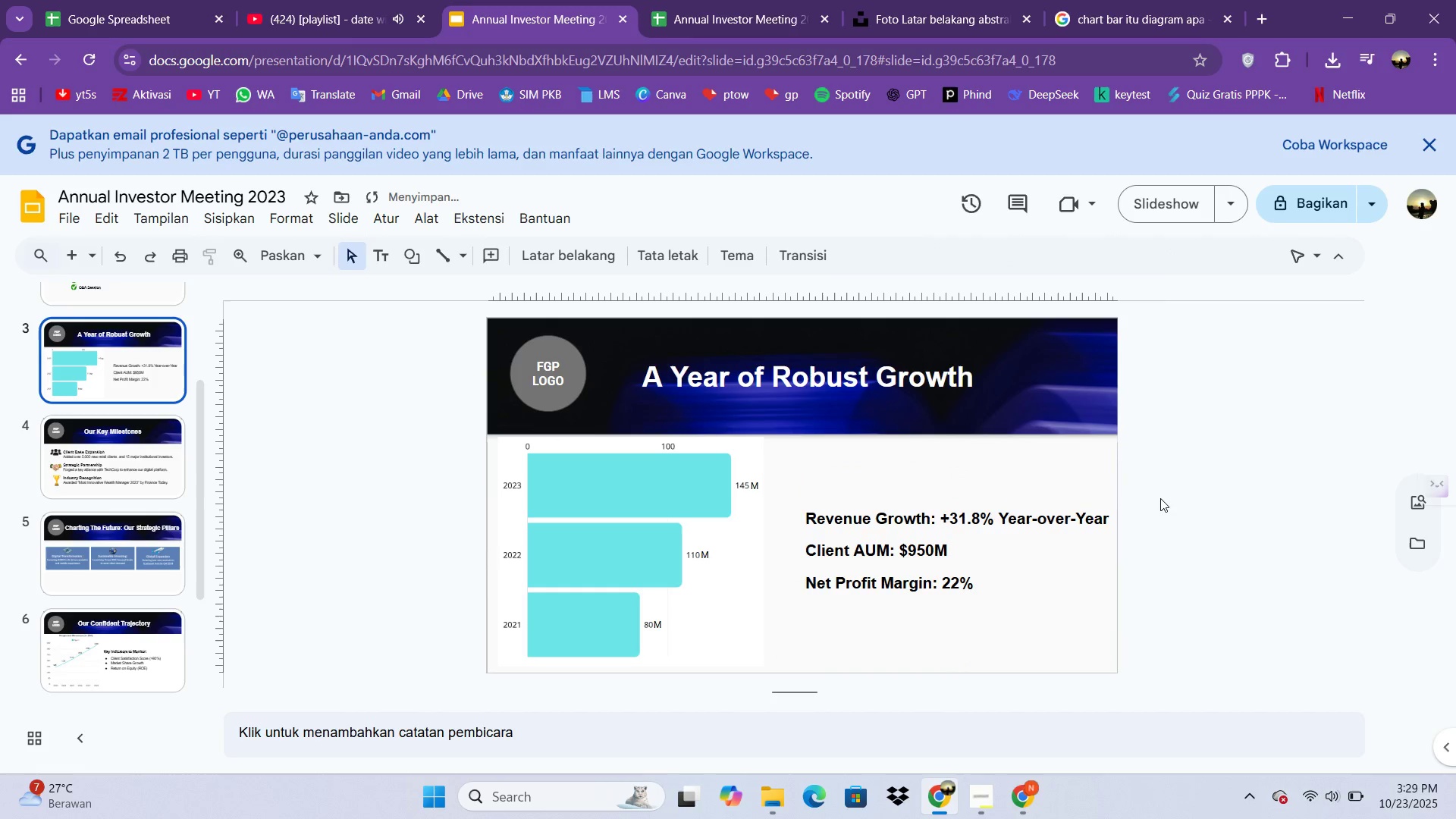 
key(Control+Z)
 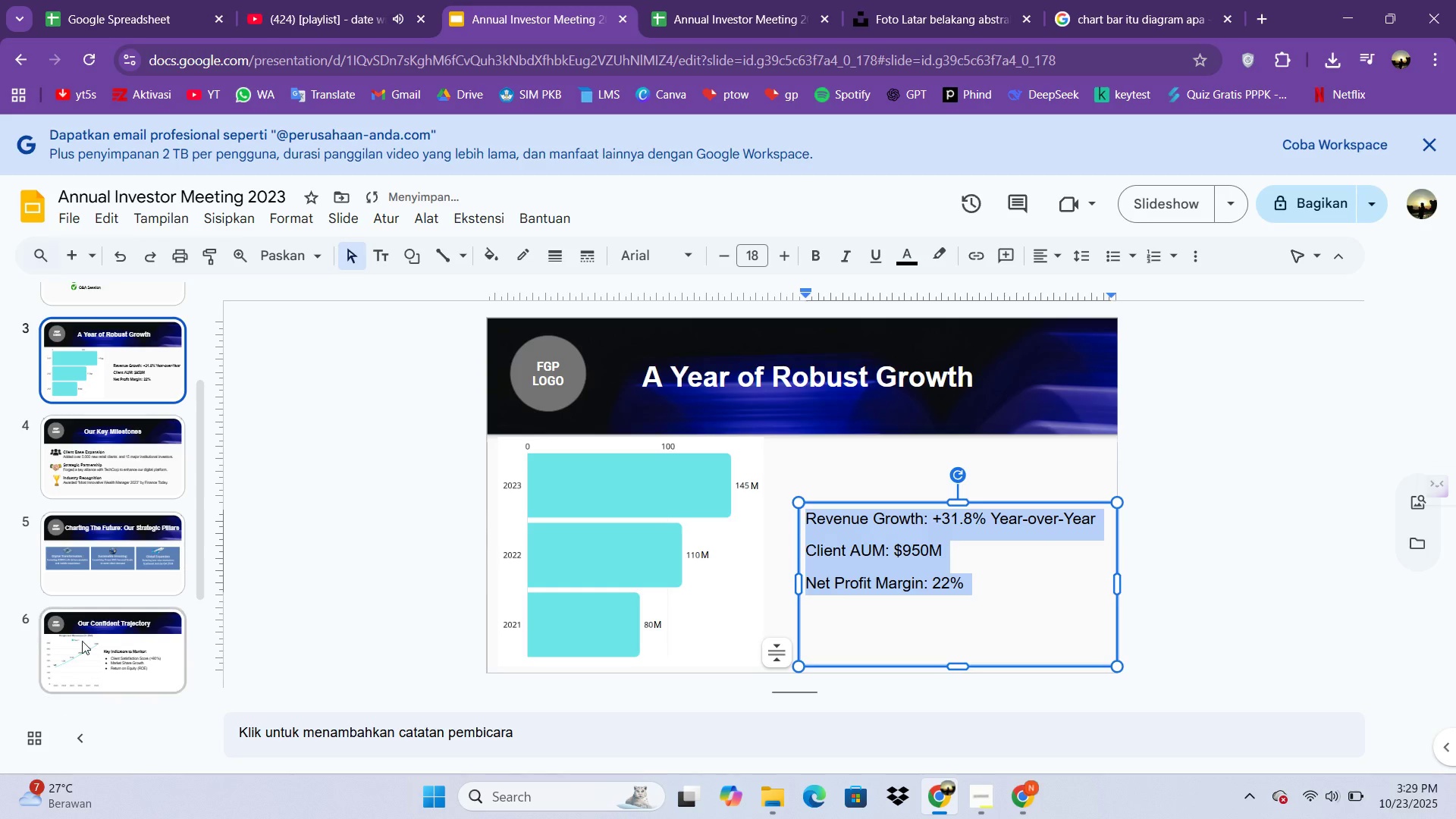 
scroll: coordinate [124, 554], scroll_direction: up, amount: 10.0
 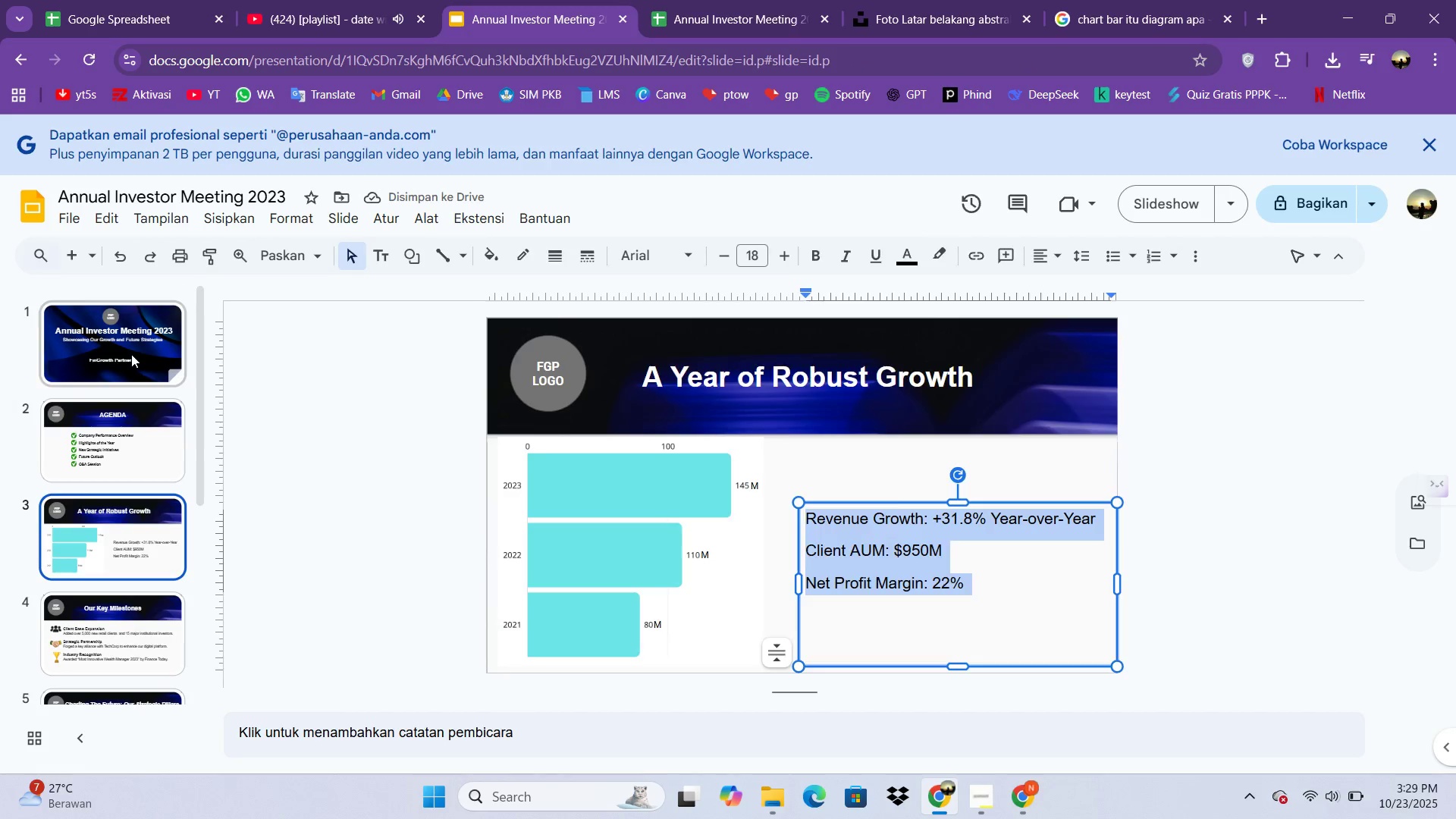 
left_click([131, 354])
 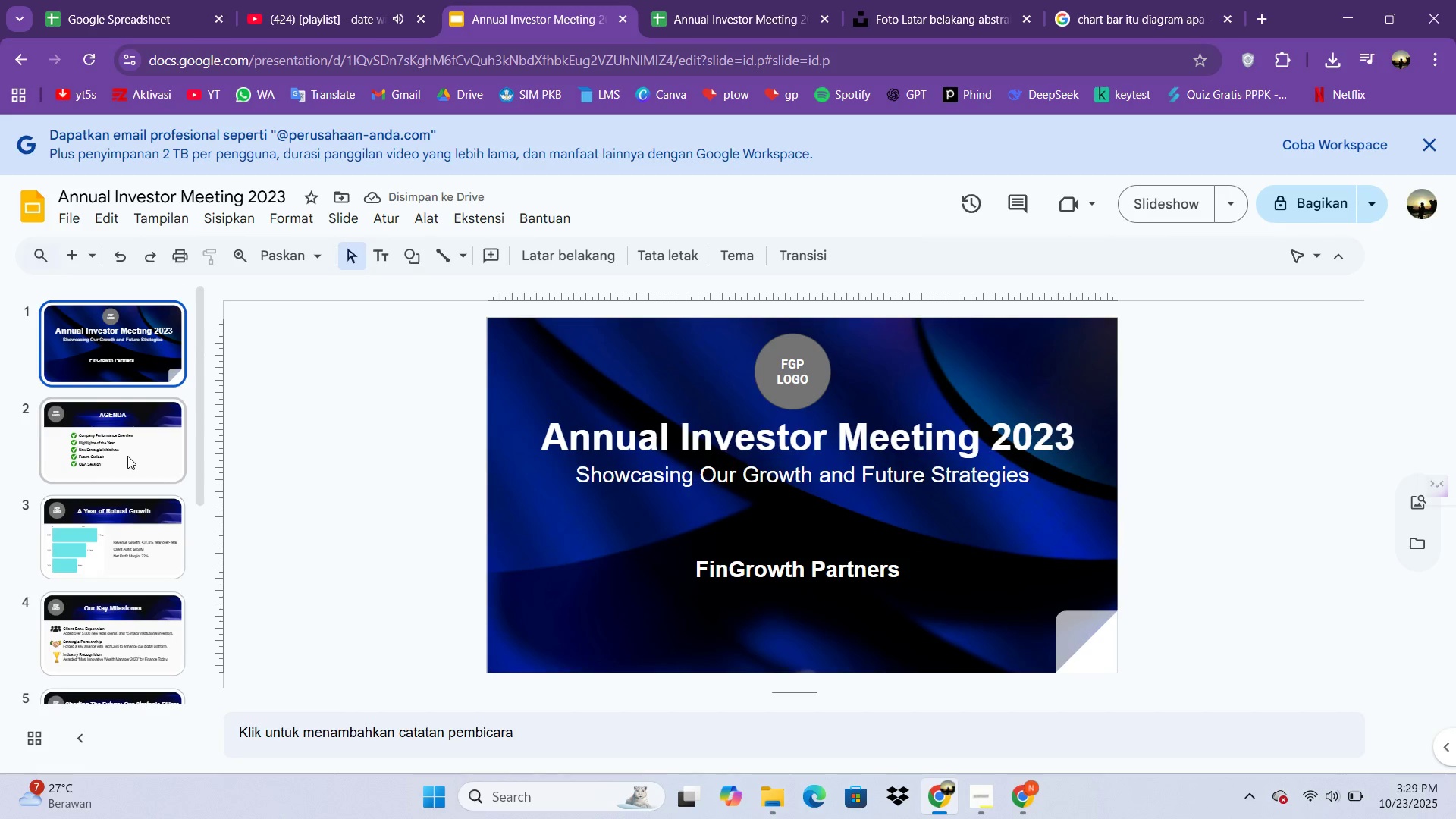 
left_click([127, 456])
 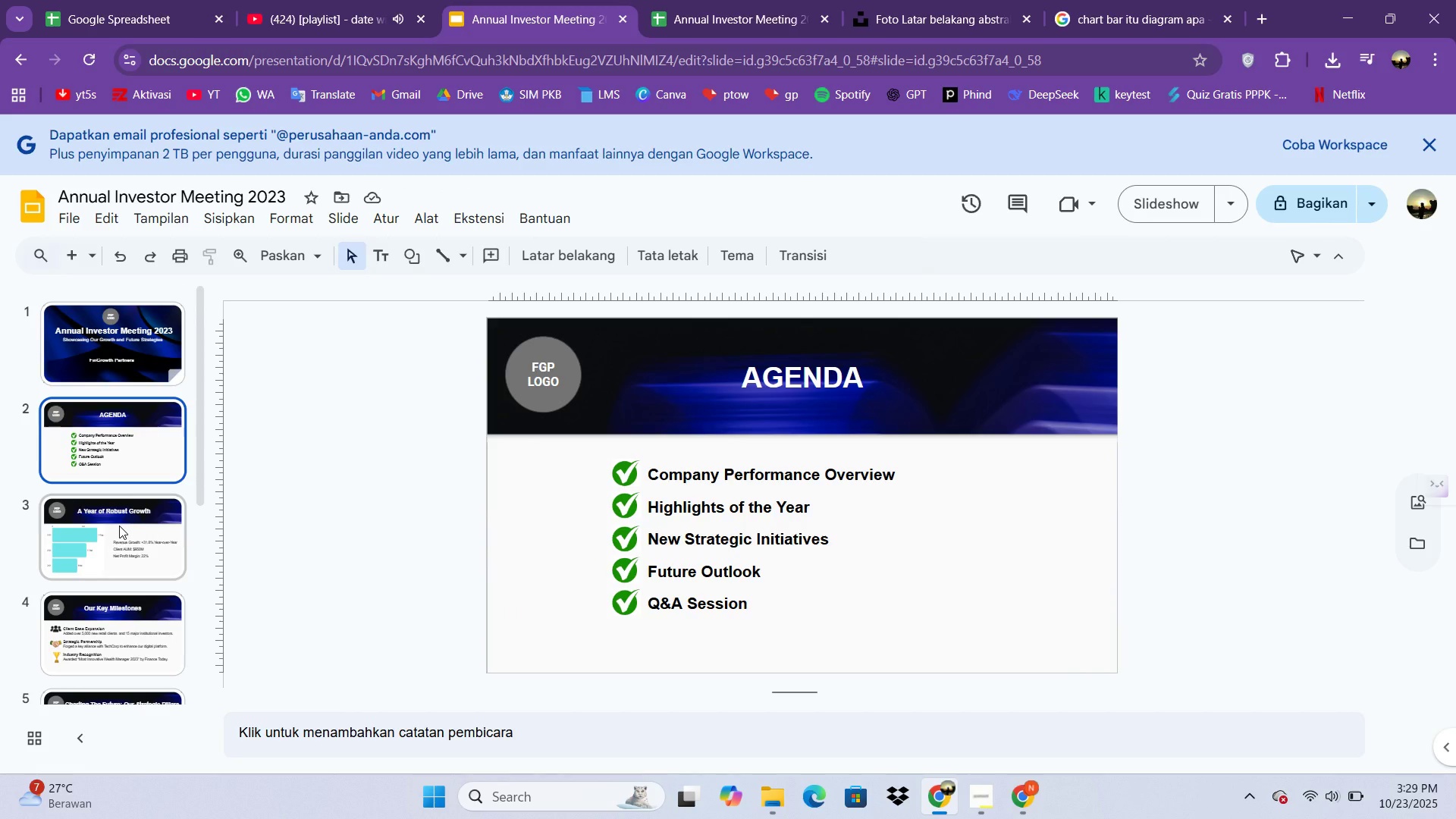 
left_click([121, 533])
 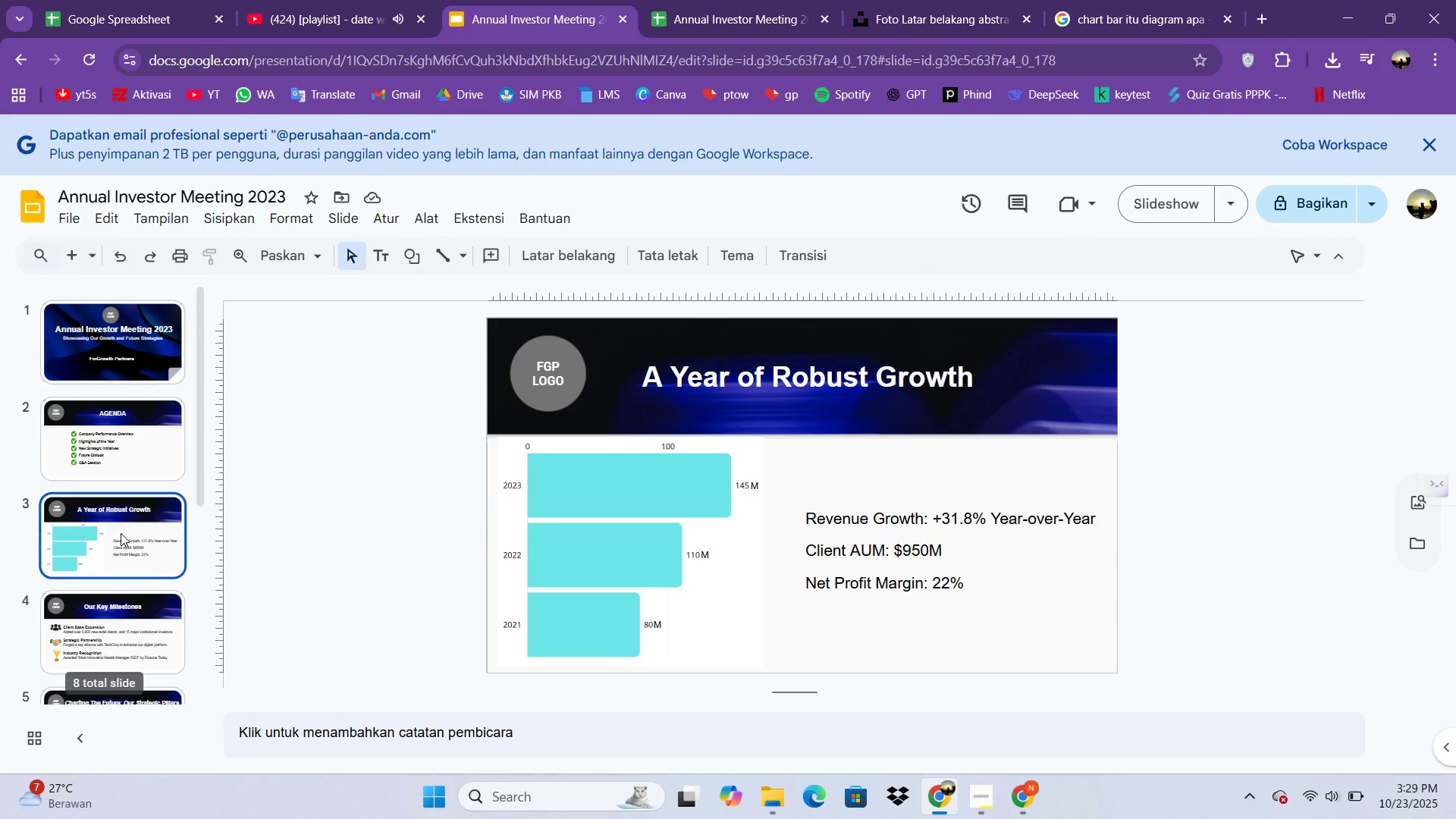 
scroll: coordinate [121, 533], scroll_direction: down, amount: 1.0
 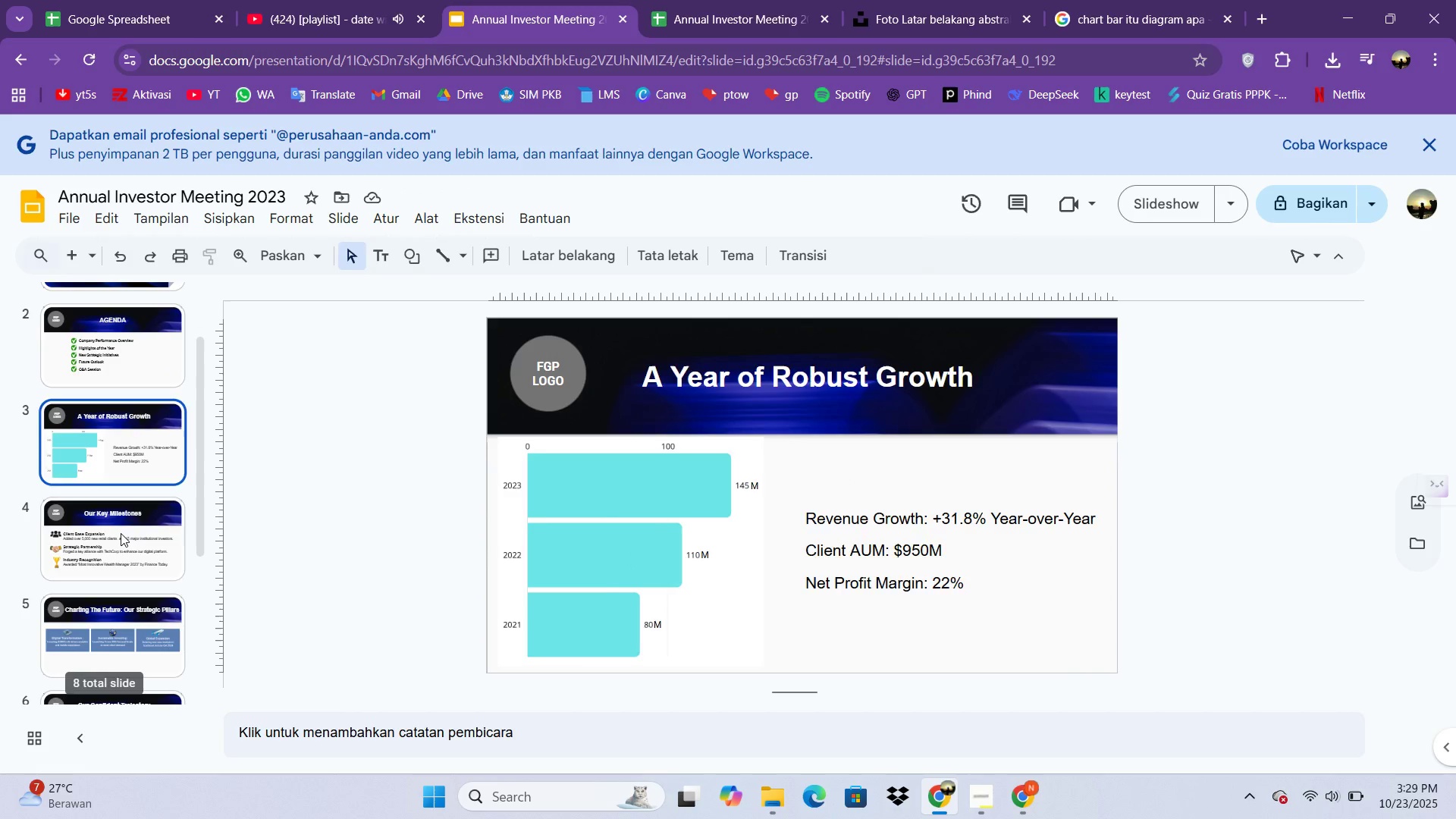 
left_click([121, 533])
 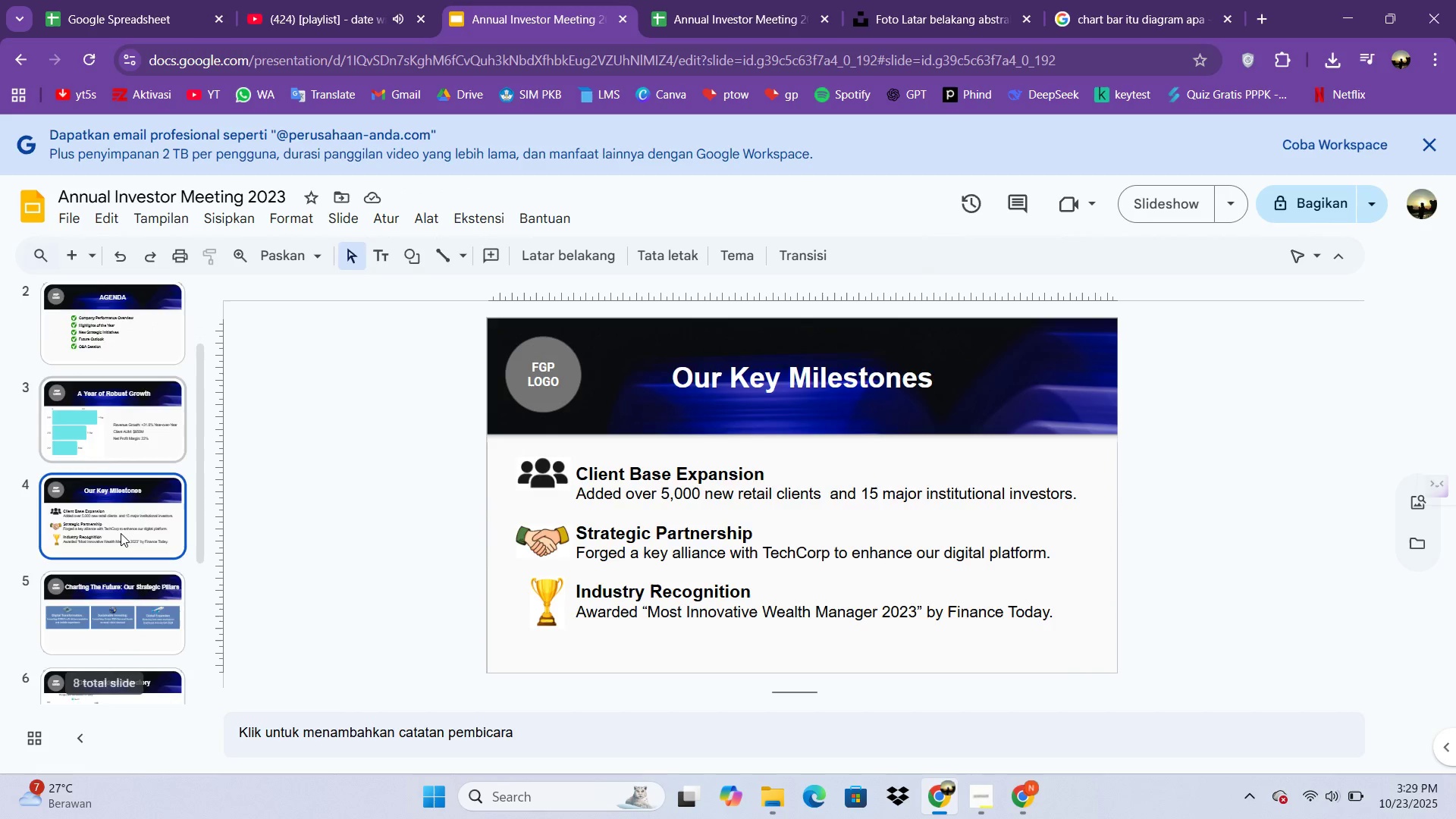 
scroll: coordinate [121, 533], scroll_direction: down, amount: 1.0
 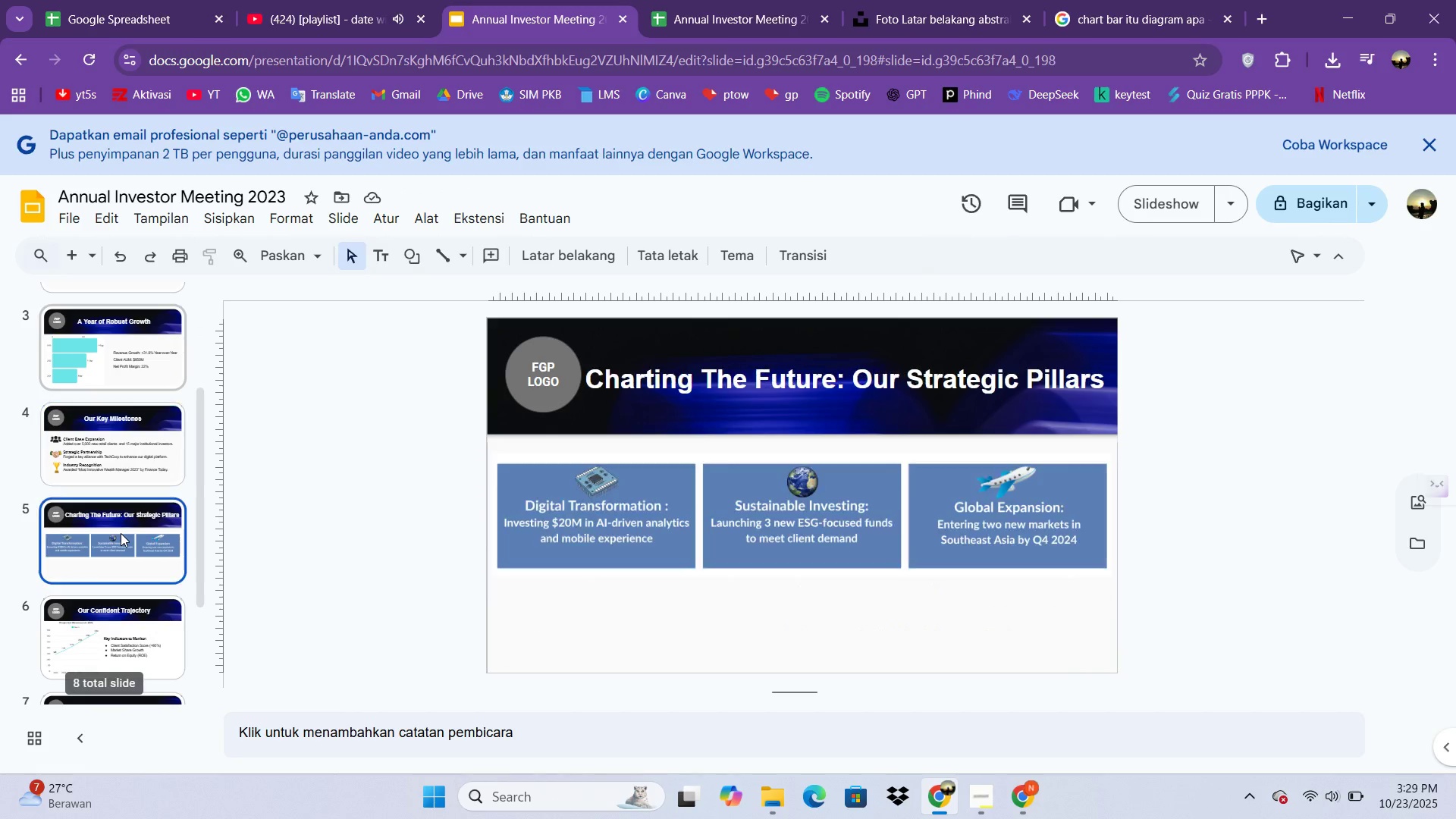 
left_click([121, 533])
 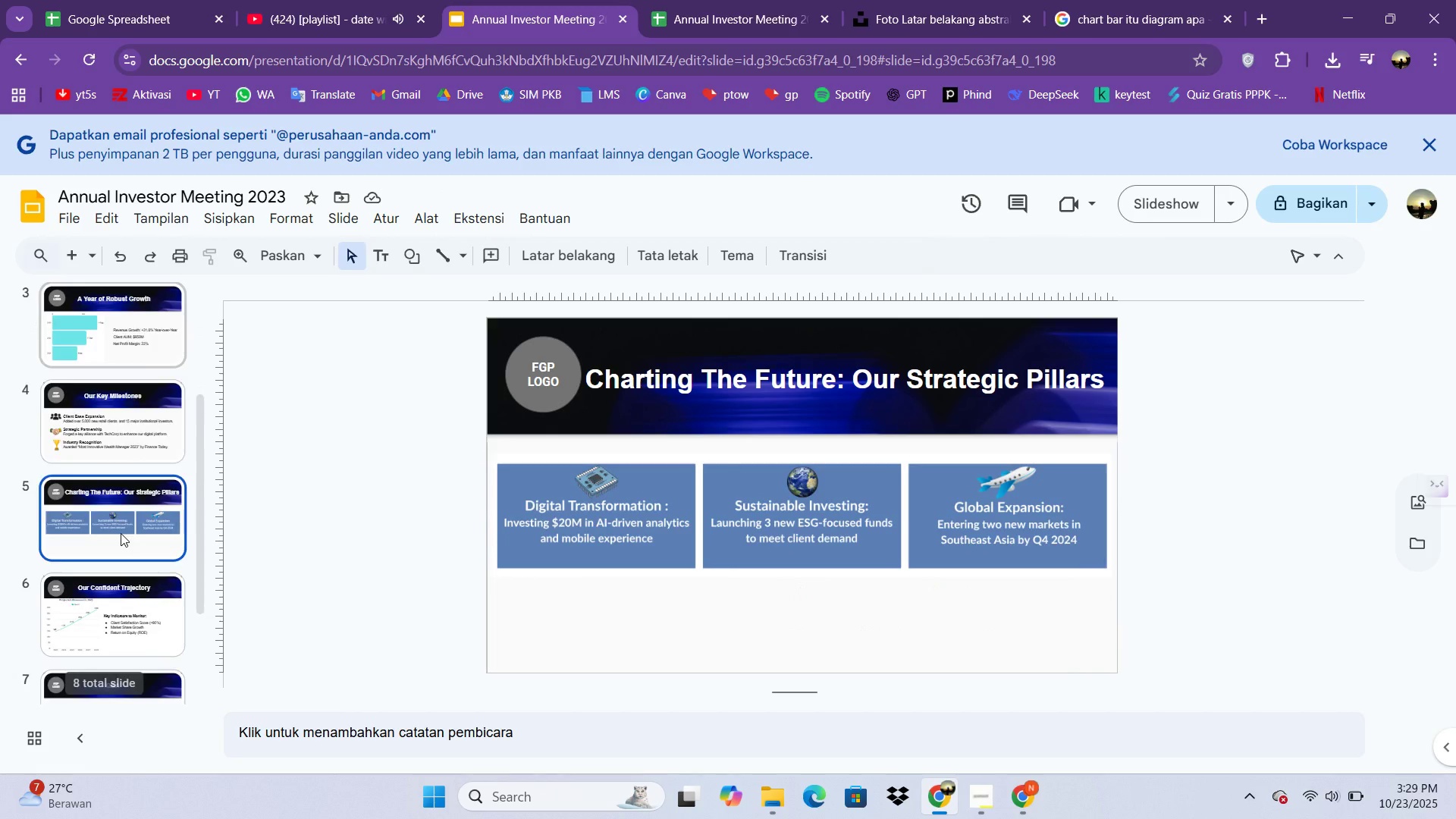 
scroll: coordinate [121, 533], scroll_direction: down, amount: 1.0
 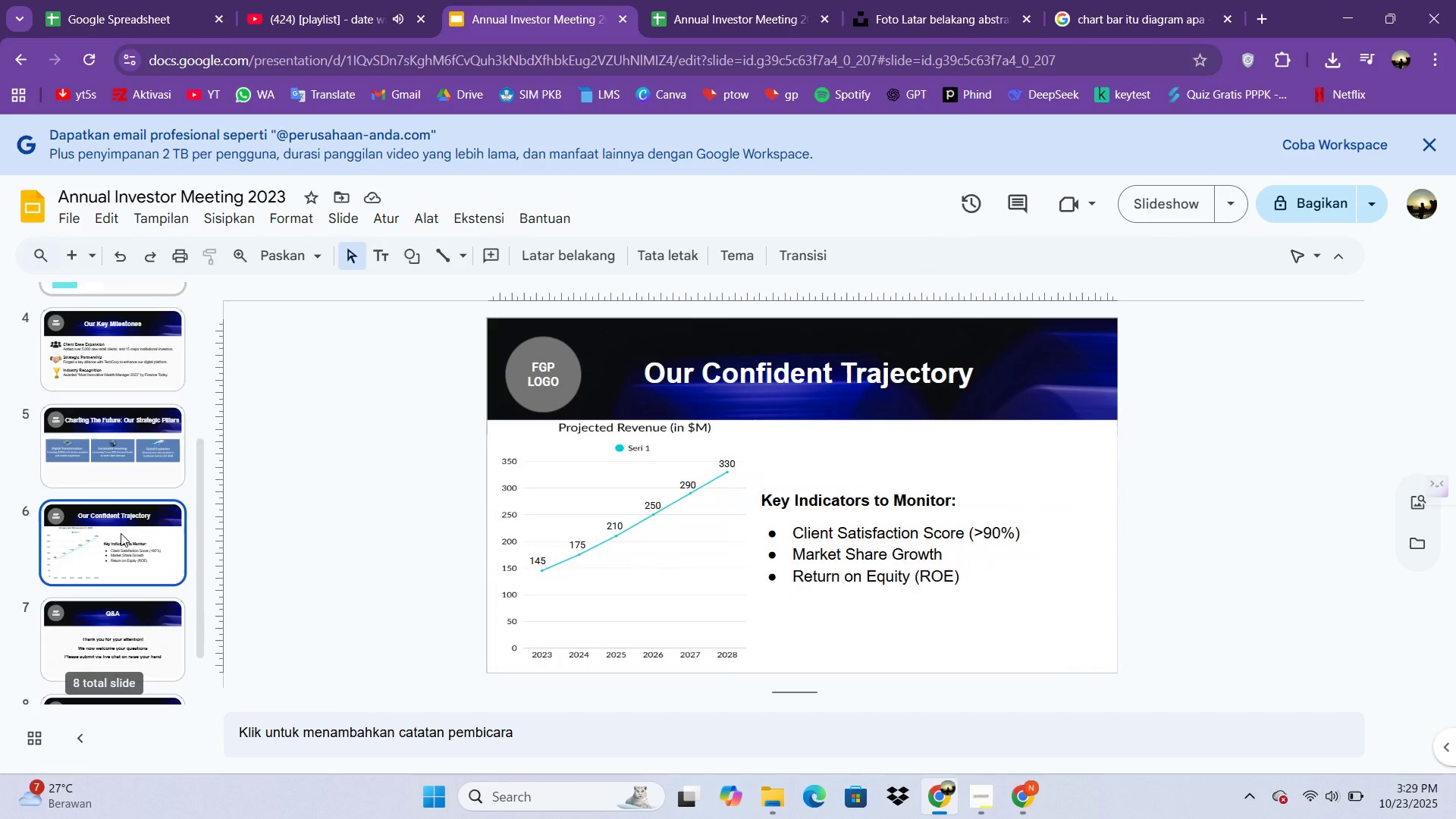 
left_click([121, 533])
 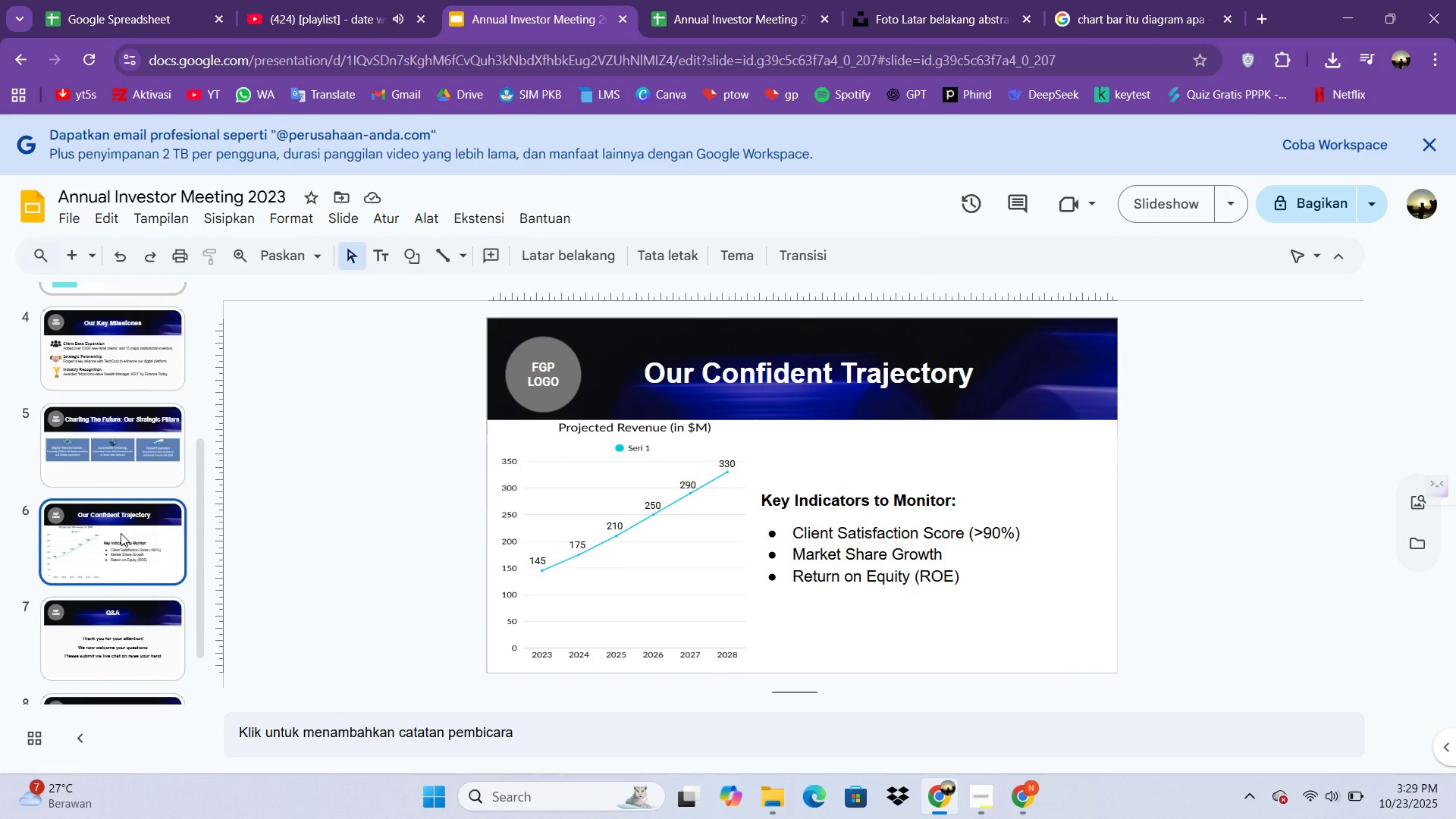 
scroll: coordinate [121, 533], scroll_direction: down, amount: 1.0
 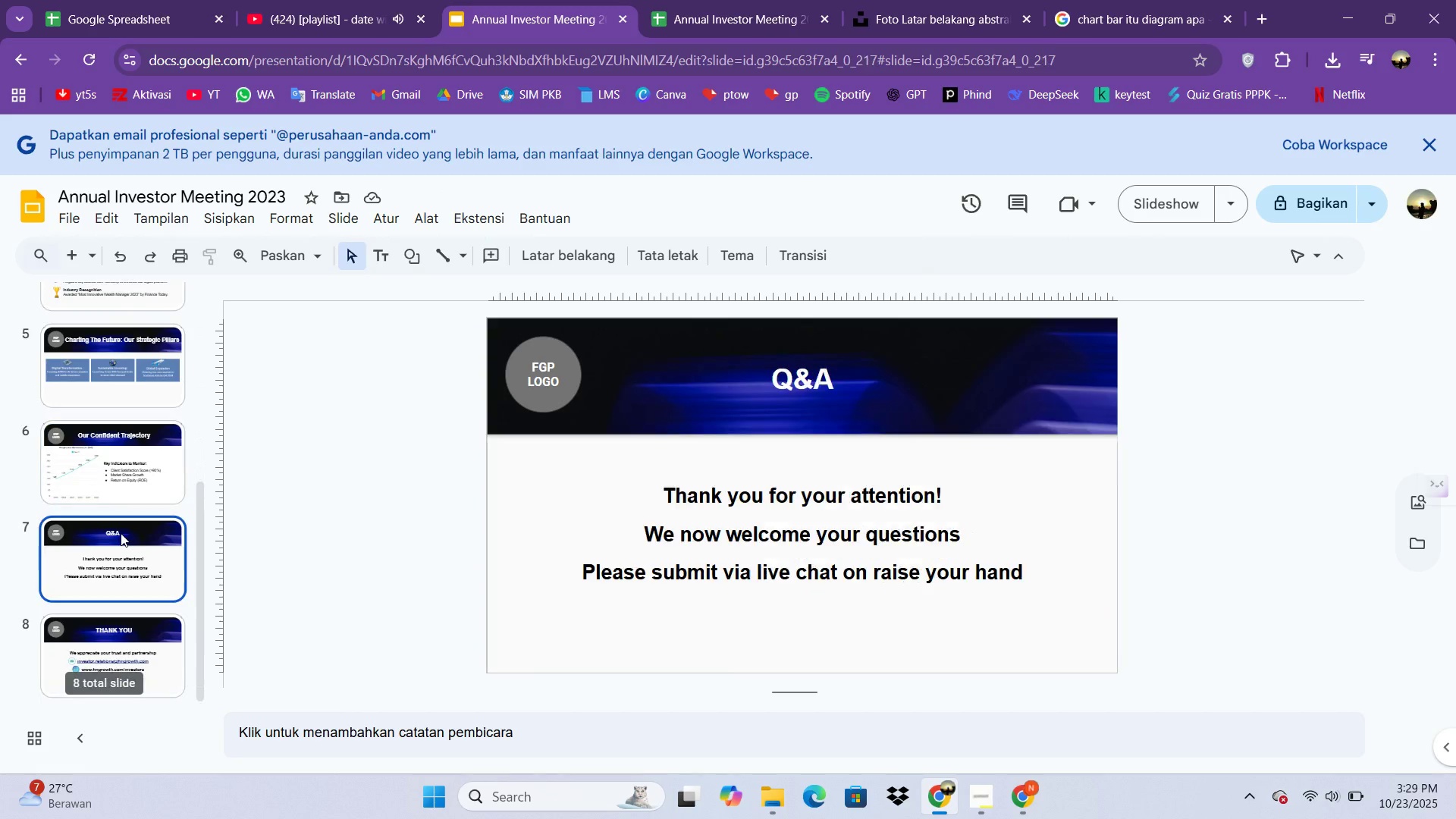 
left_click([121, 533])
 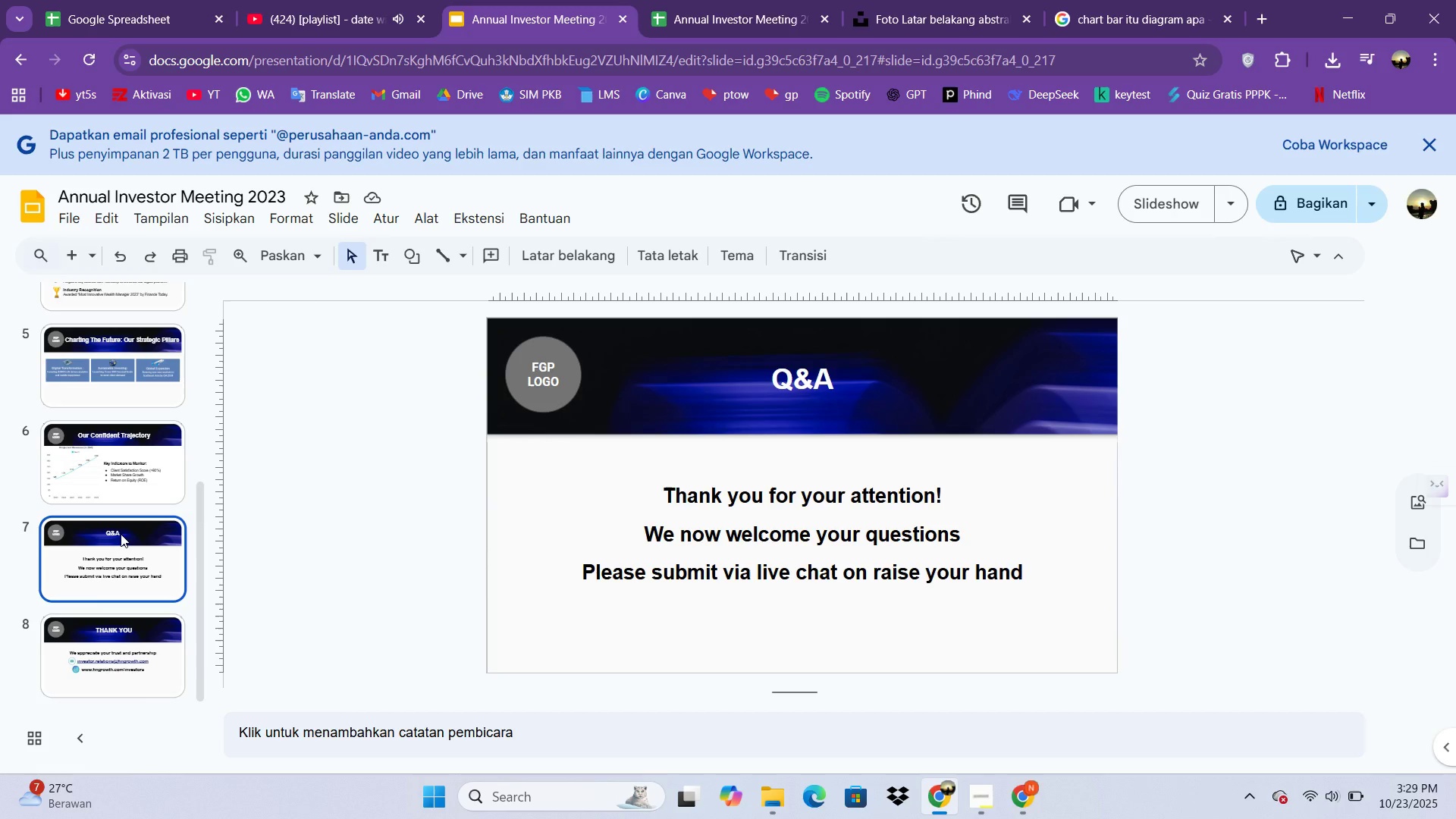 
scroll: coordinate [121, 533], scroll_direction: down, amount: 1.0
 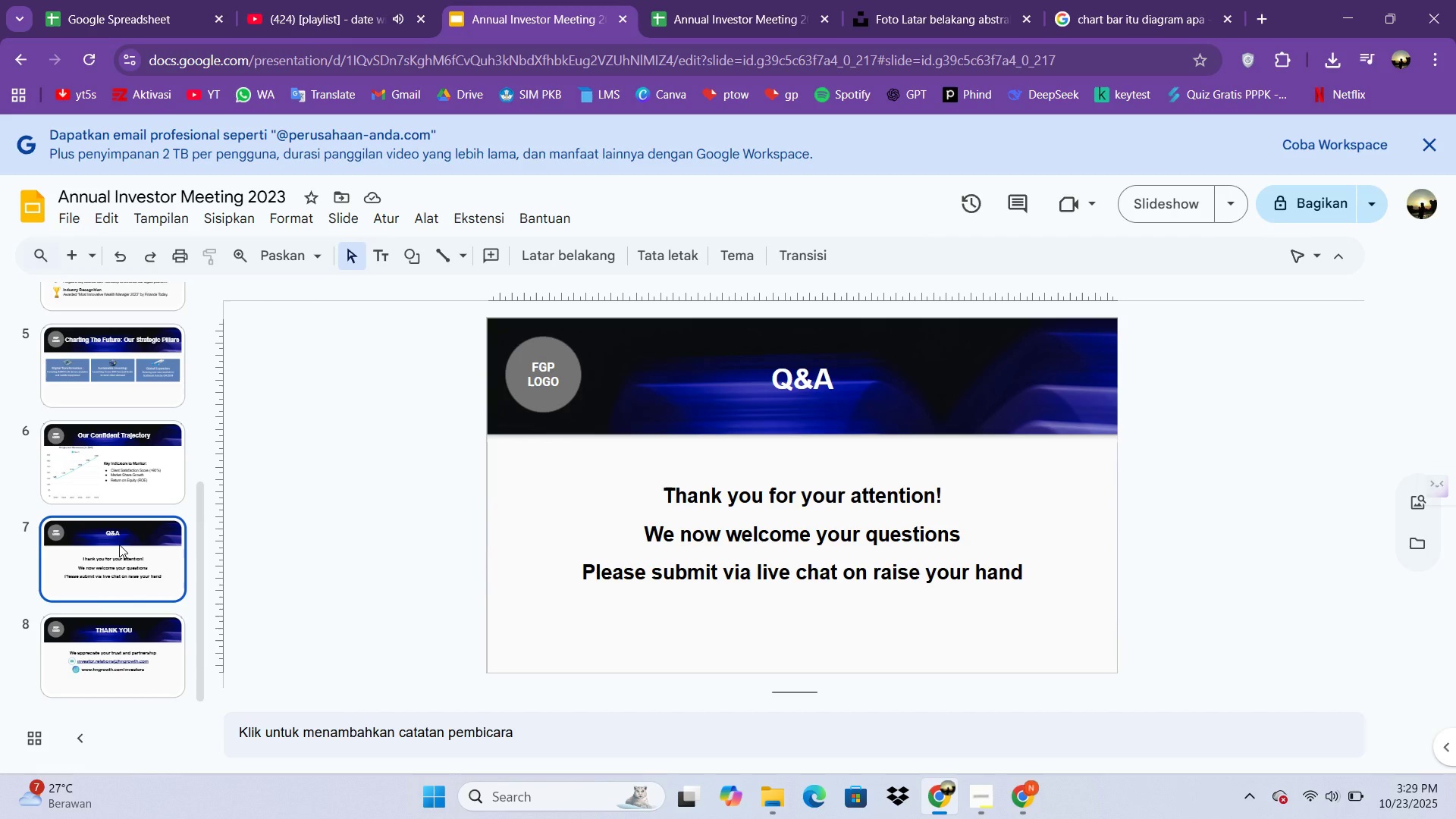 
left_click([119, 544])
 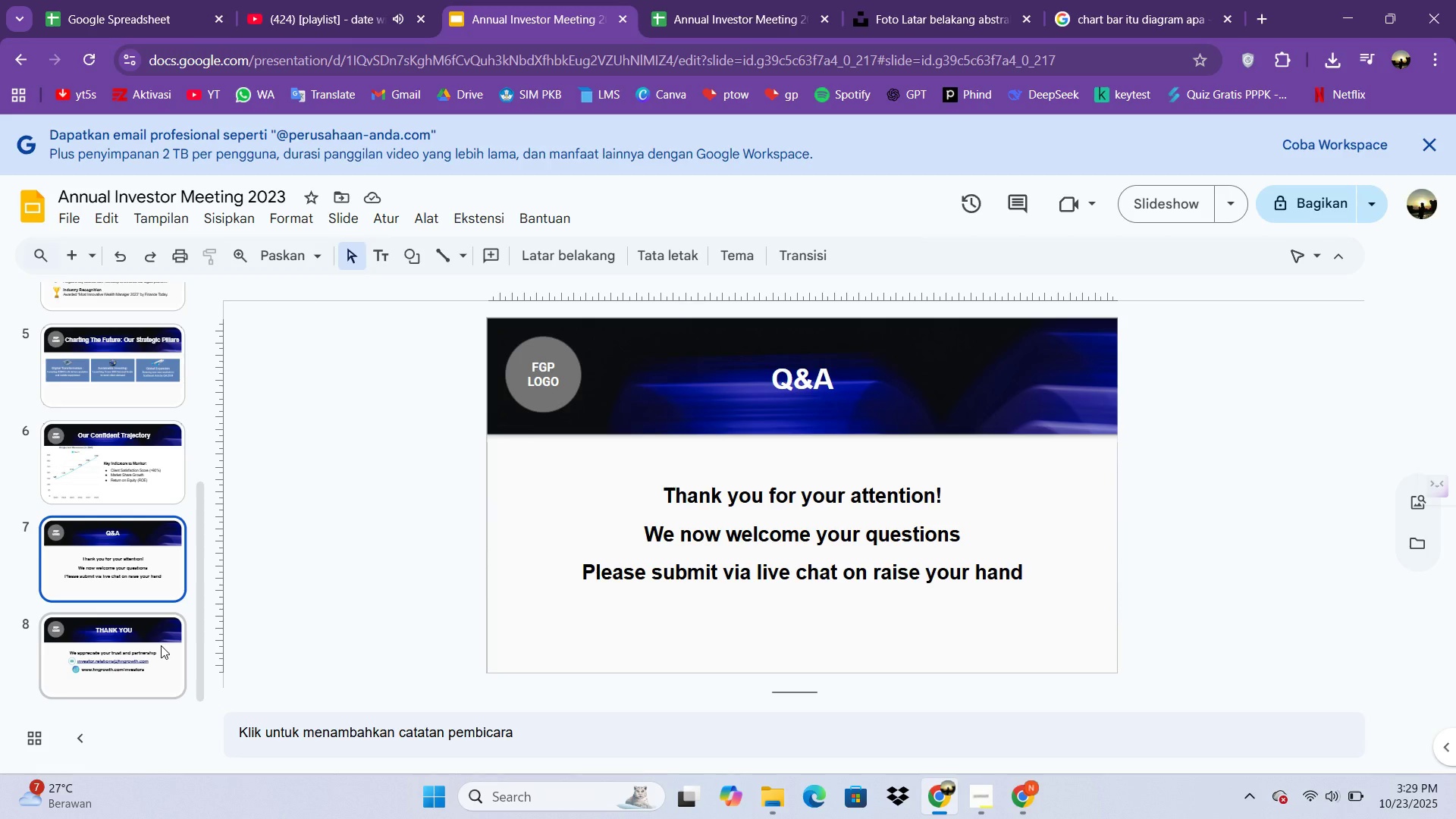 
left_click([159, 645])
 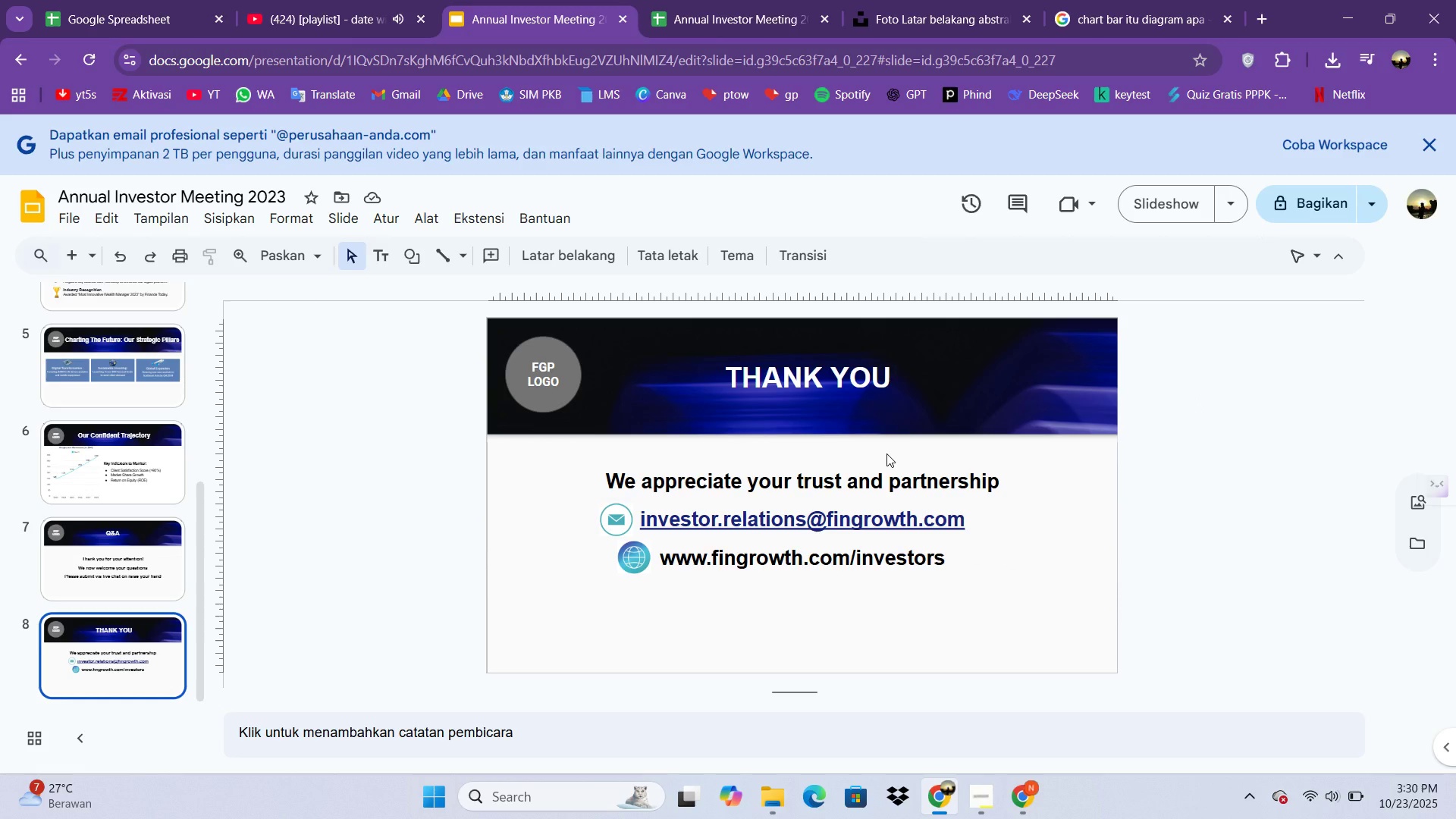 
wait(30.55)
 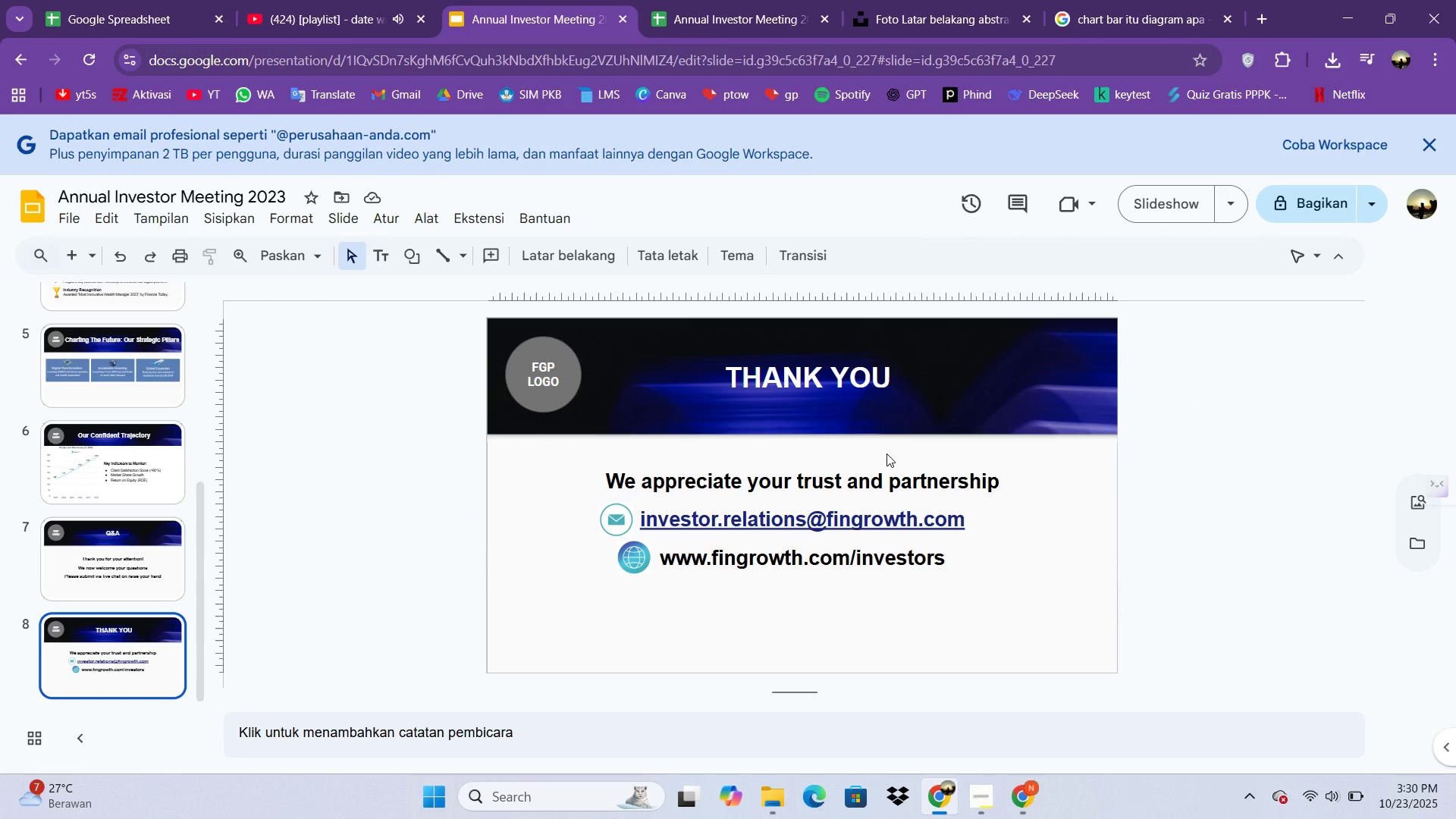 
left_click([1293, 187])
 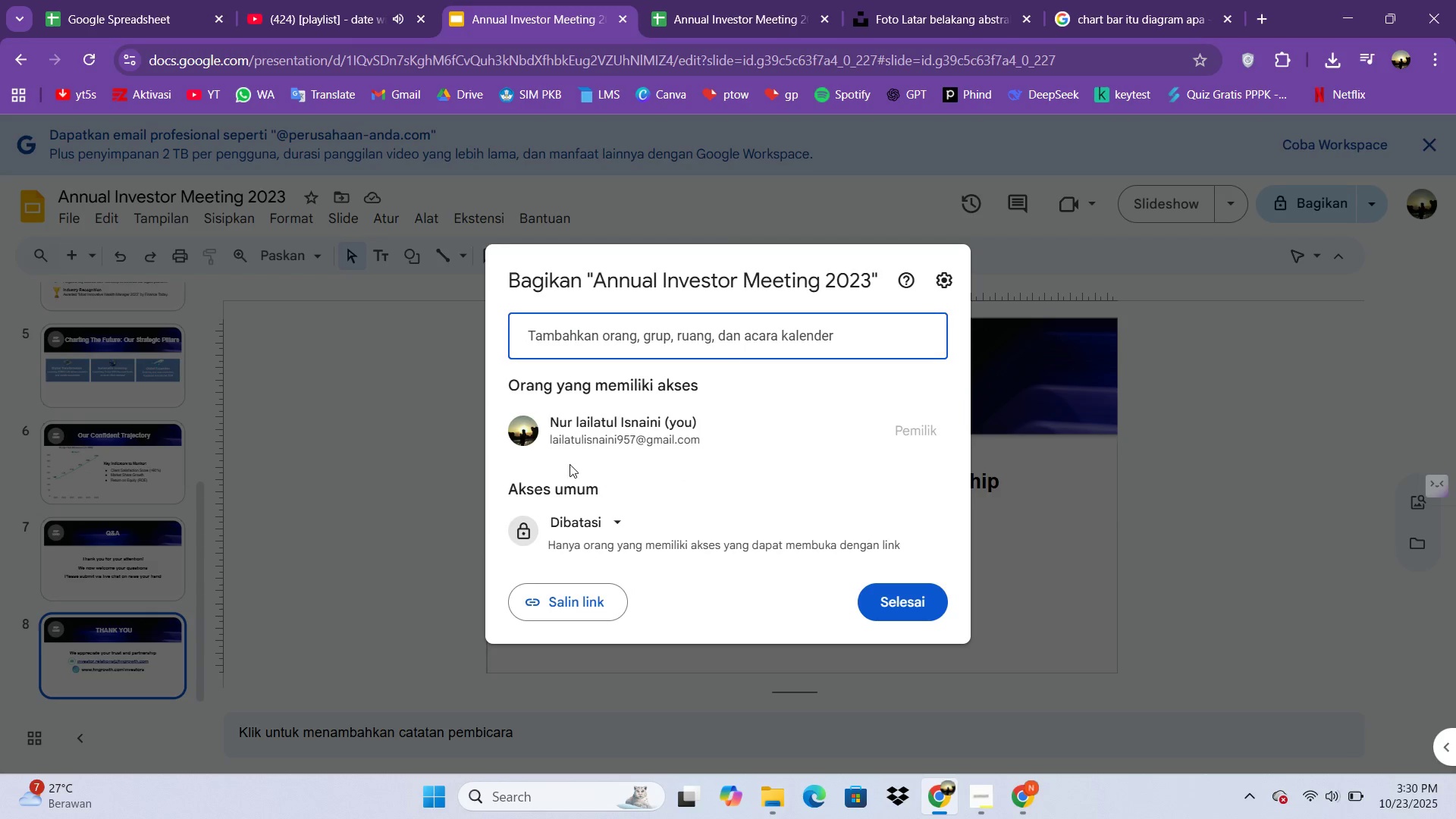 
left_click([608, 531])
 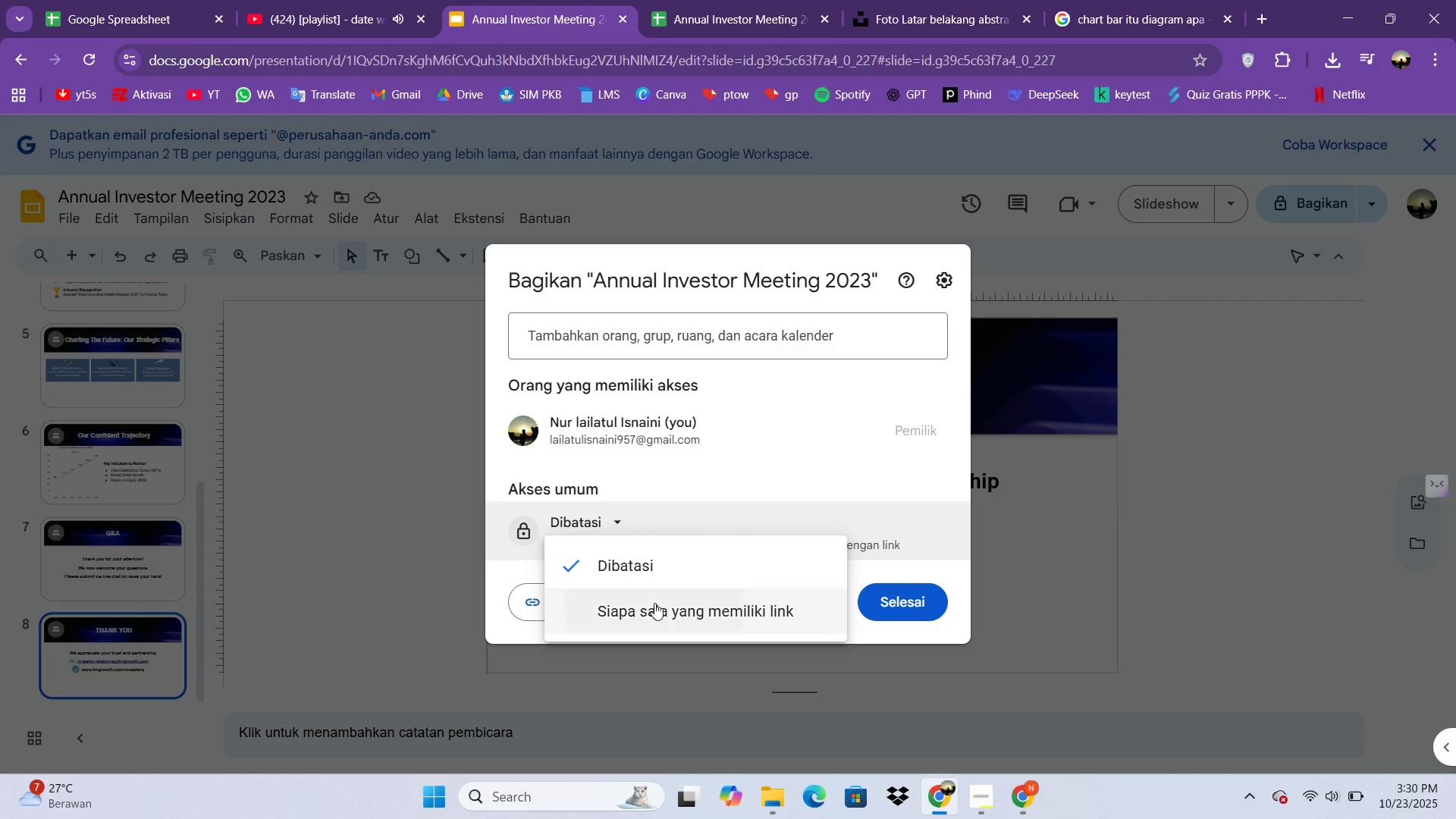 
left_click([654, 603])
 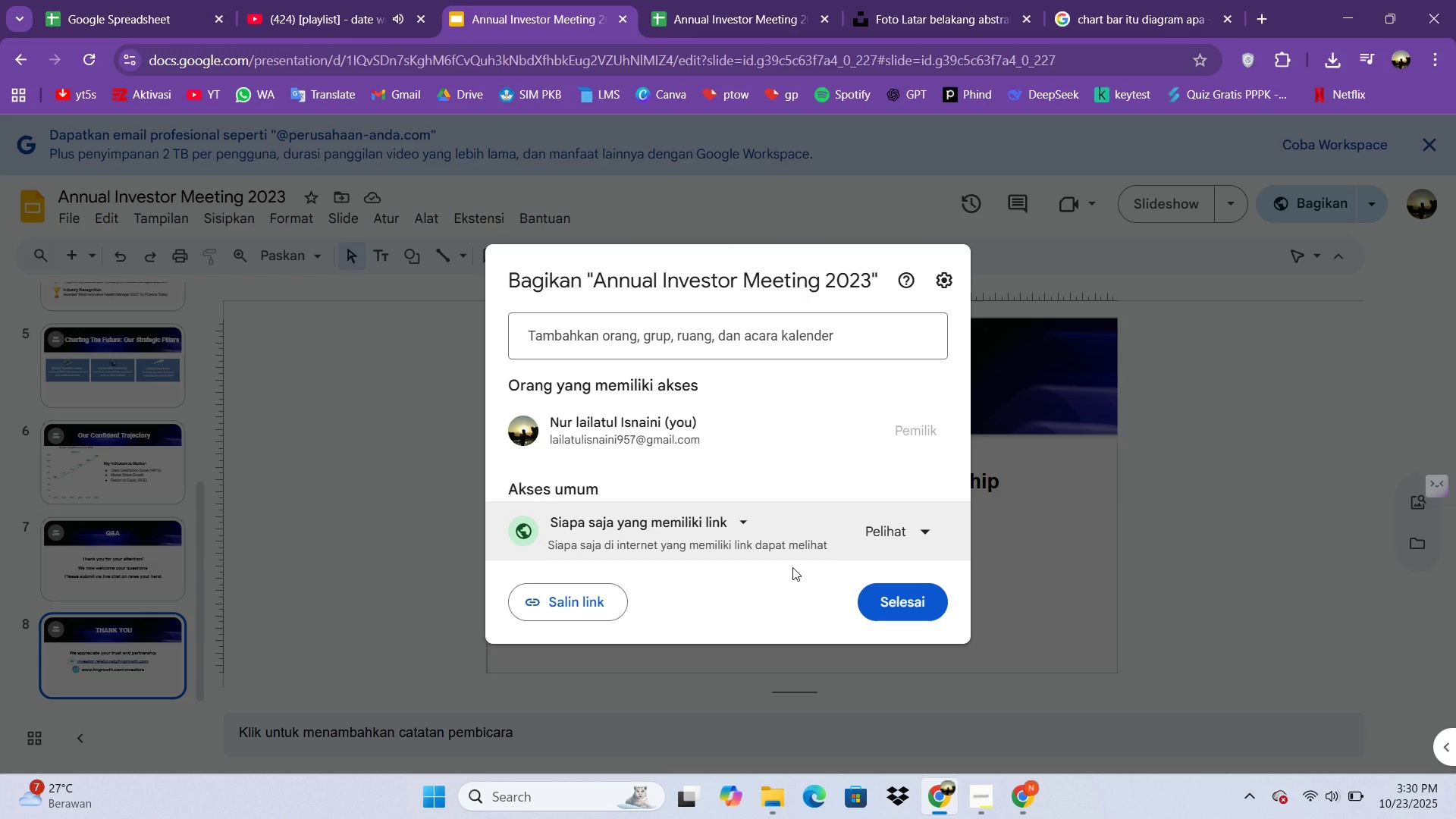 
wait(5.66)
 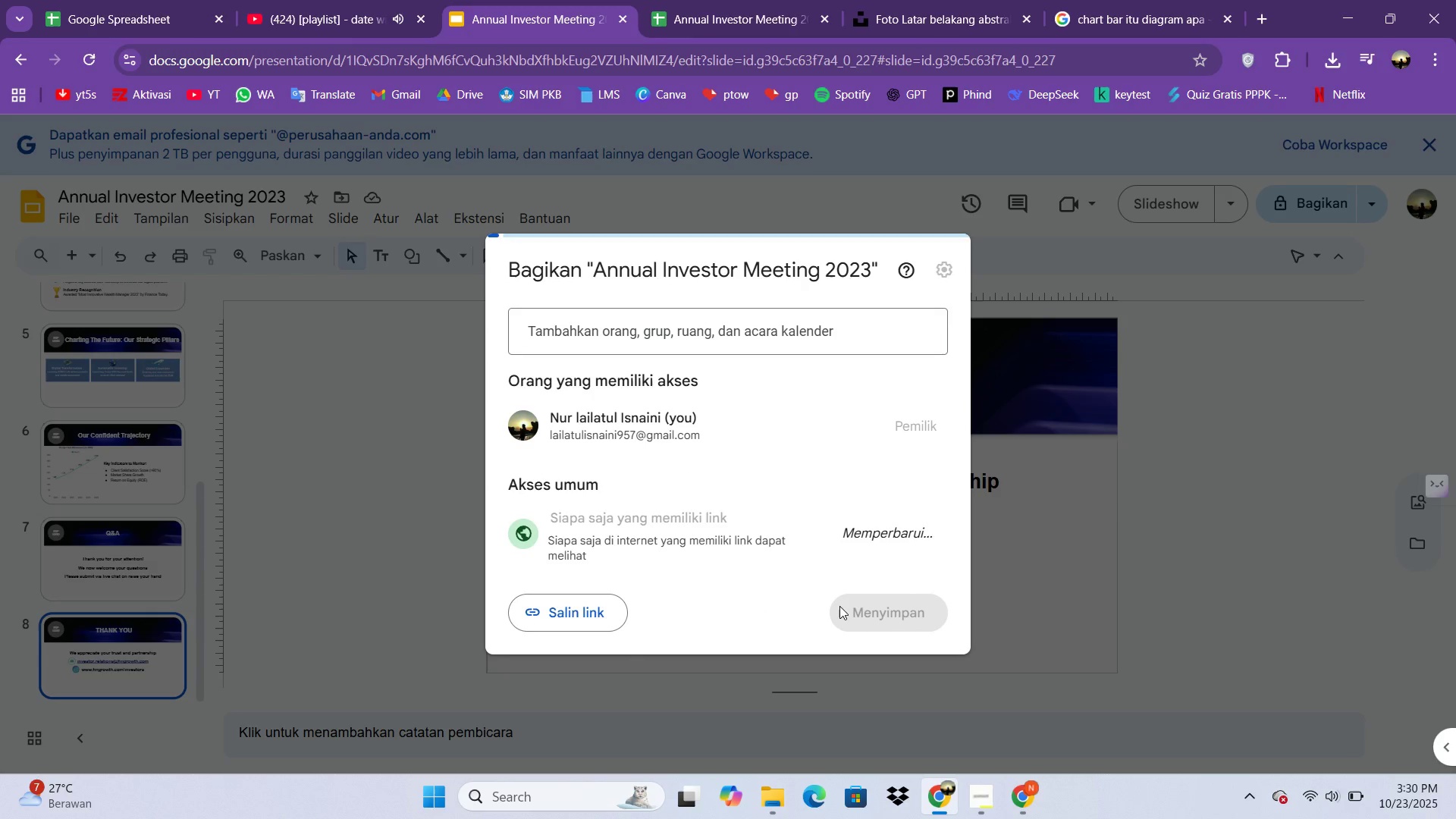 
left_click([881, 593])
 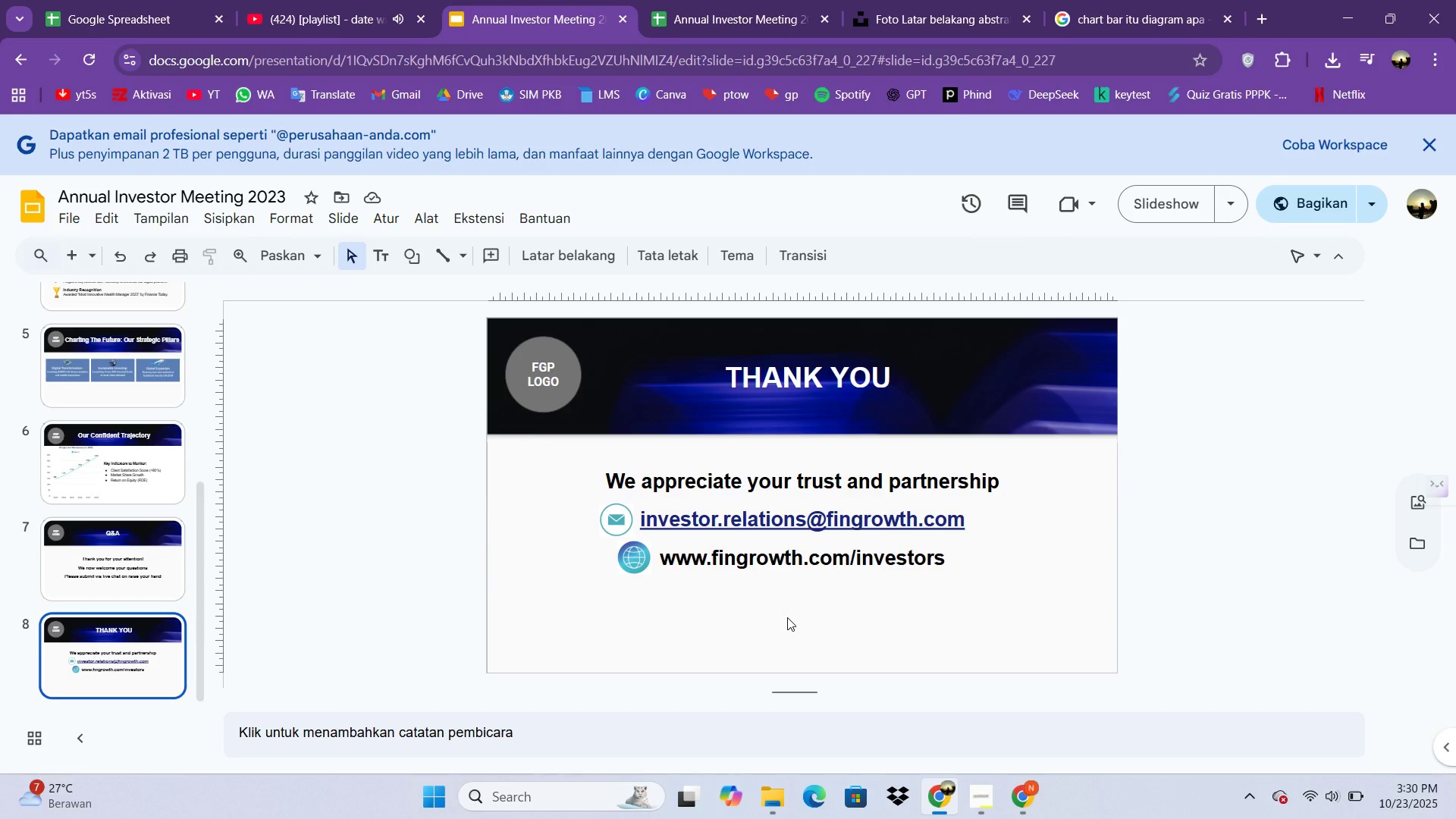 
wait(10.68)
 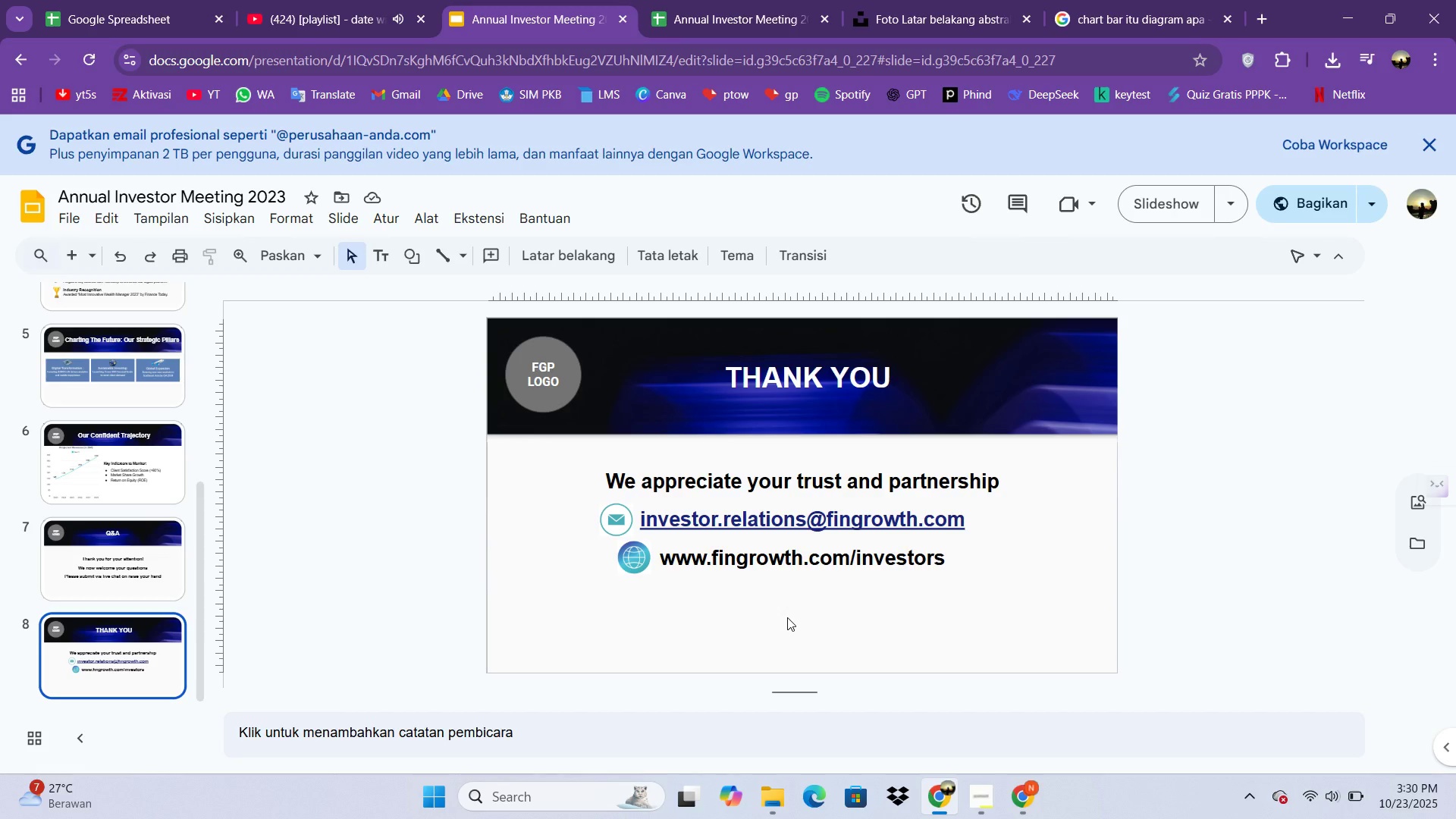 
scroll: coordinate [143, 337], scroll_direction: up, amount: 3.0
 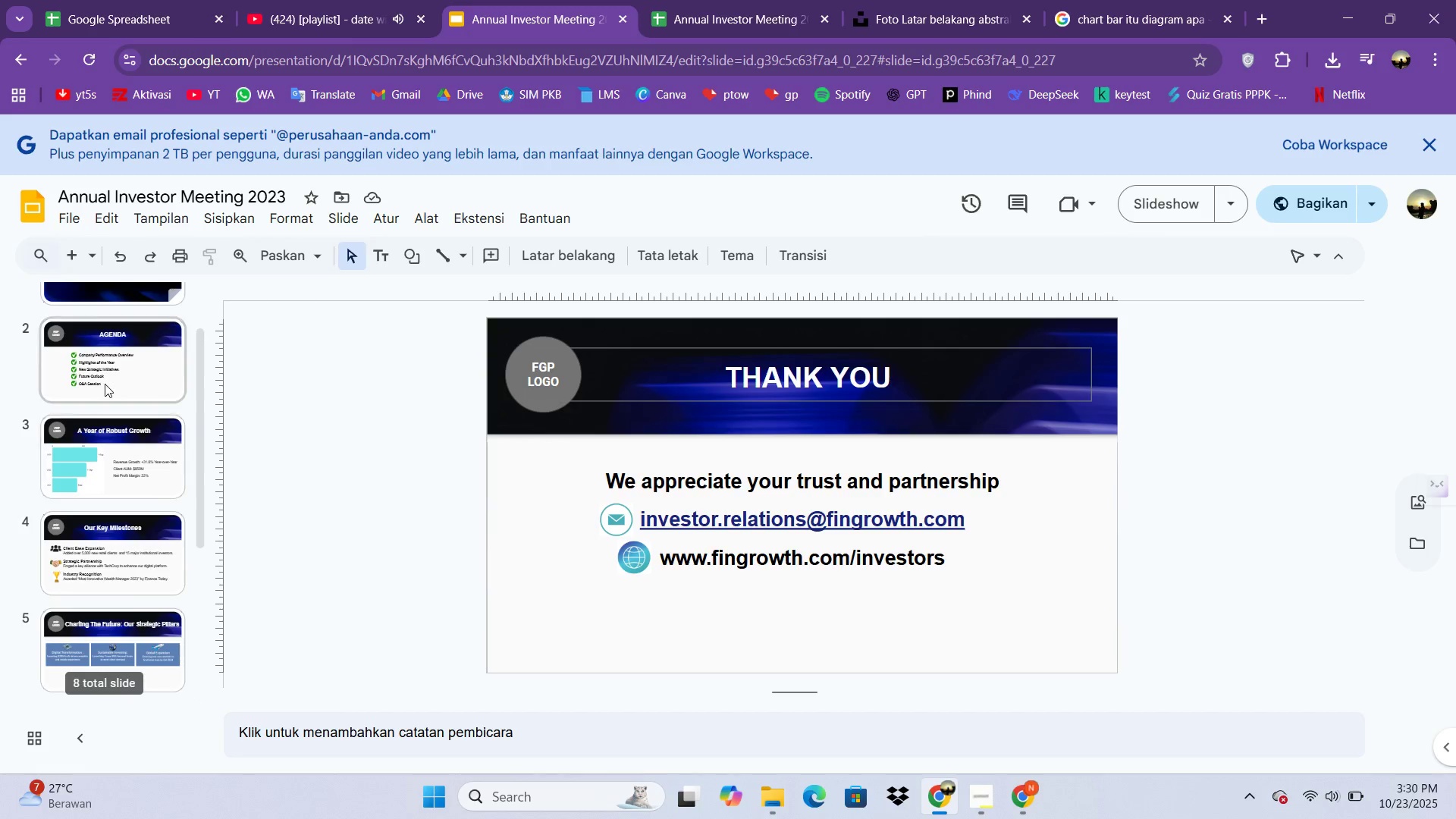 
left_click([105, 384])
 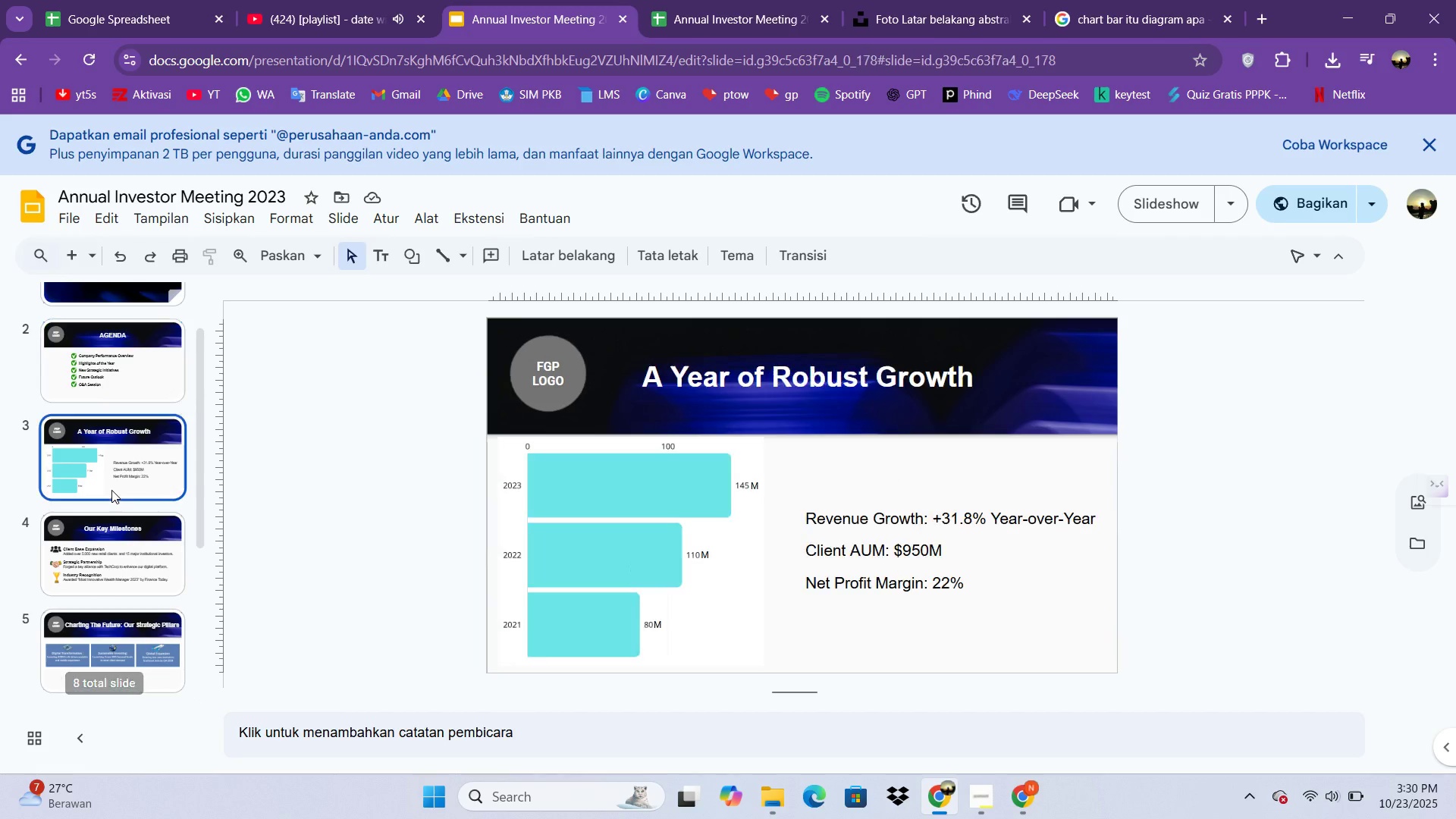 
left_click([111, 490])
 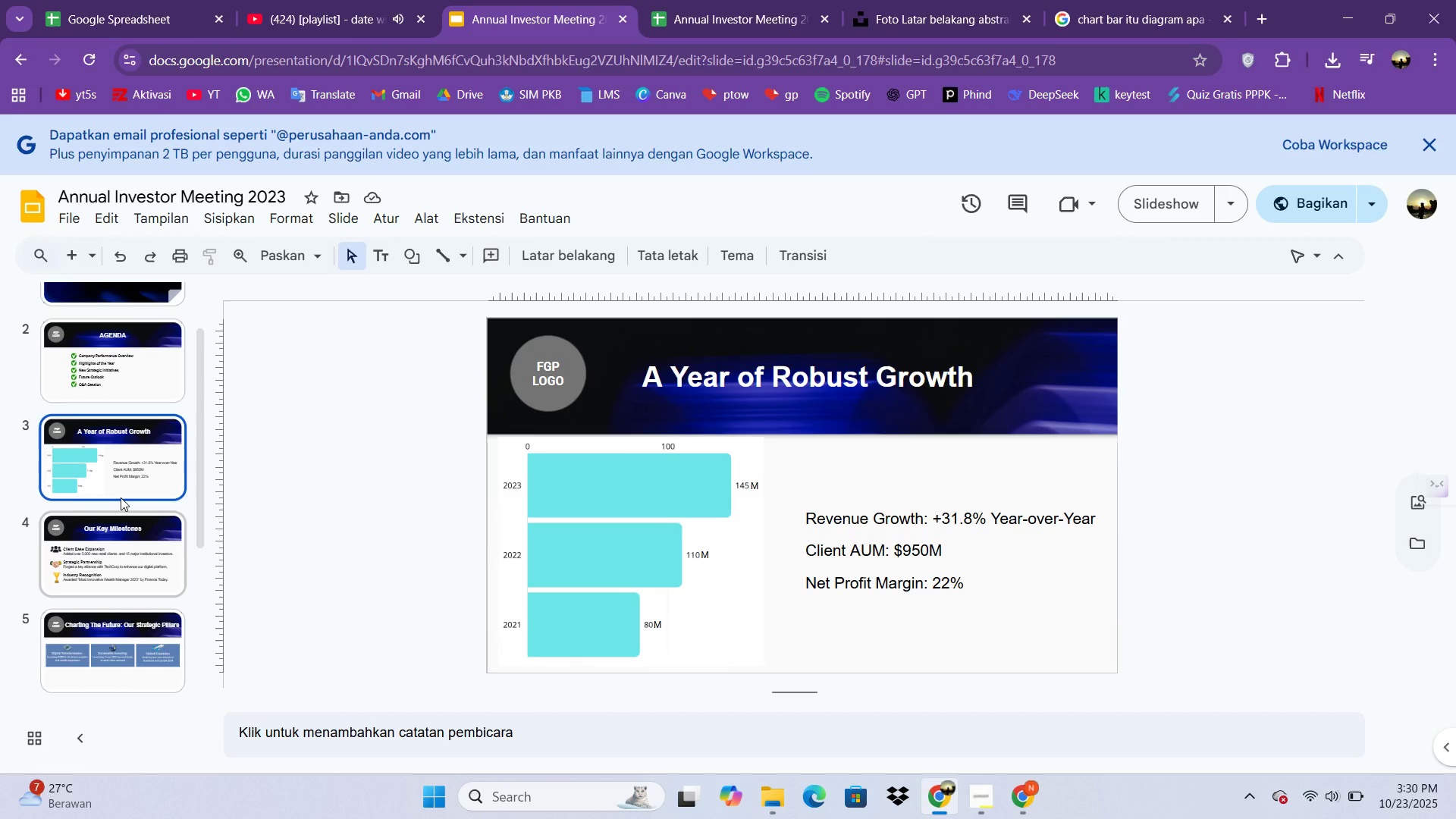 
scroll: coordinate [121, 497], scroll_direction: down, amount: 1.0
 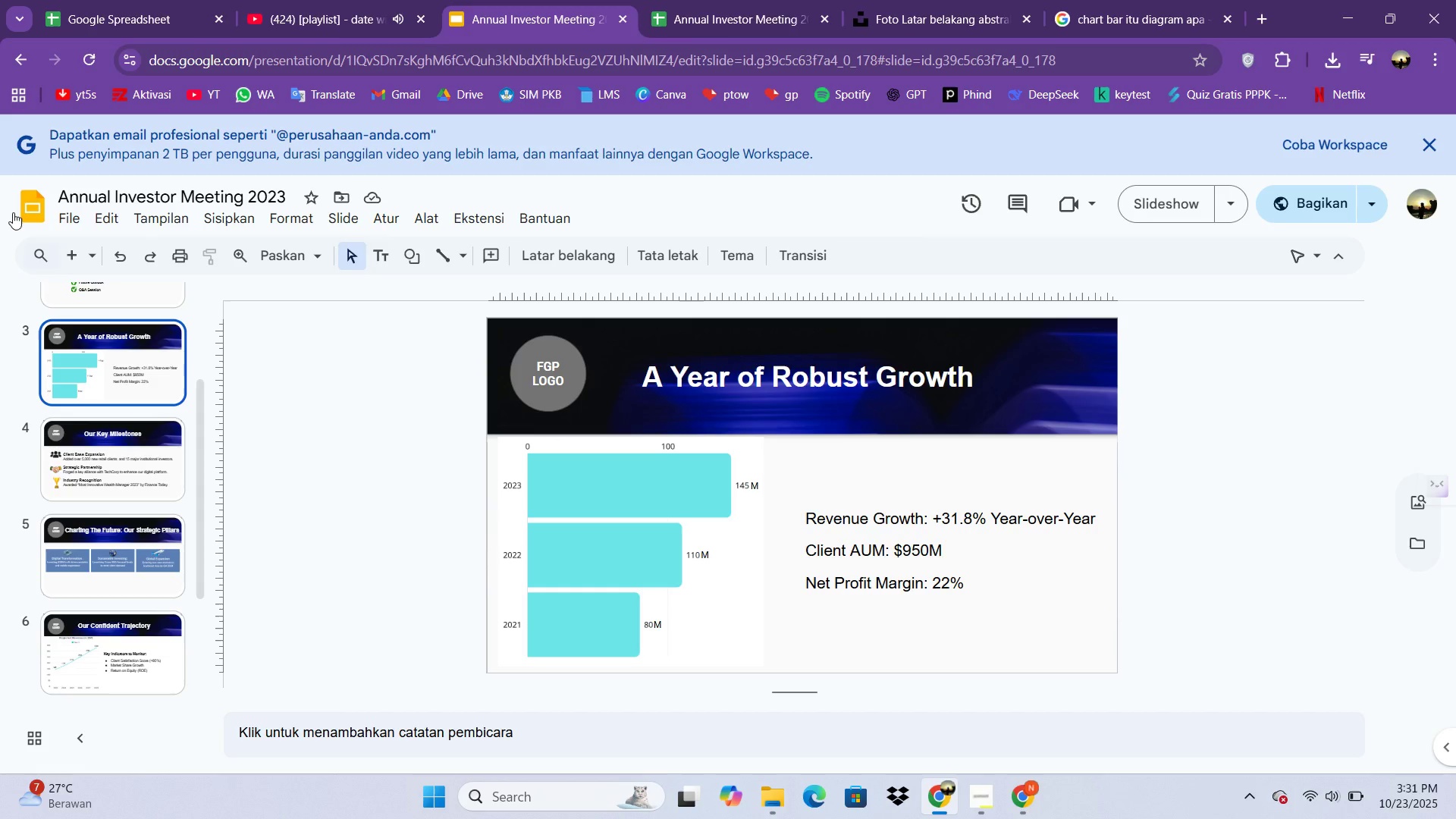 
wait(25.82)
 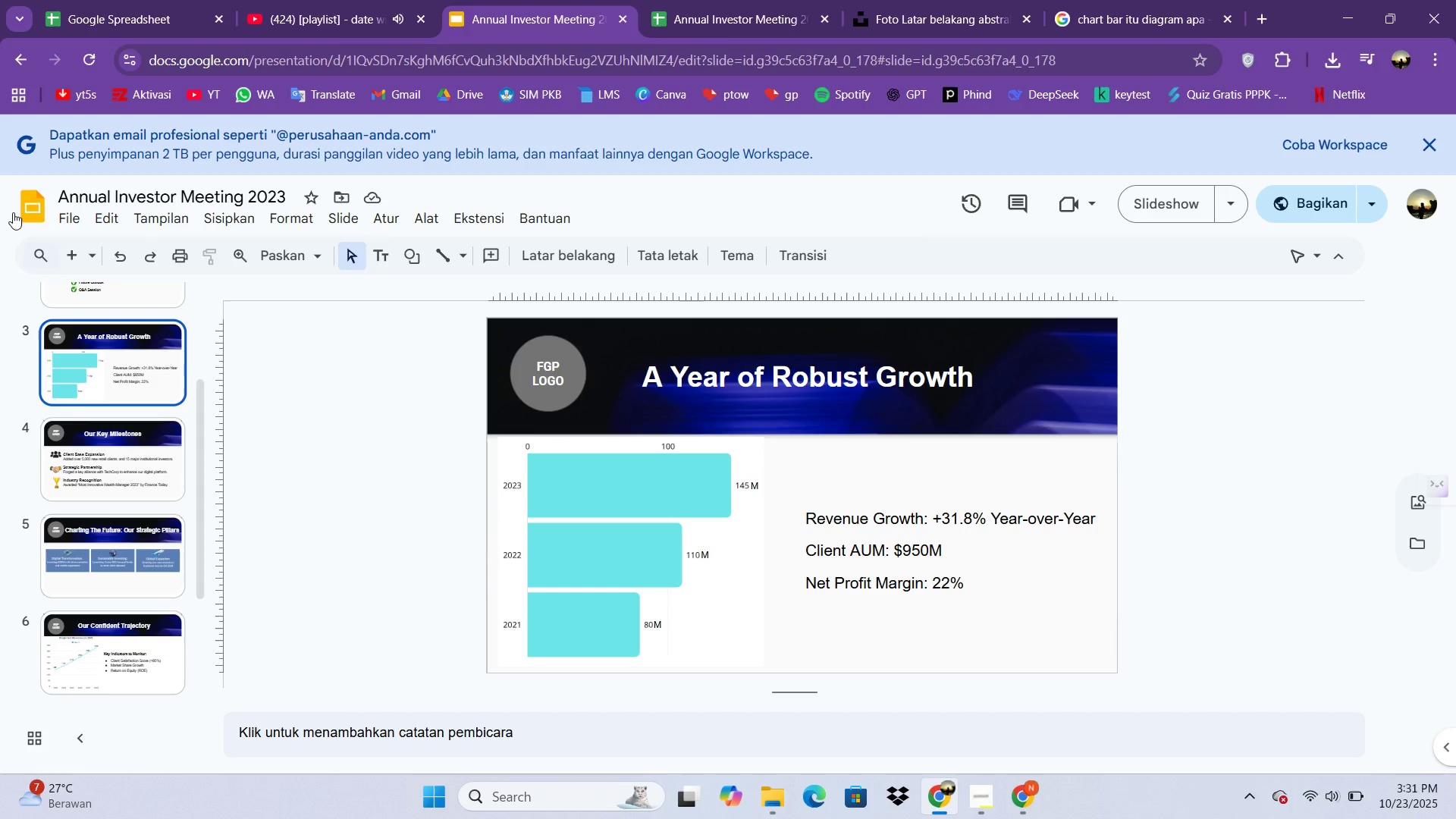 
left_click([252, 520])
 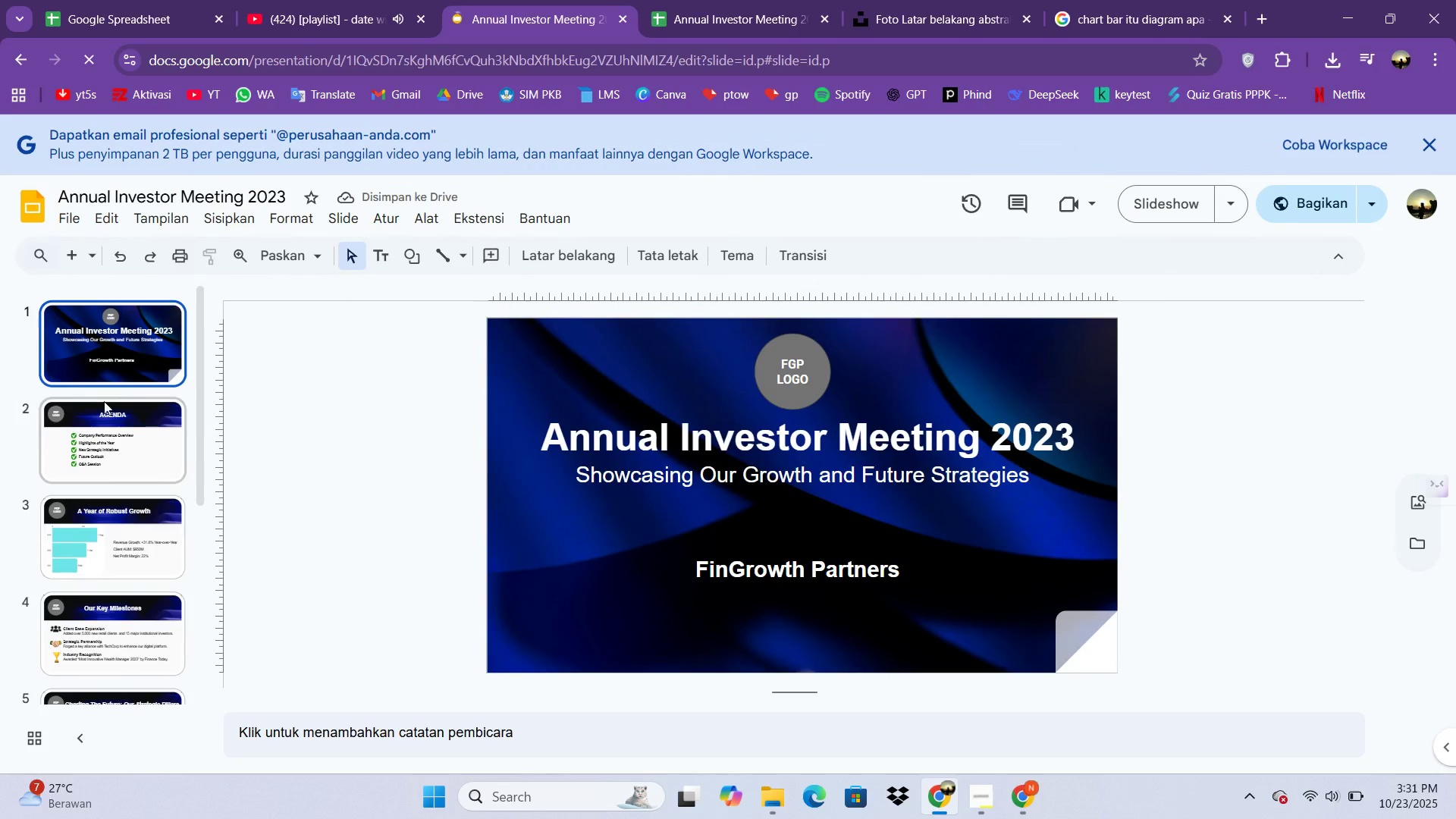 
wait(6.5)
 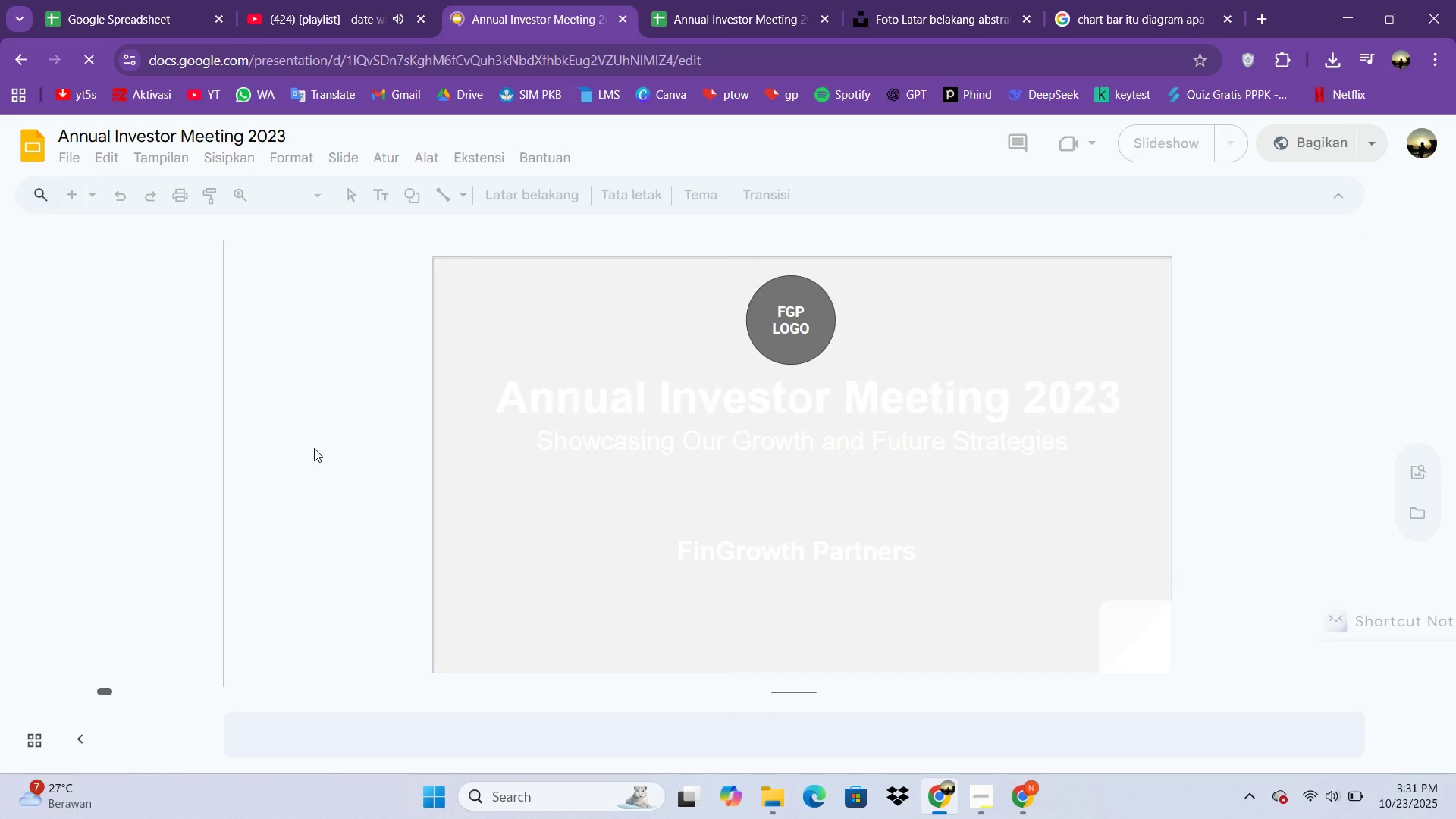 
left_click([63, 221])
 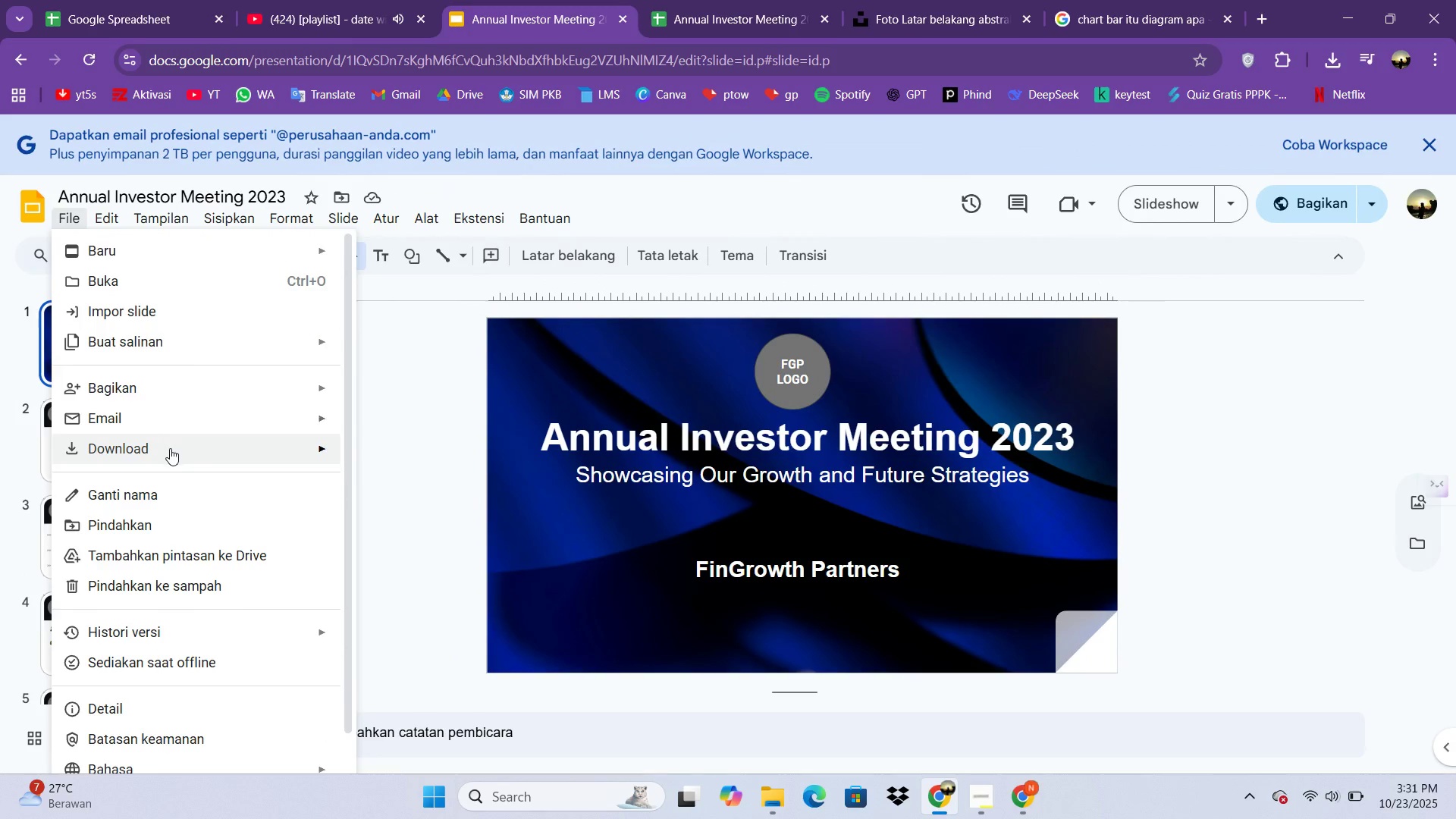 
left_click([170, 448])
 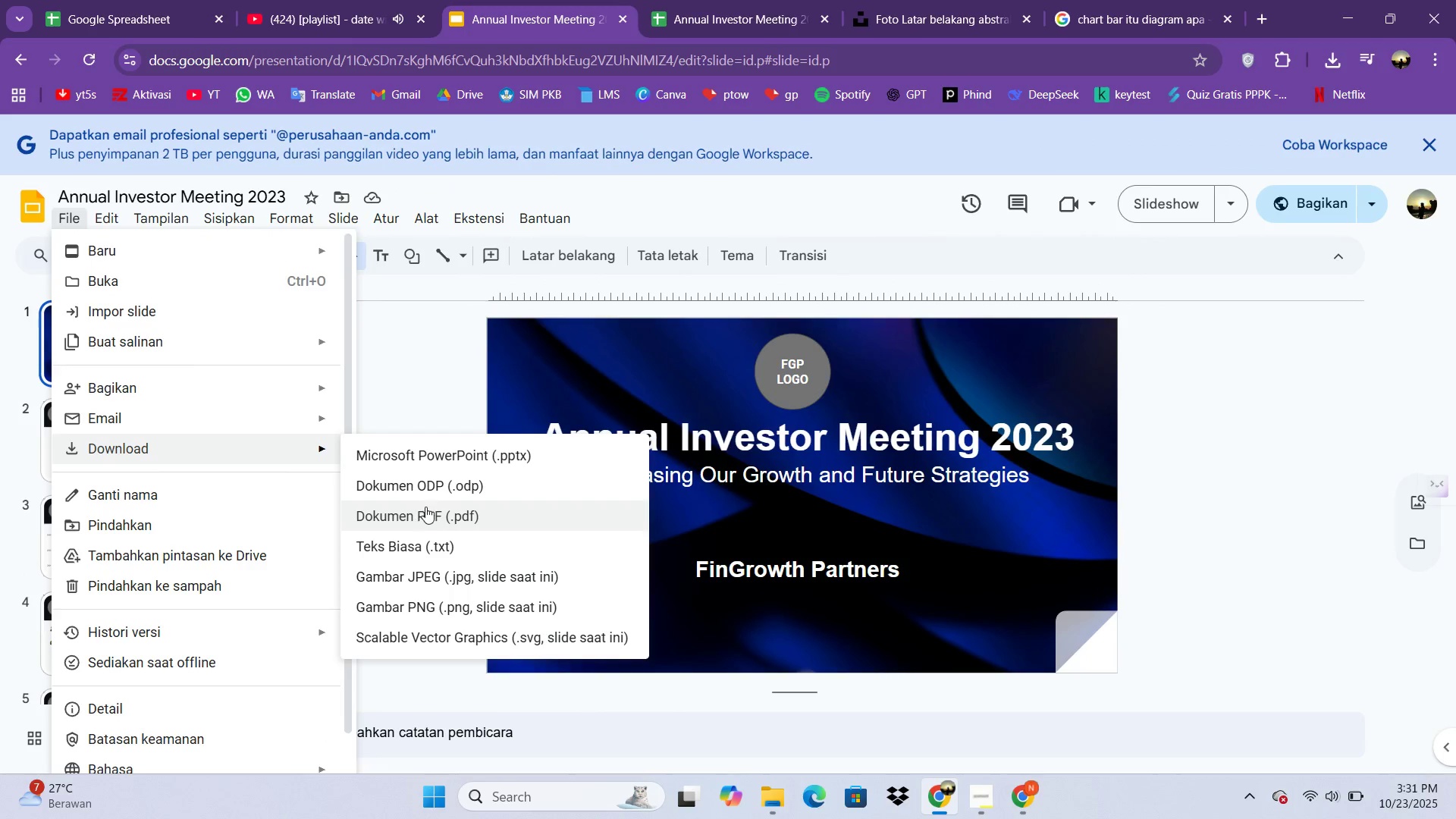 
left_click([425, 507])
 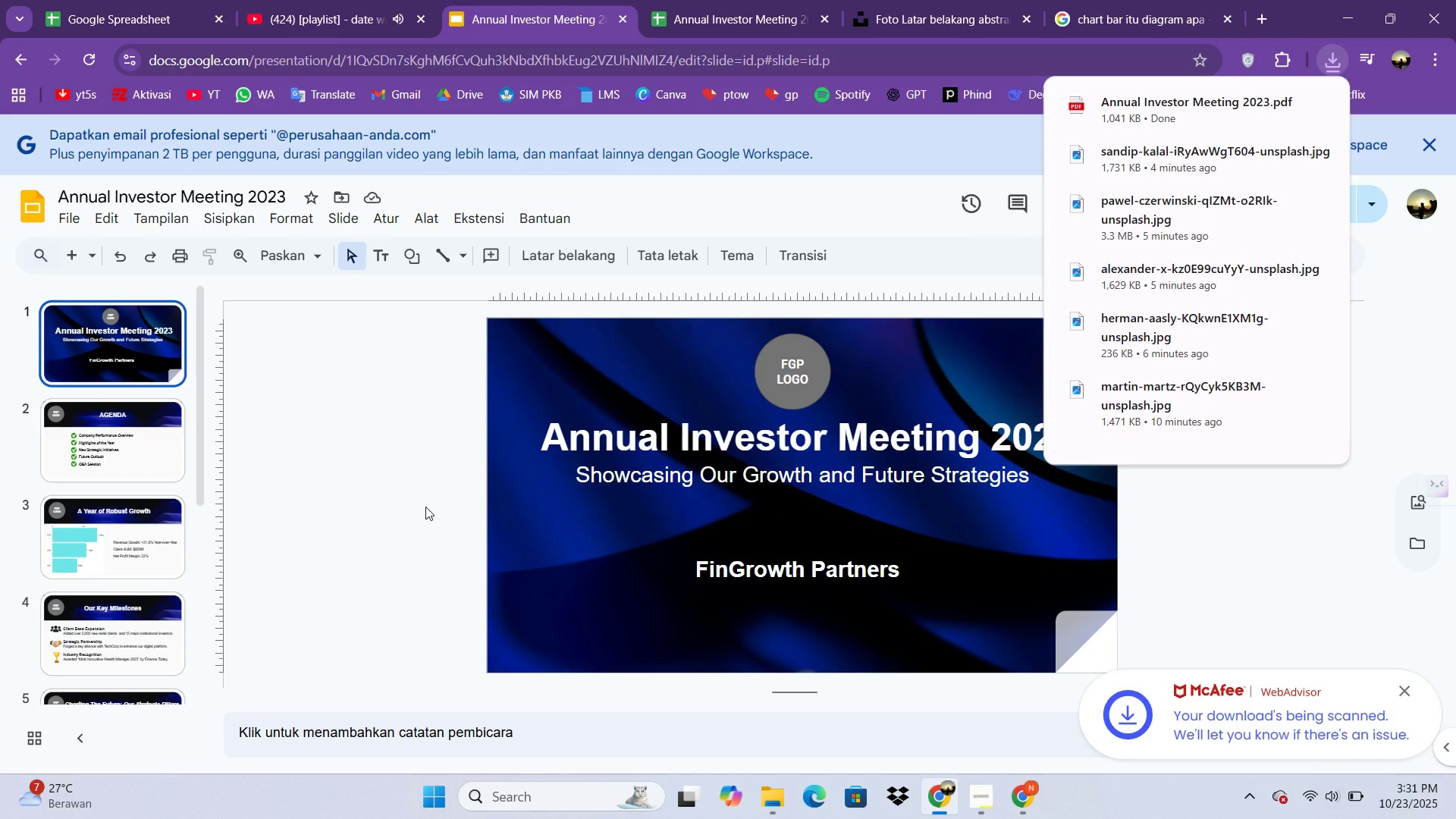 
wait(7.77)
 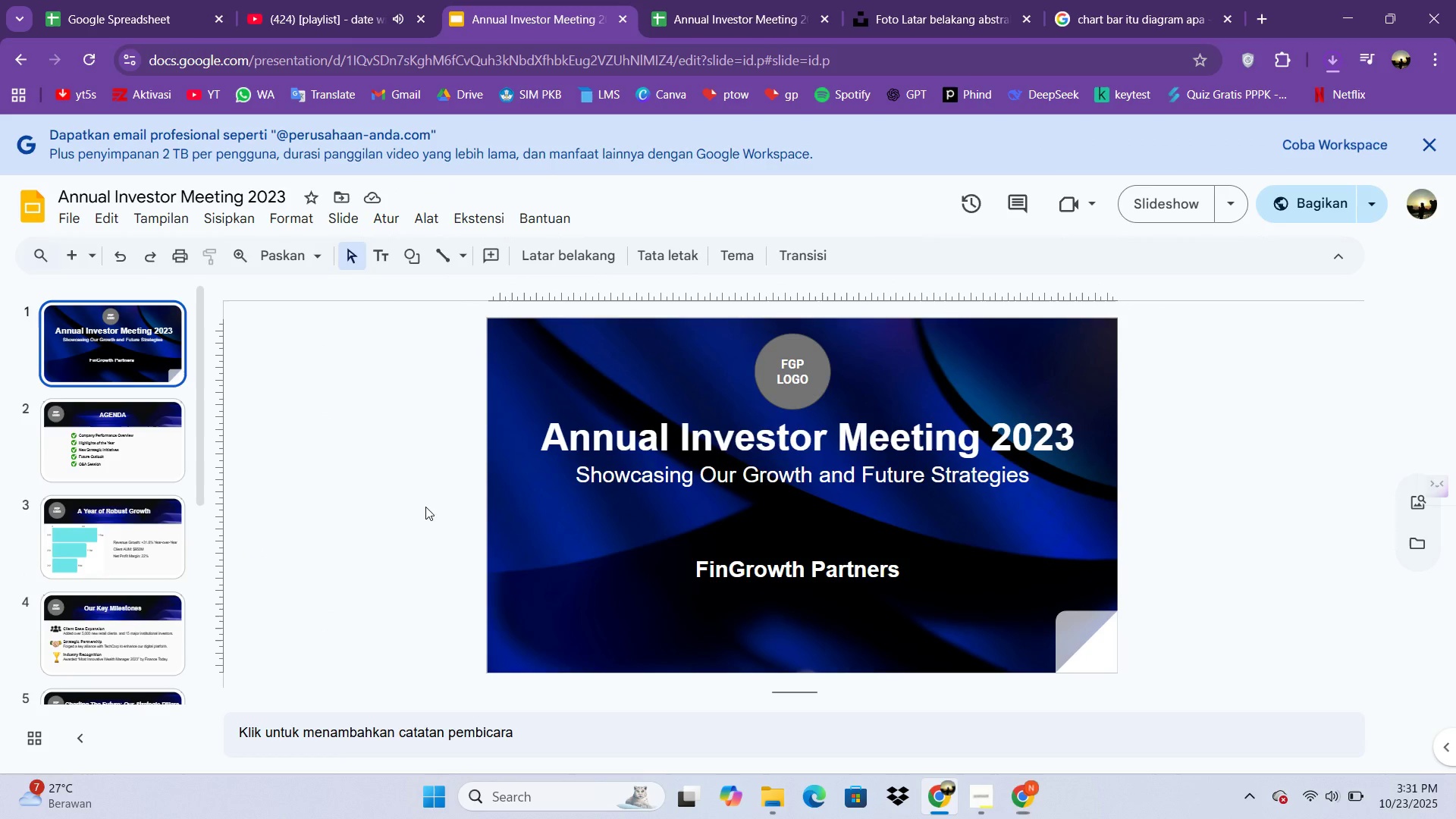 
left_click([1181, 120])
 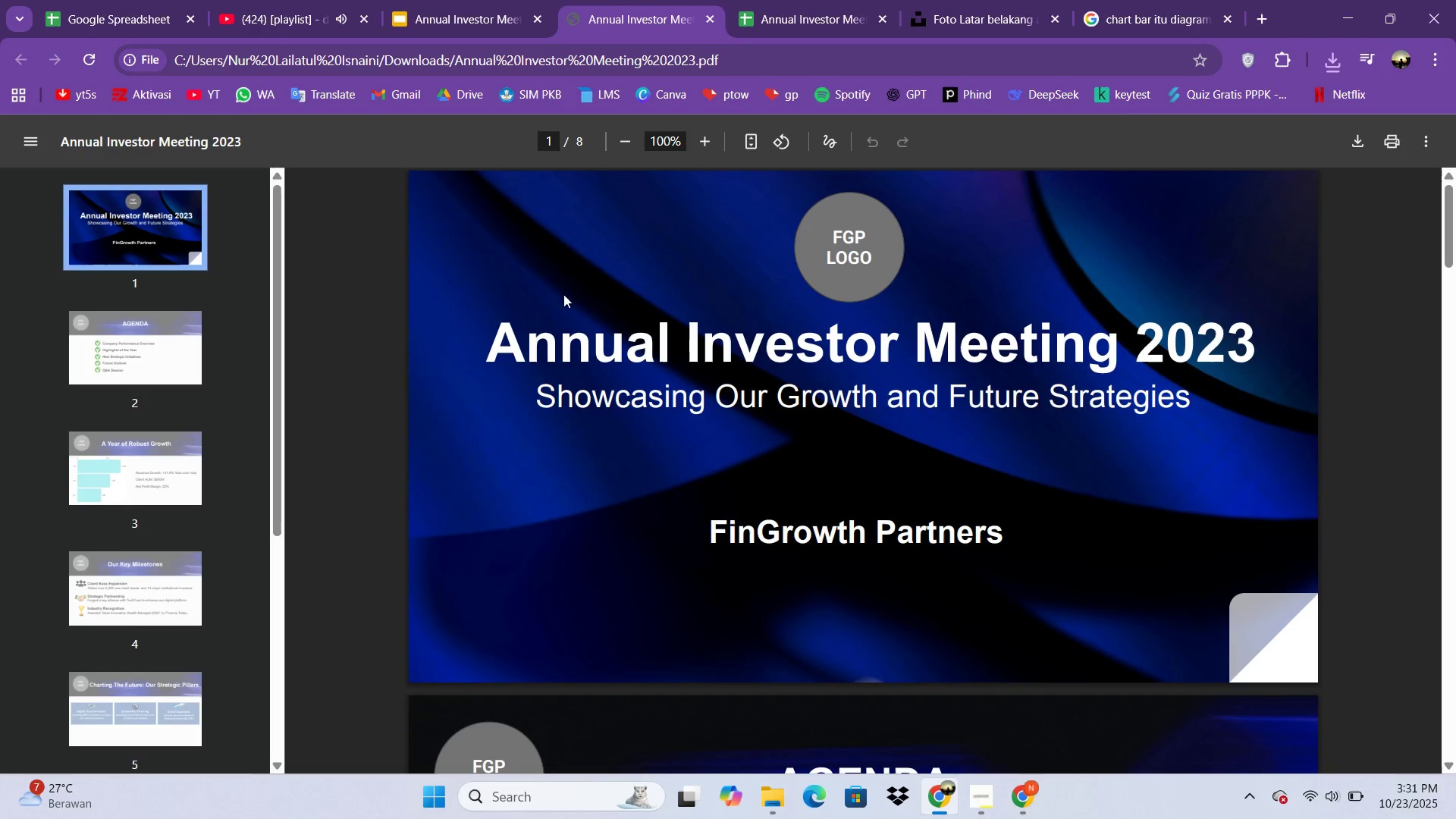 
key(ArrowDown)
 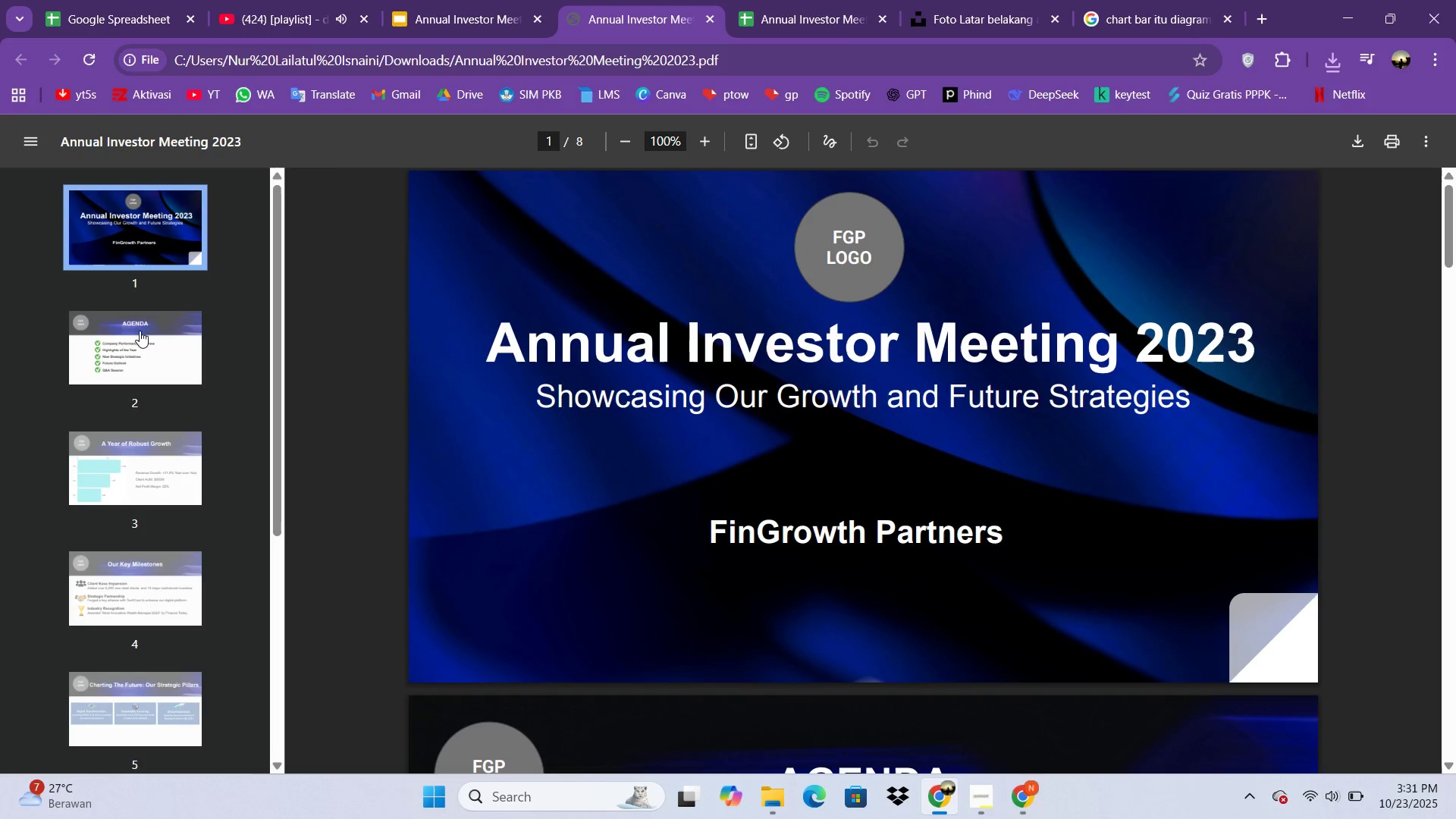 
left_click([112, 332])
 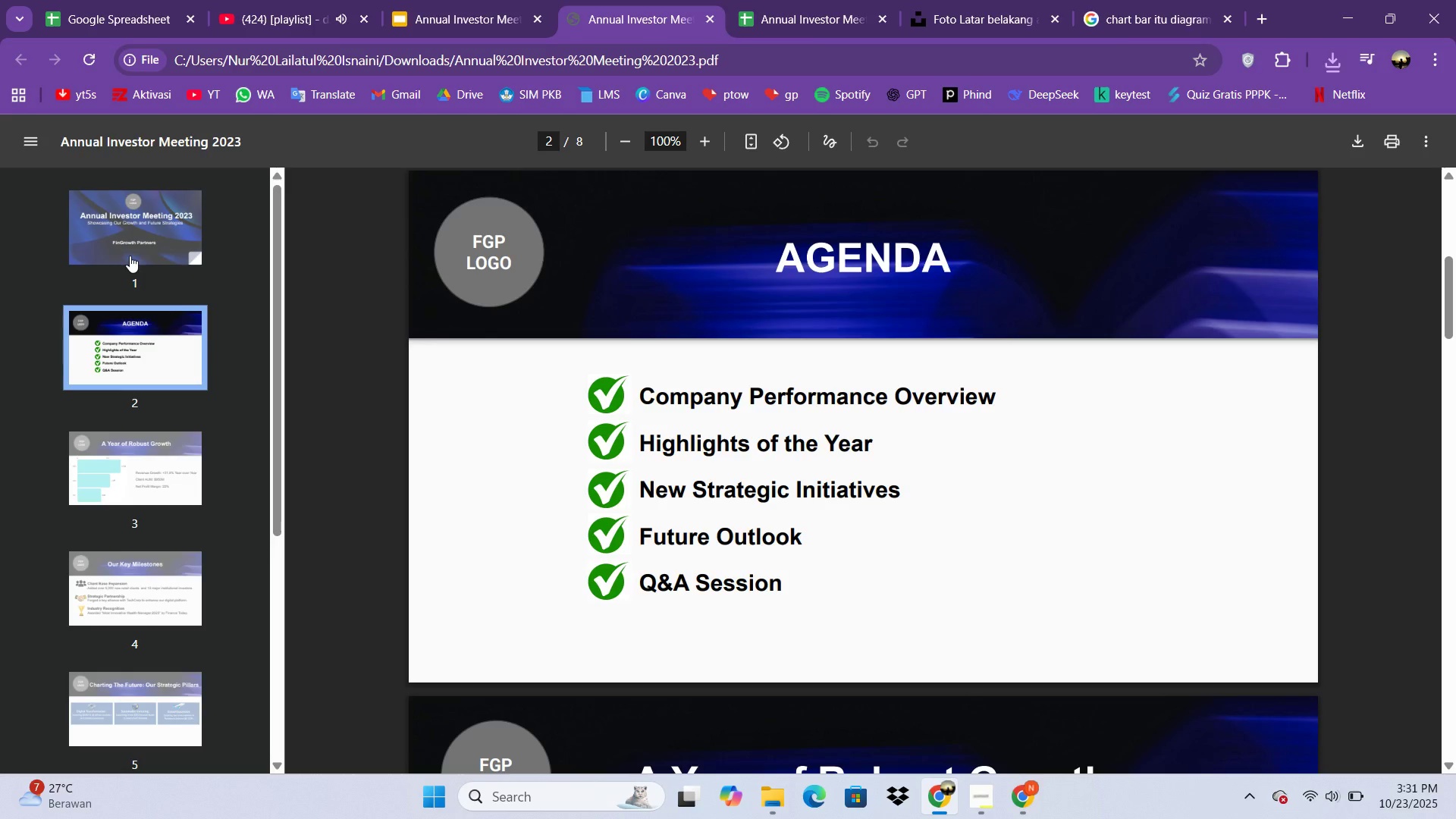 
left_click([131, 256])
 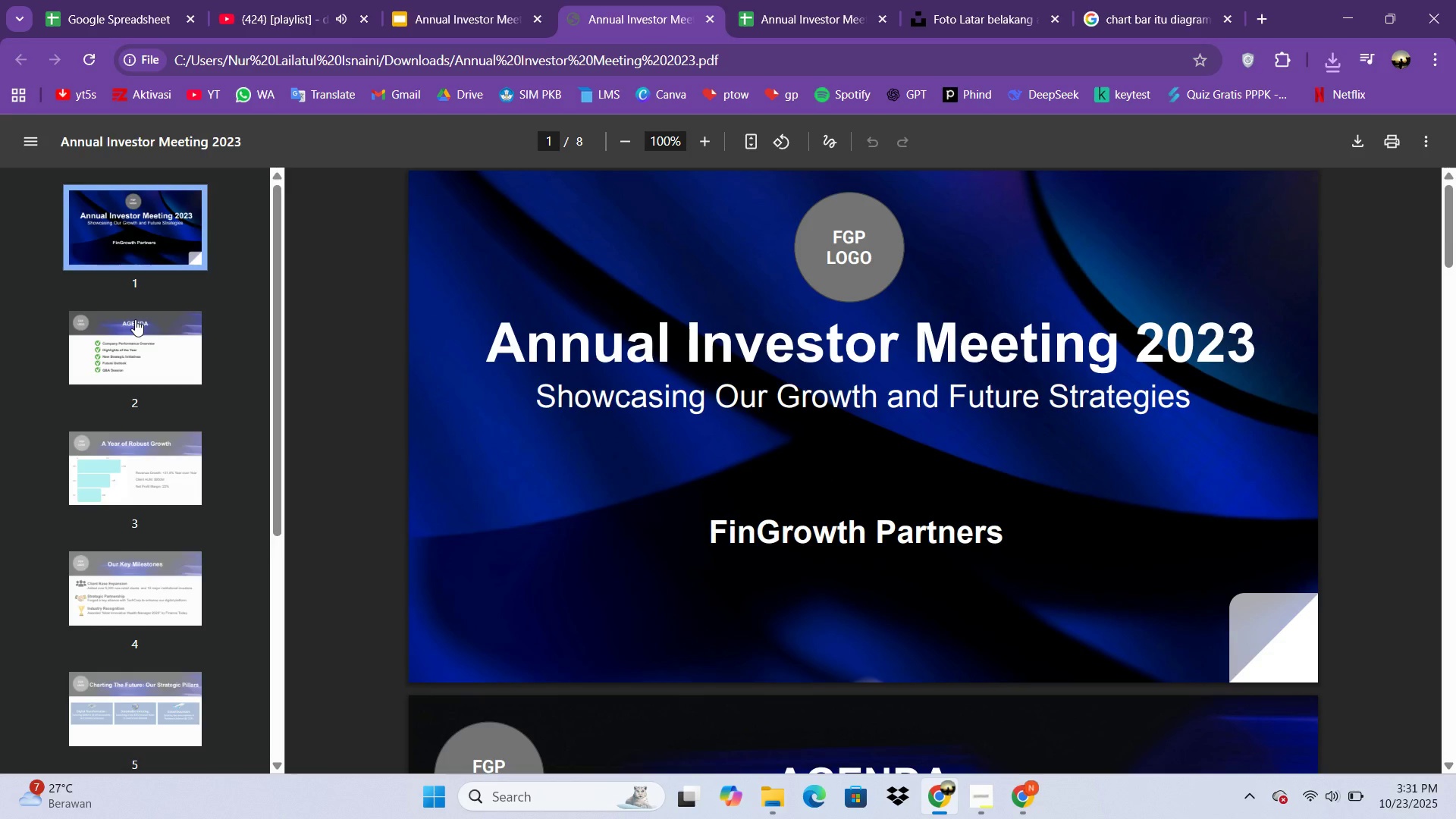 
left_click([135, 319])
 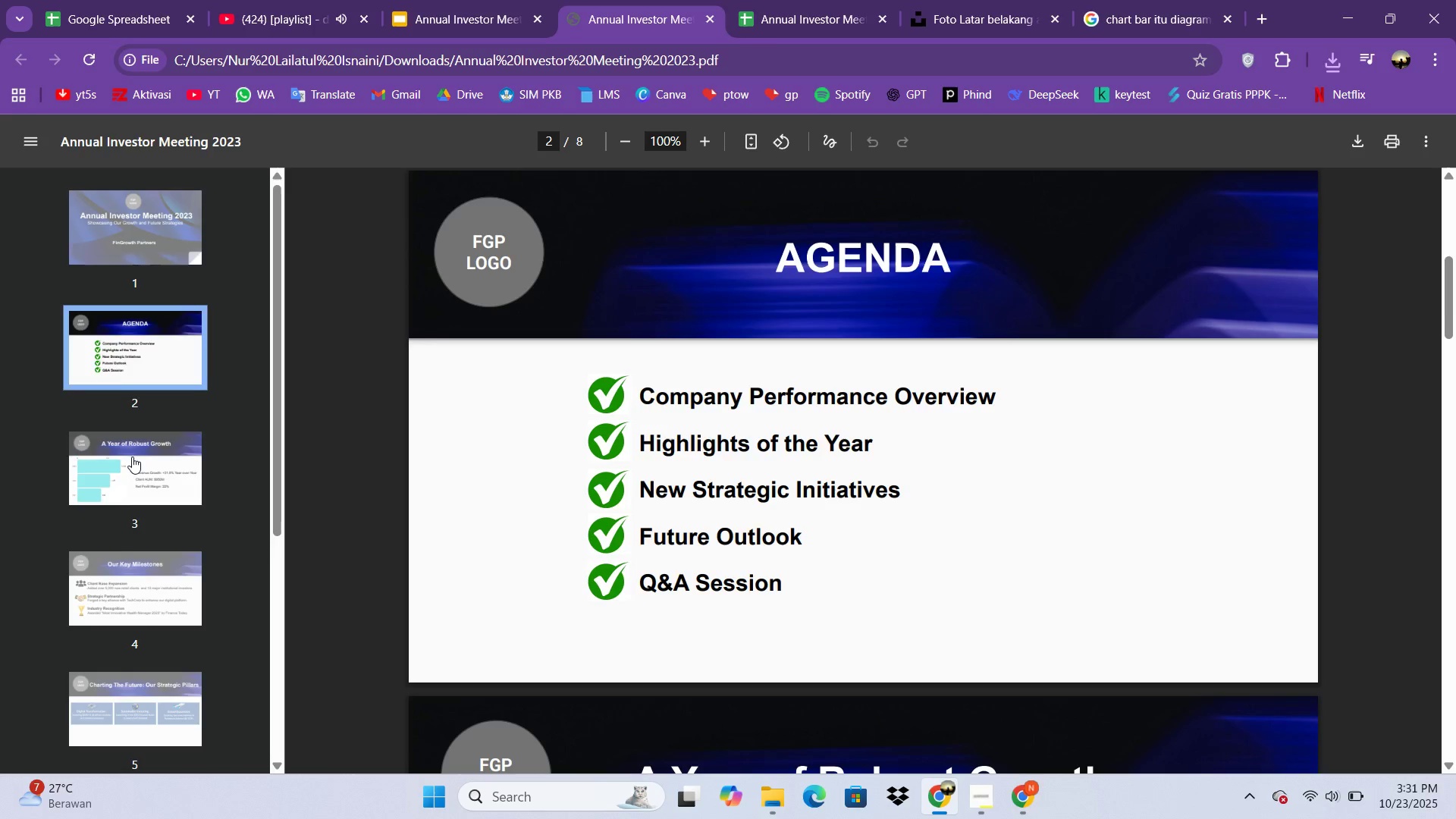 
left_click([132, 457])
 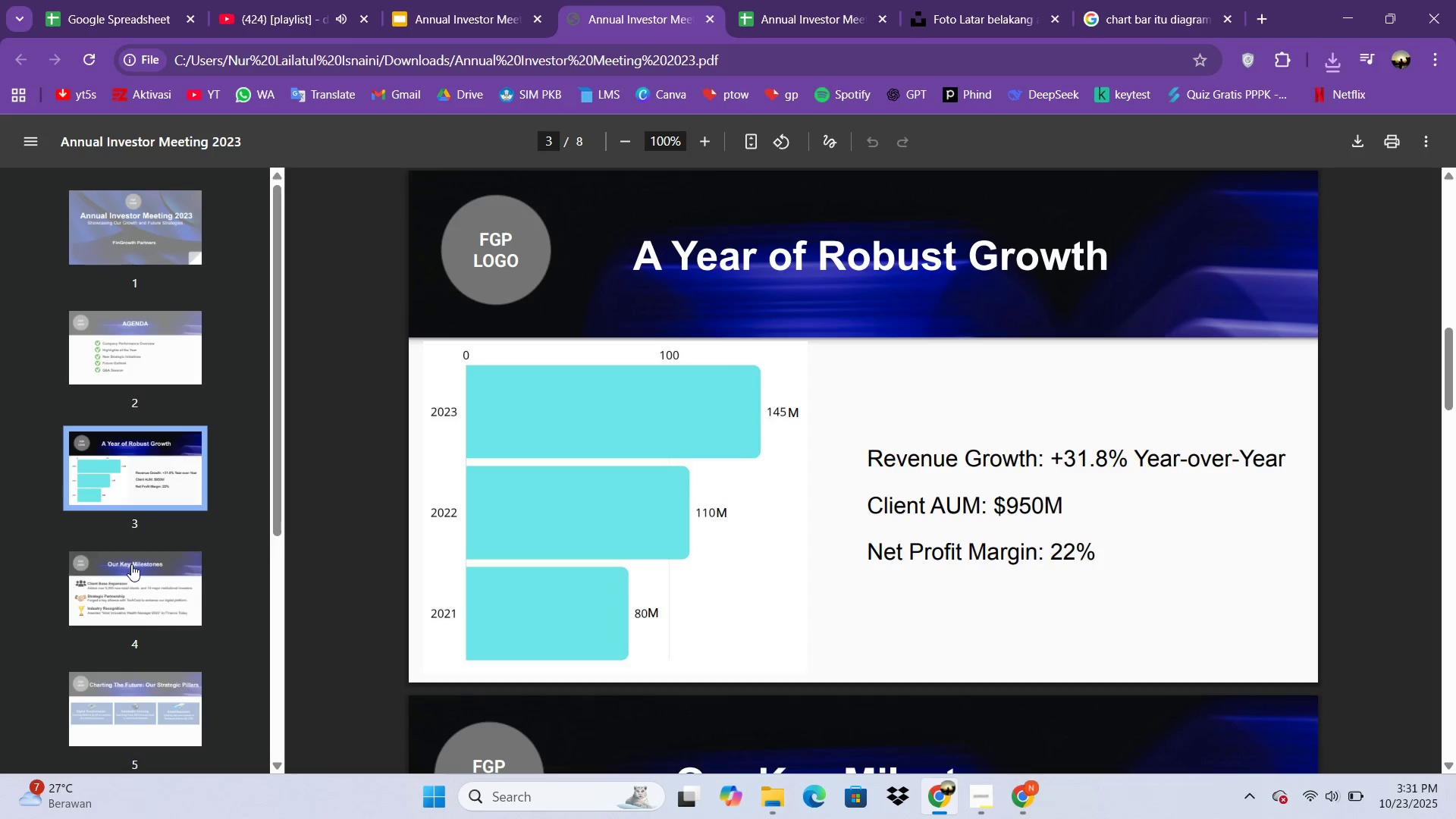 
scroll: coordinate [131, 564], scroll_direction: down, amount: 1.0
 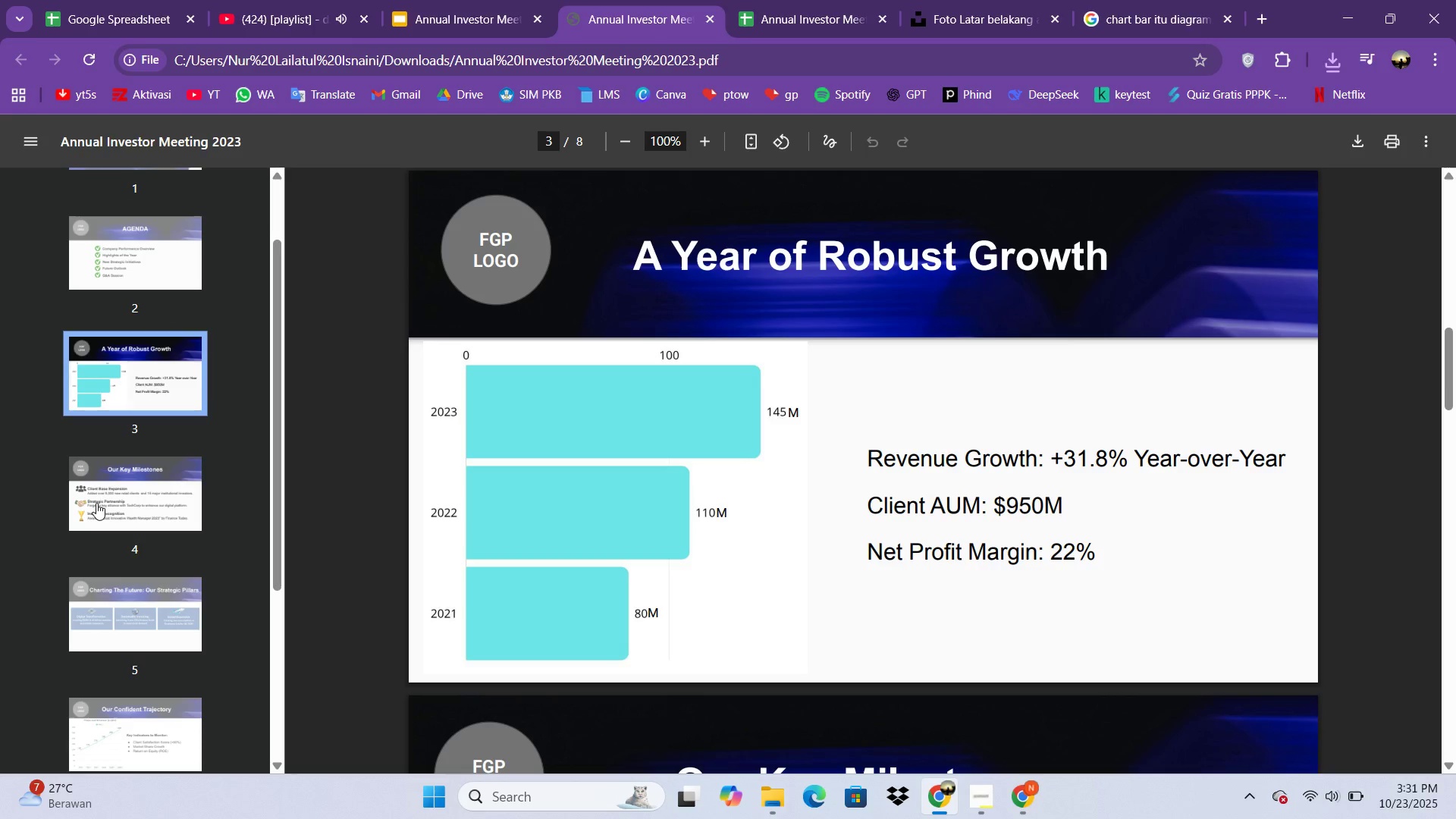 
left_click([96, 503])
 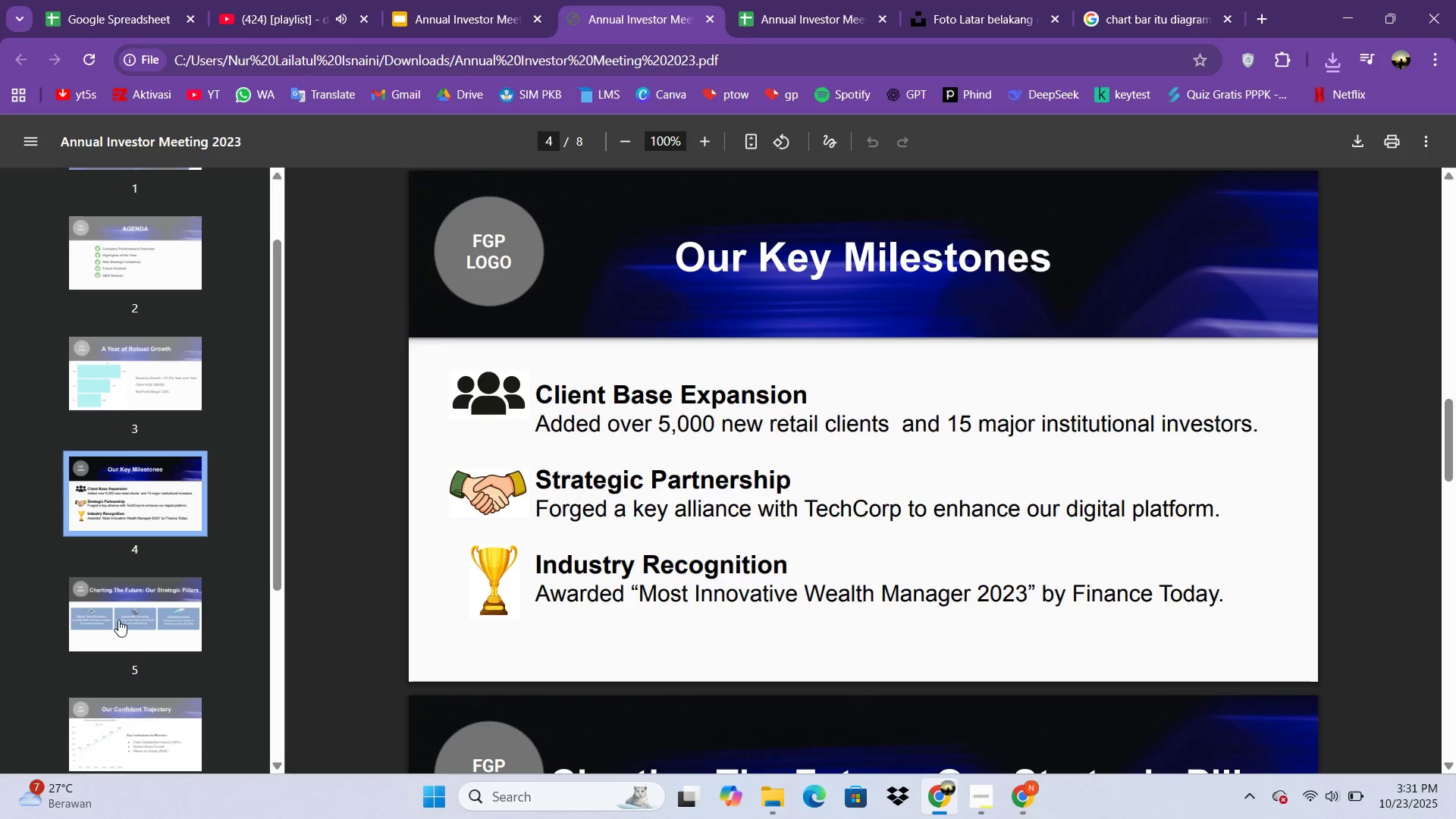 
left_click([118, 620])
 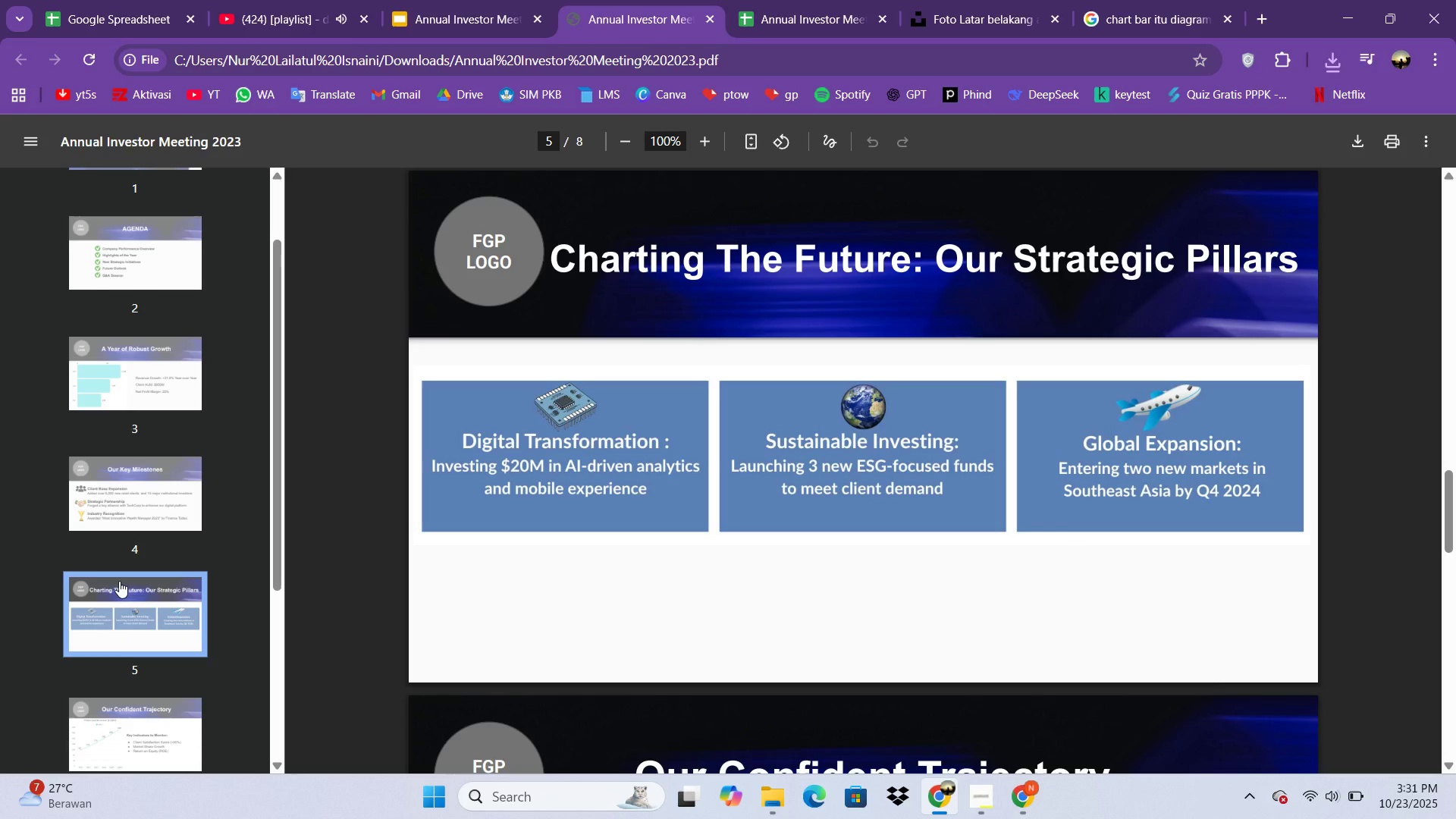 
key(ArrowDown)
 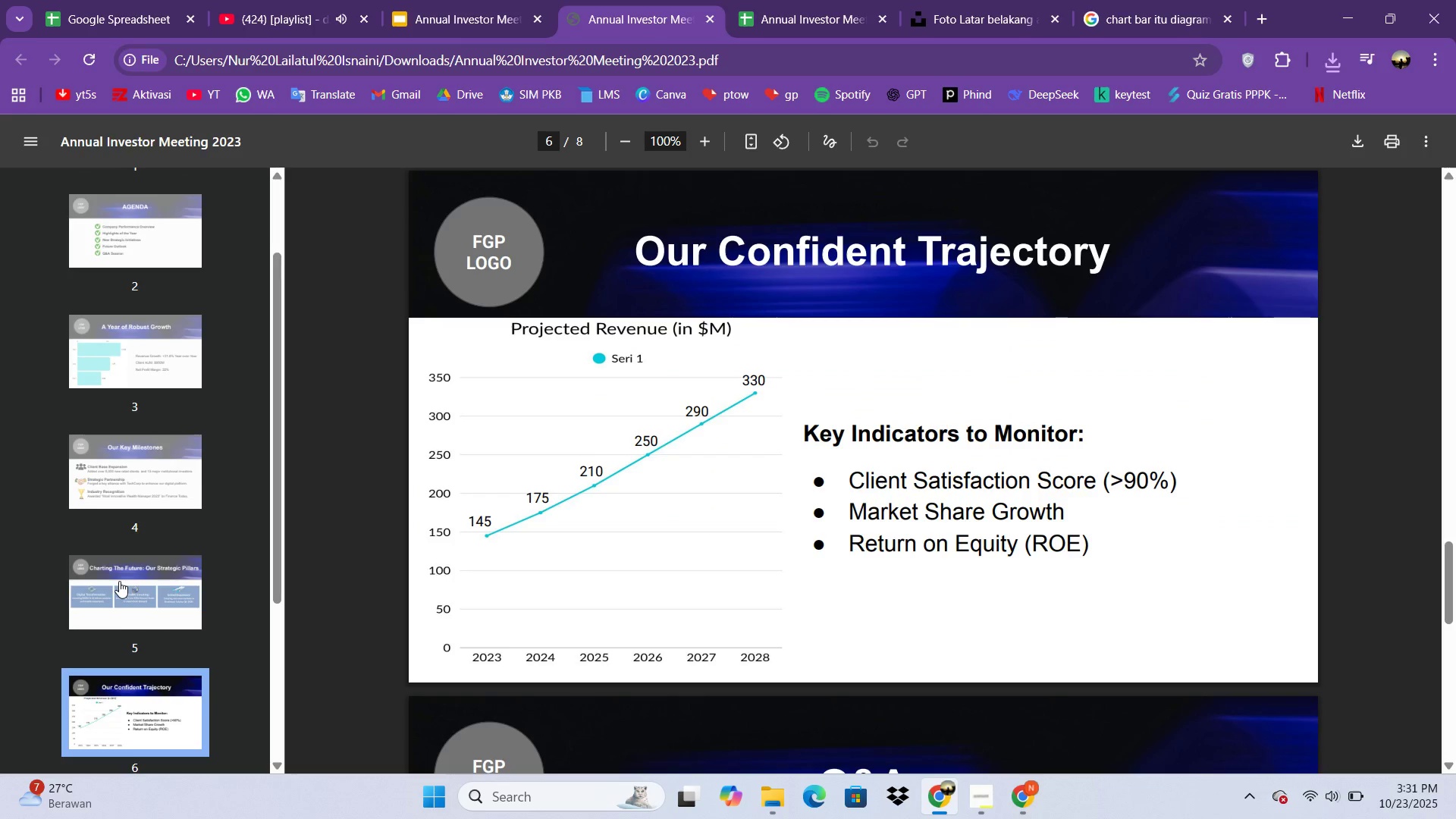 
key(ArrowDown)
 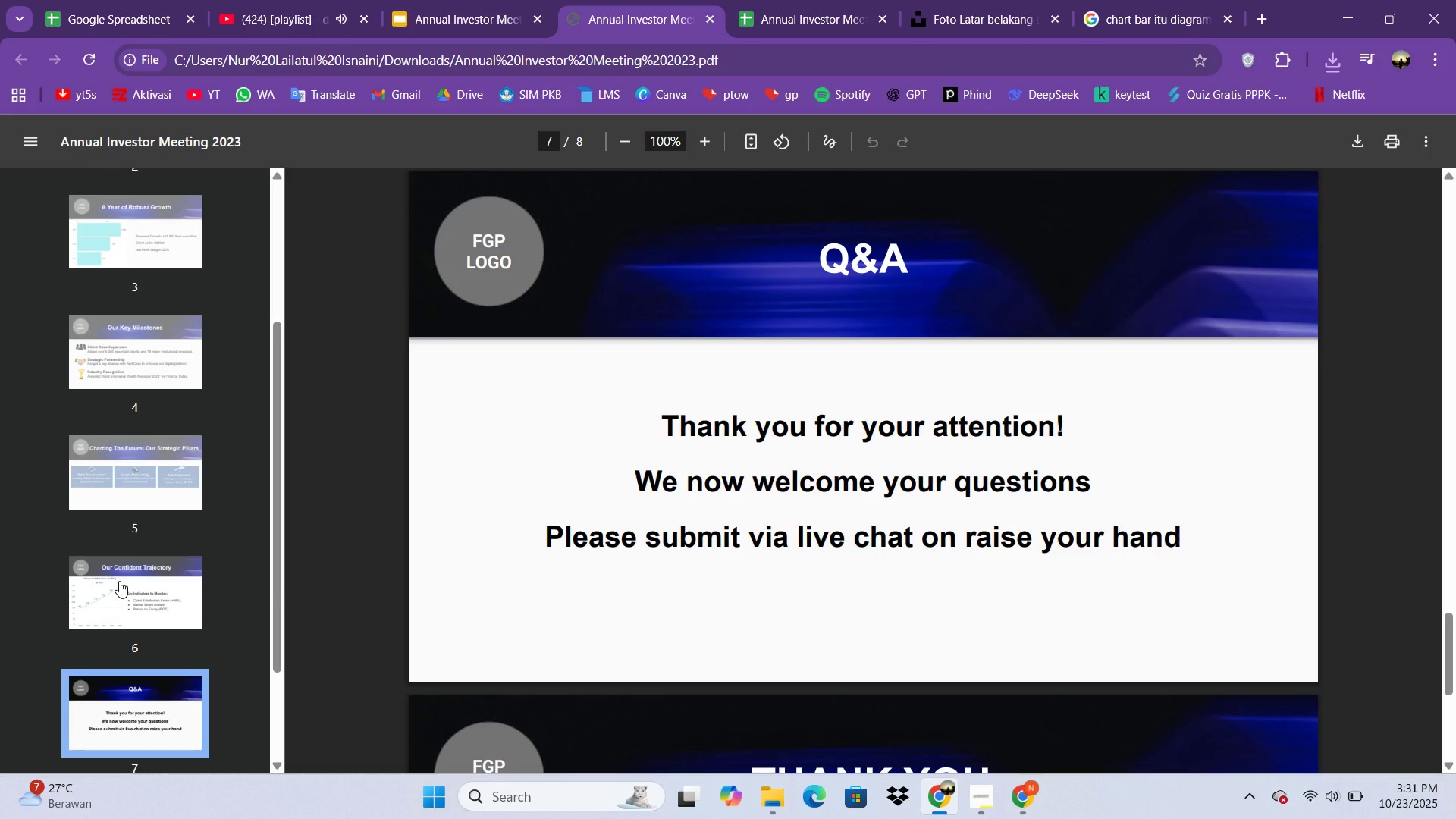 
key(ArrowDown)
 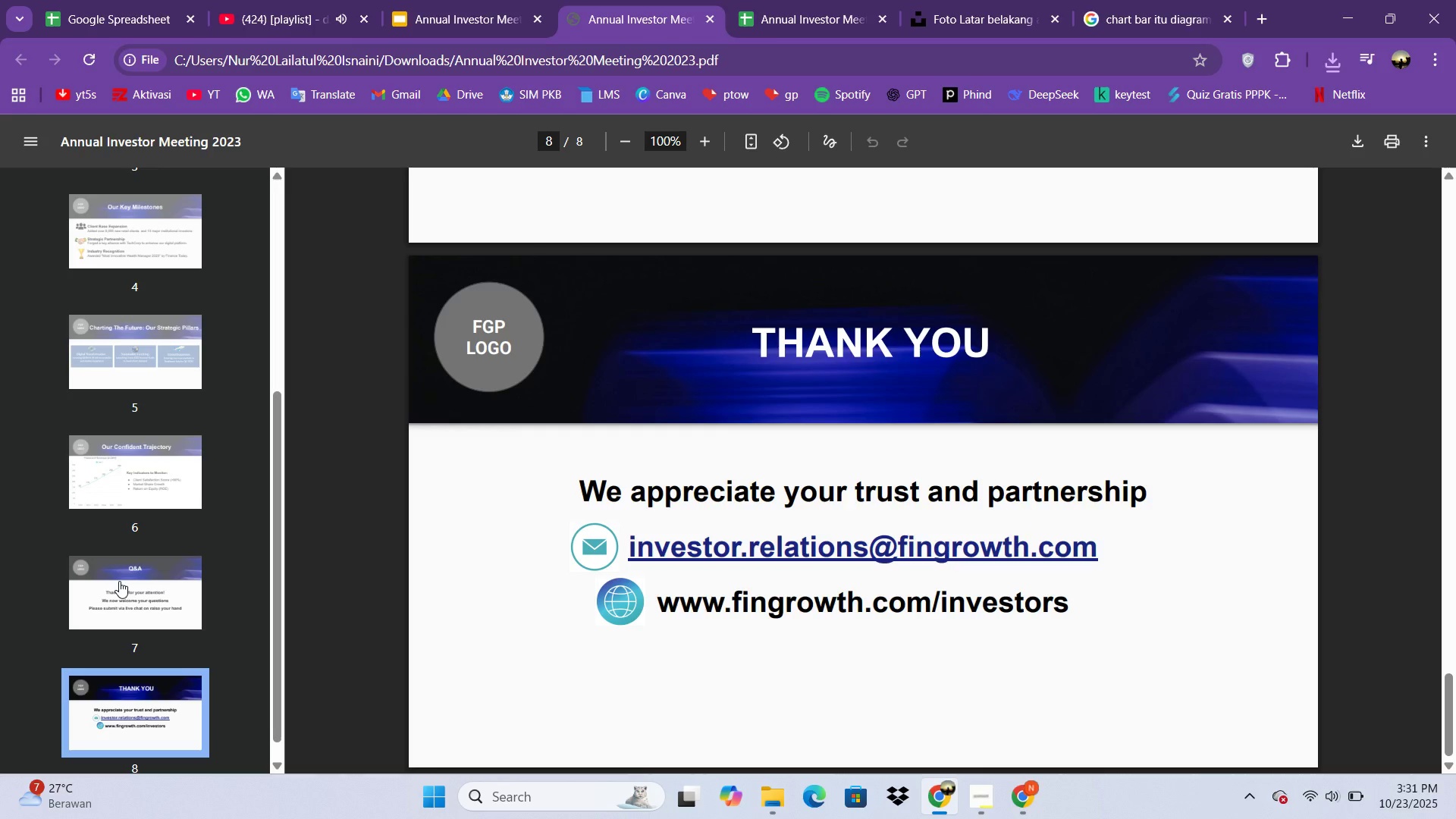 
key(ArrowDown)
 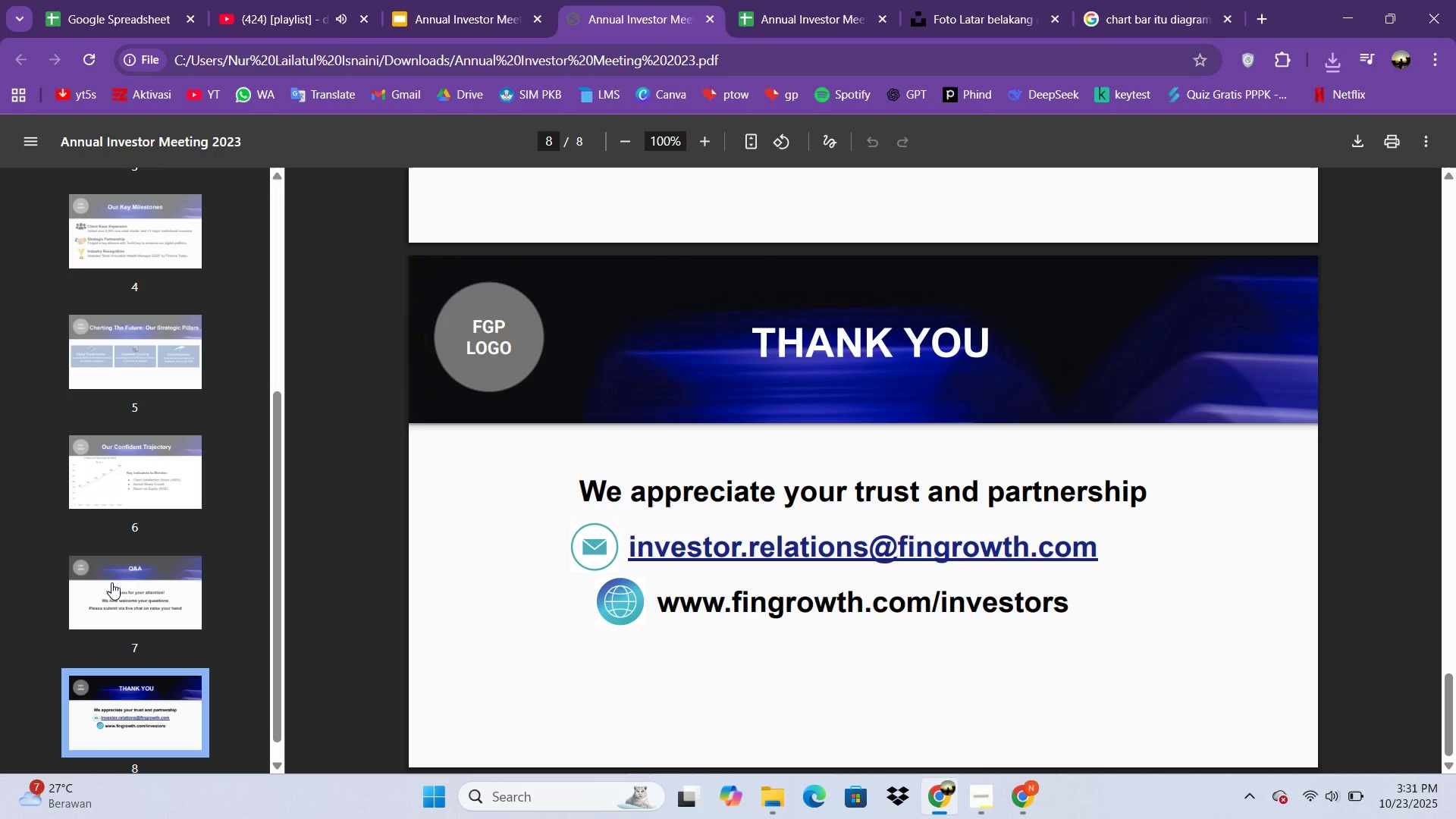 
key(Escape)
 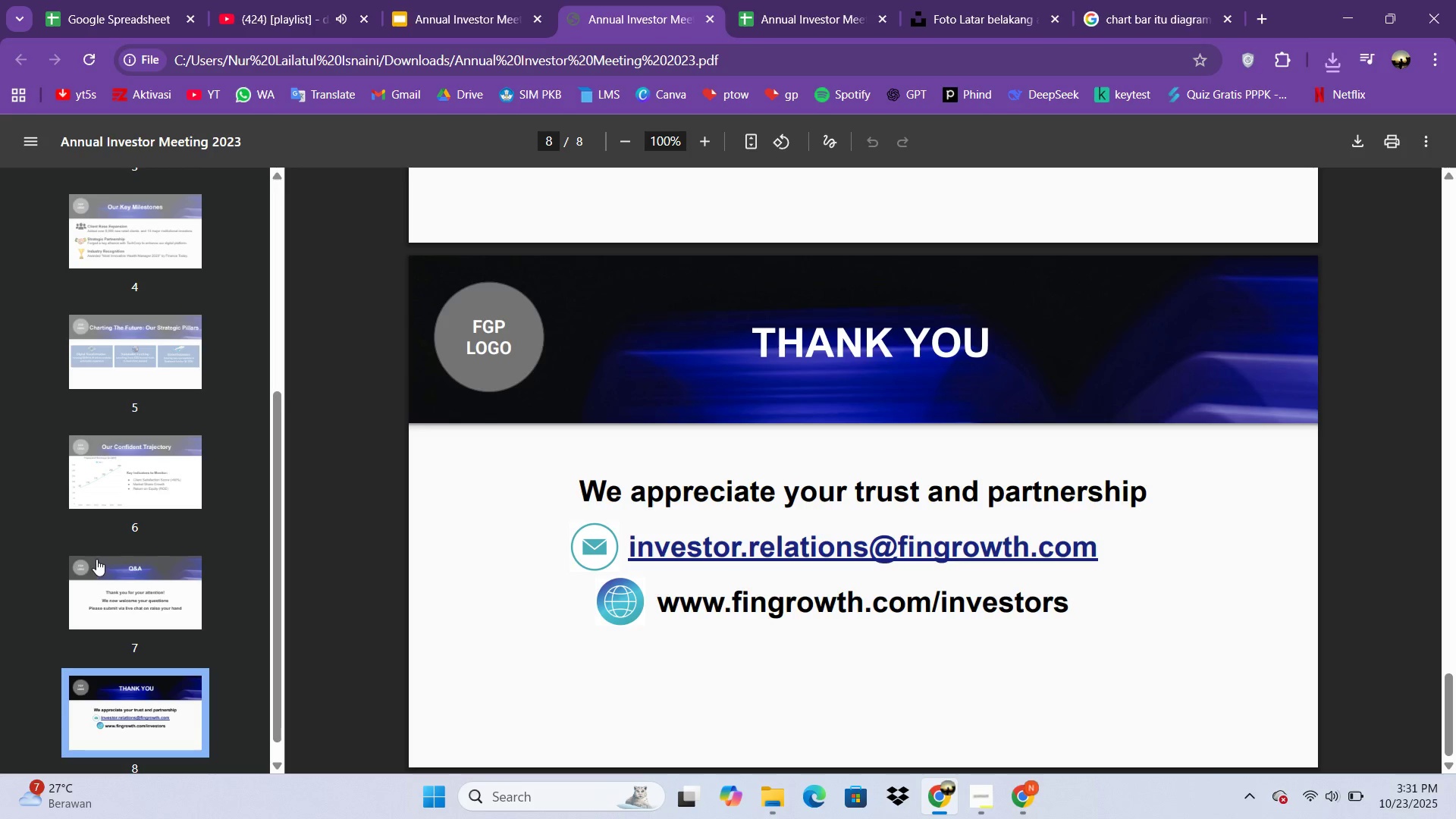 
scroll: coordinate [96, 559], scroll_direction: up, amount: 4.0
 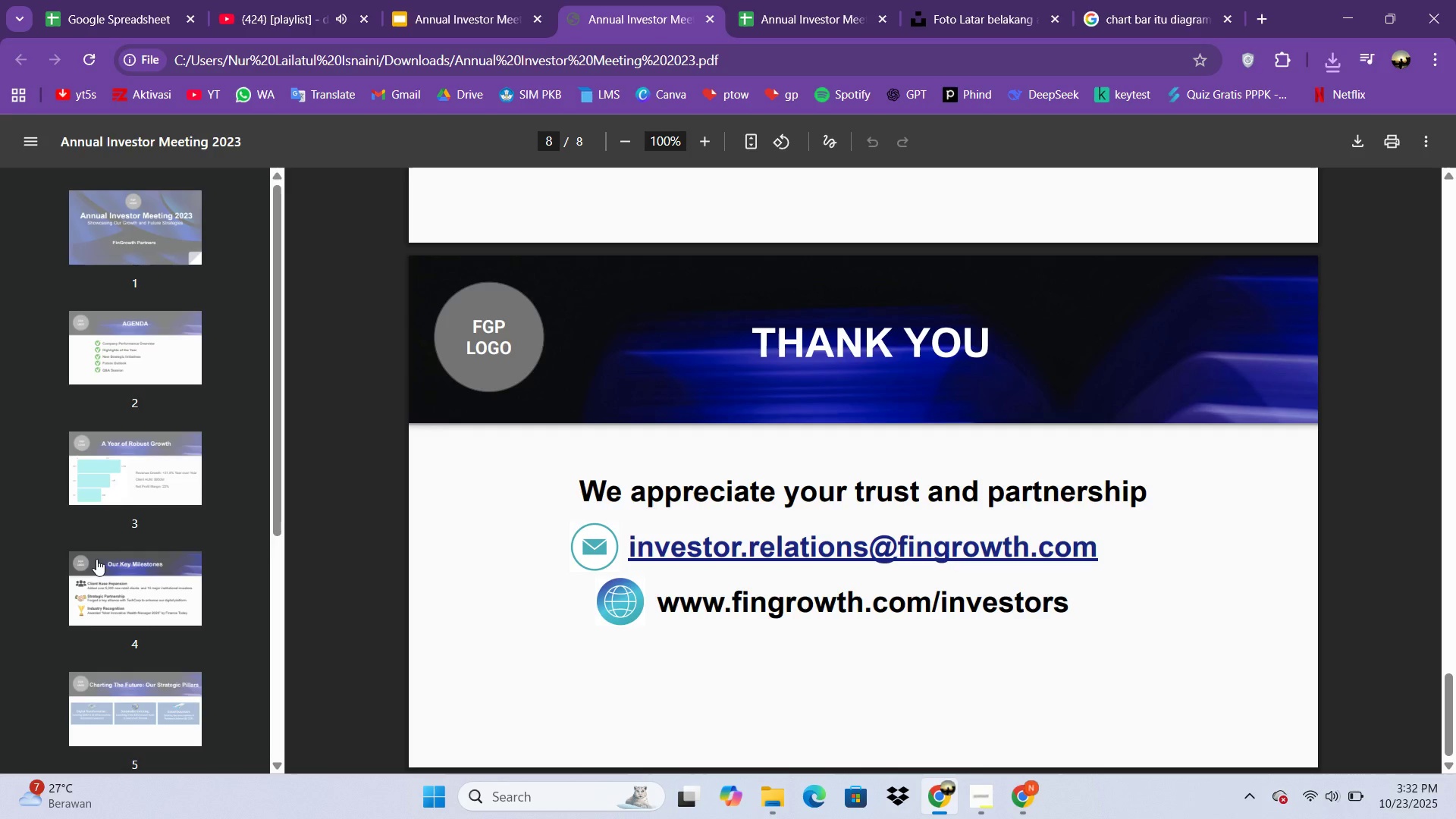 
wait(7.94)
 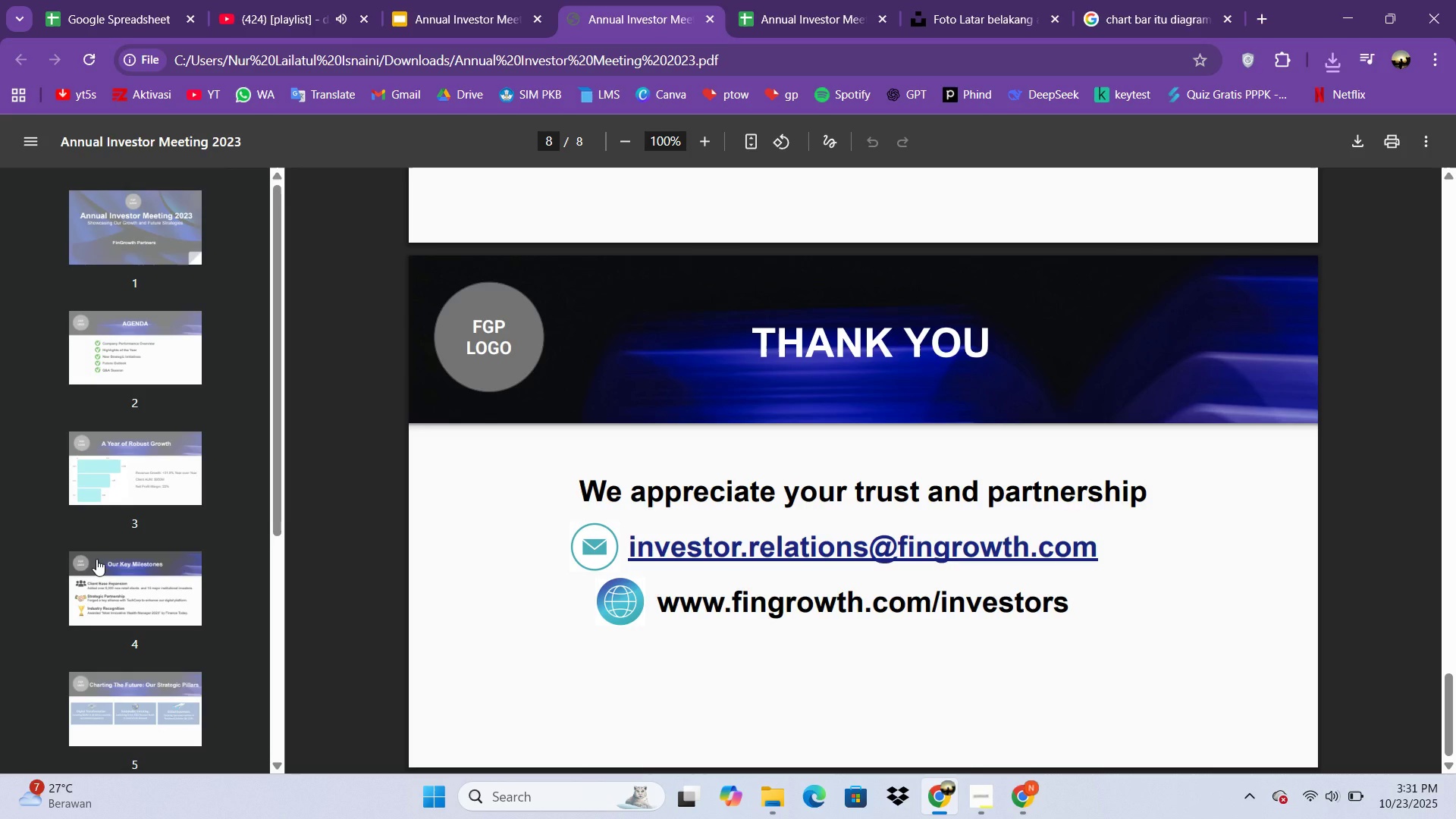 
left_click([438, 0])
 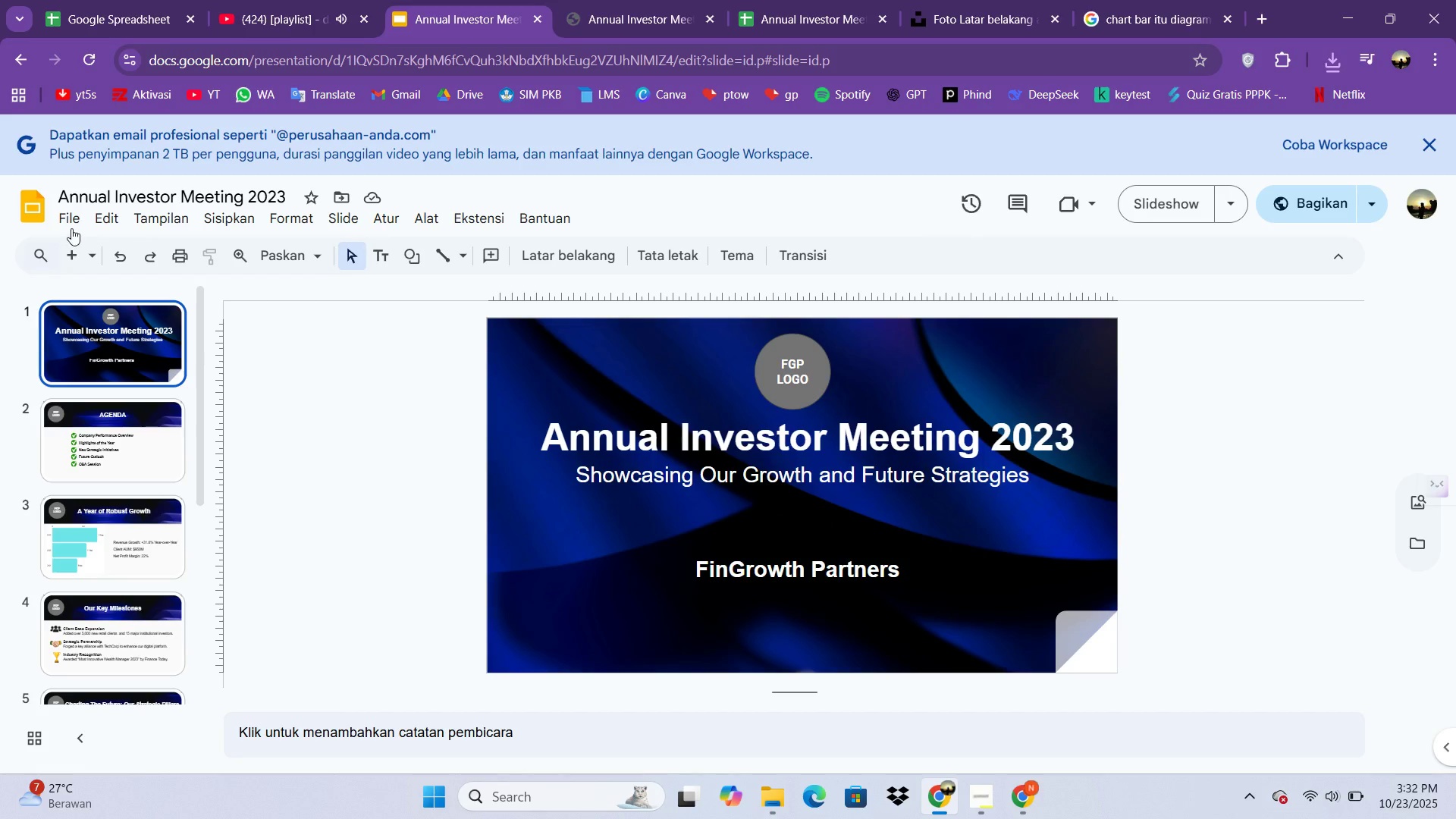 
left_click([71, 225])
 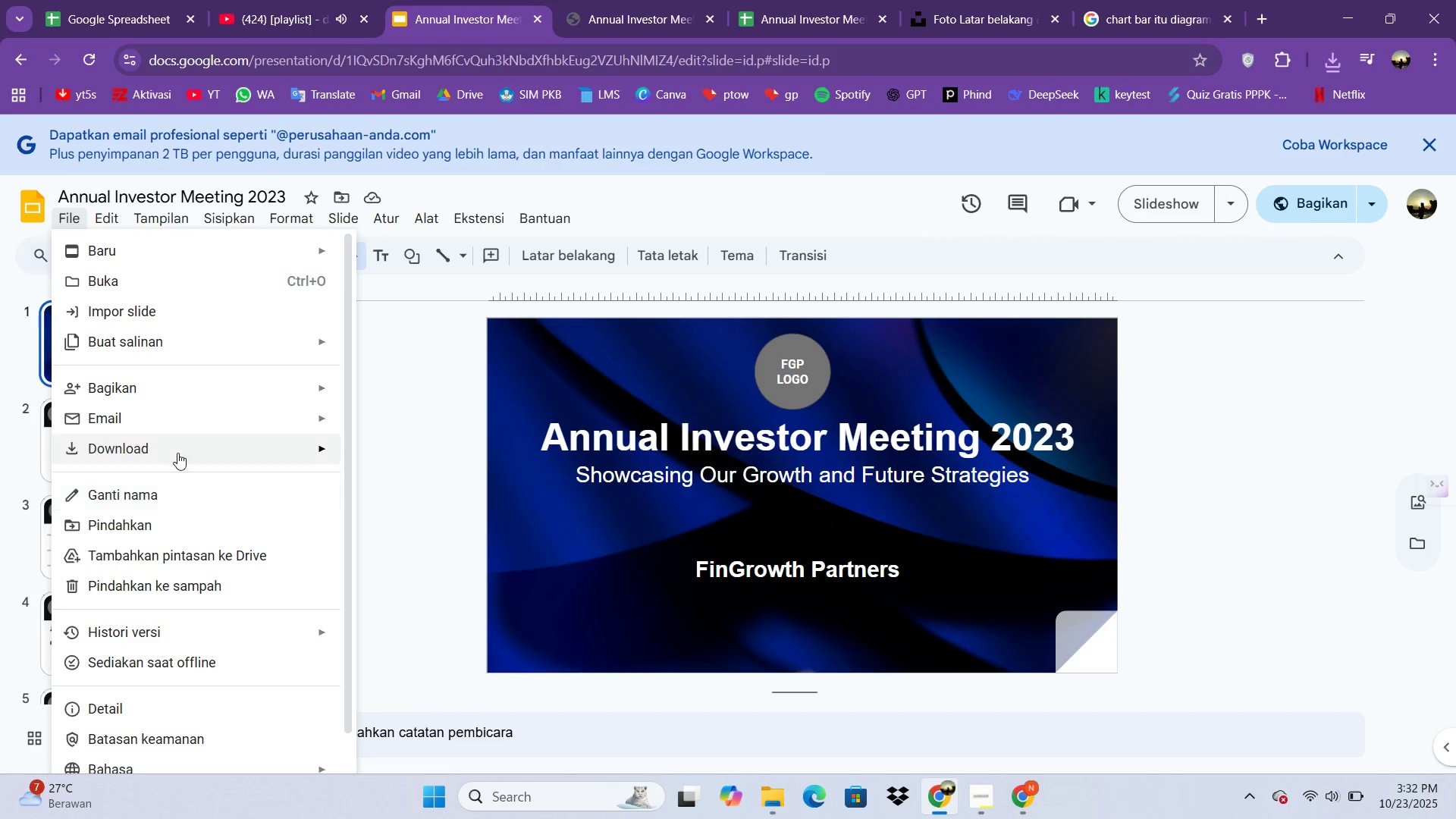 
left_click([177, 453])
 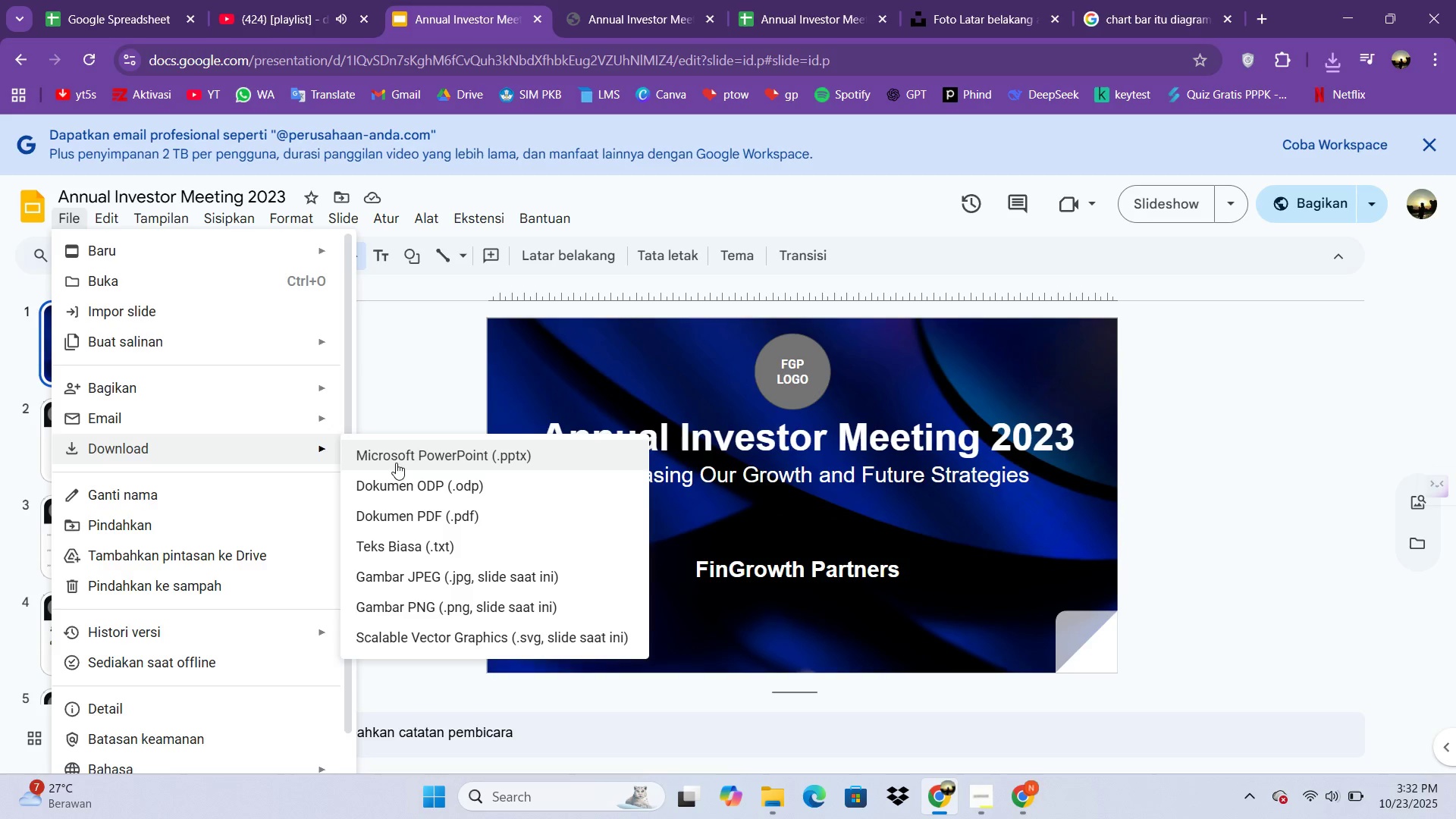 
left_click([396, 463])
 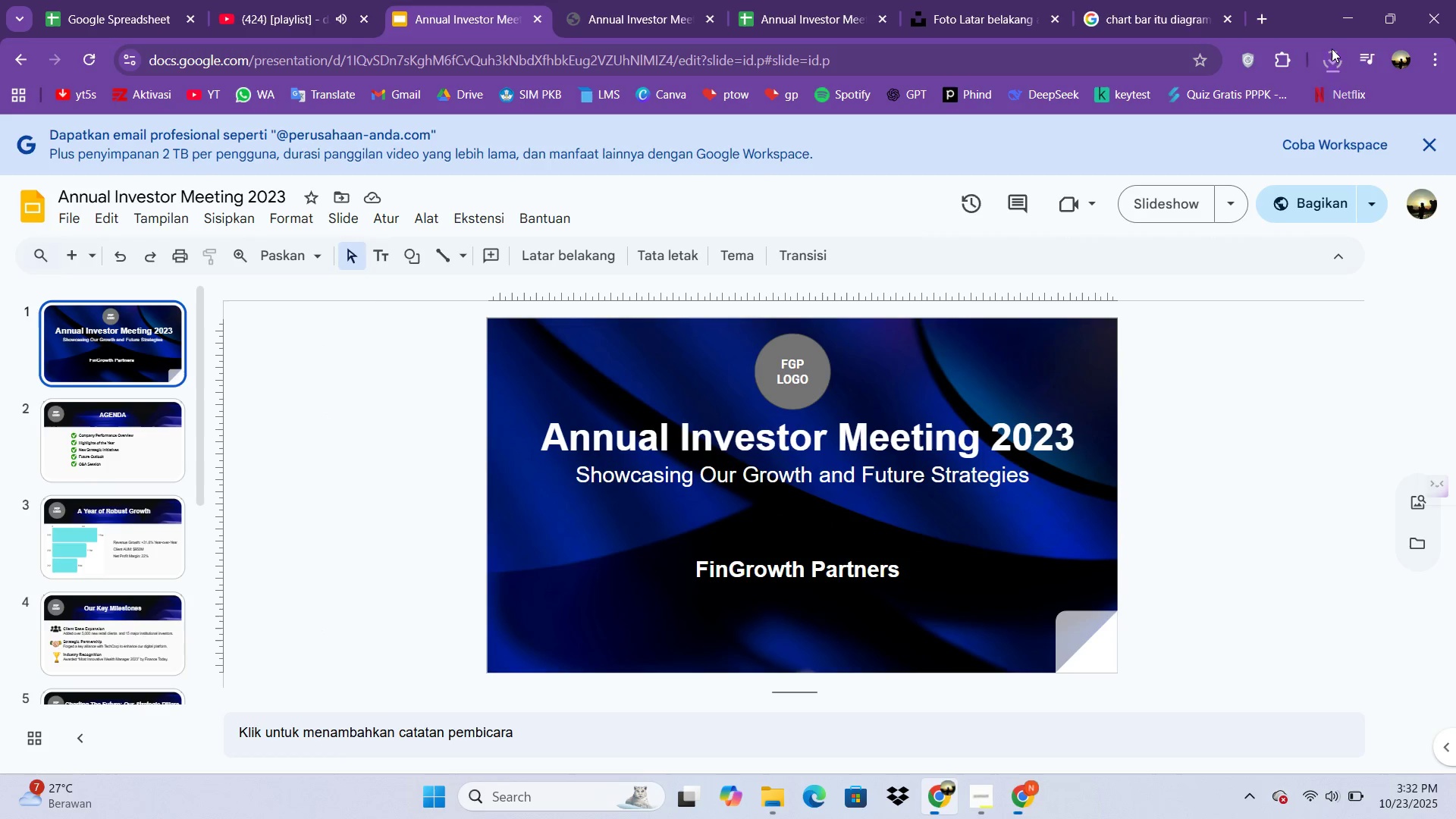 
left_click([1340, 56])
 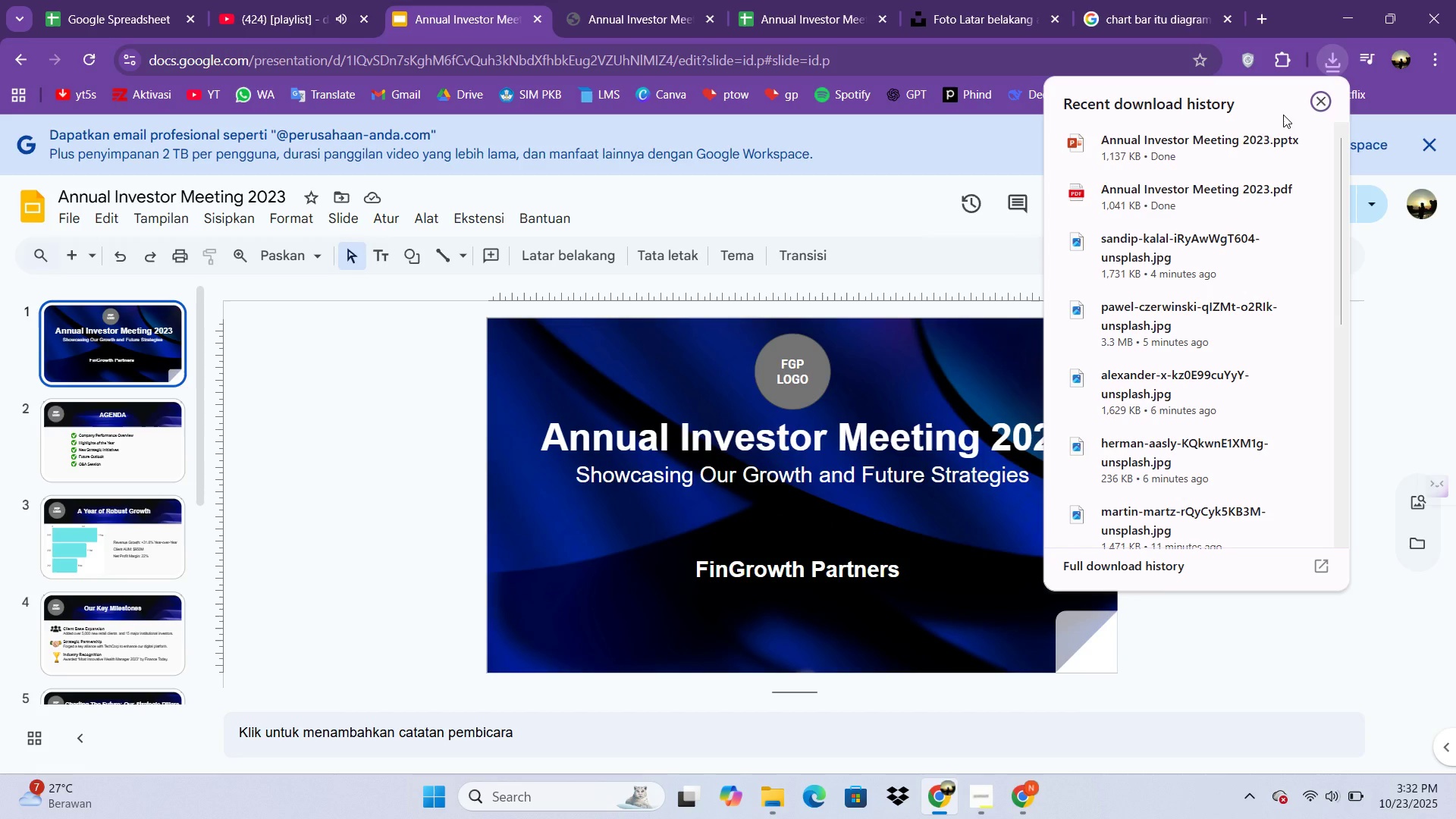 
wait(29.63)
 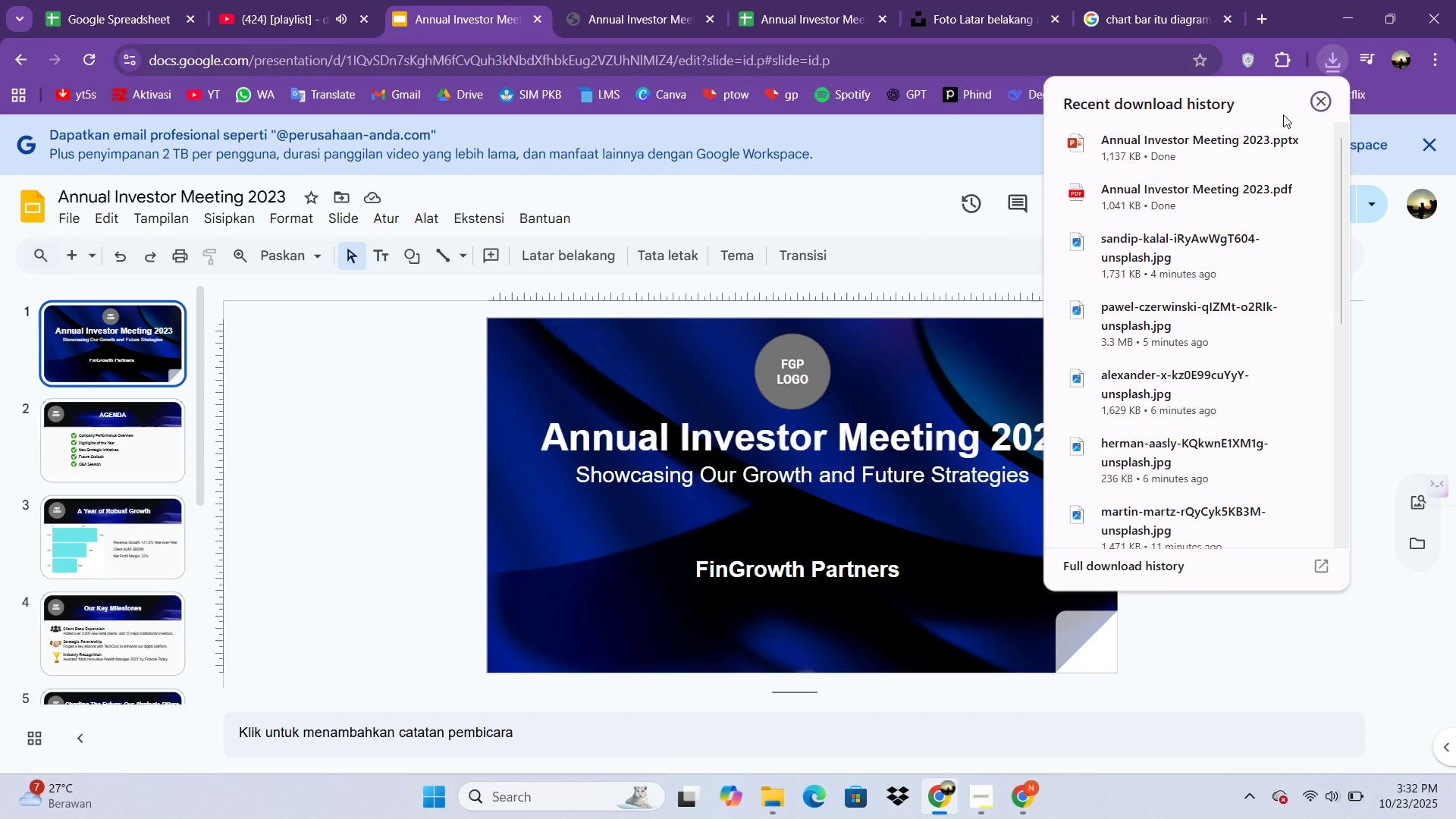 
left_click([1191, 146])
 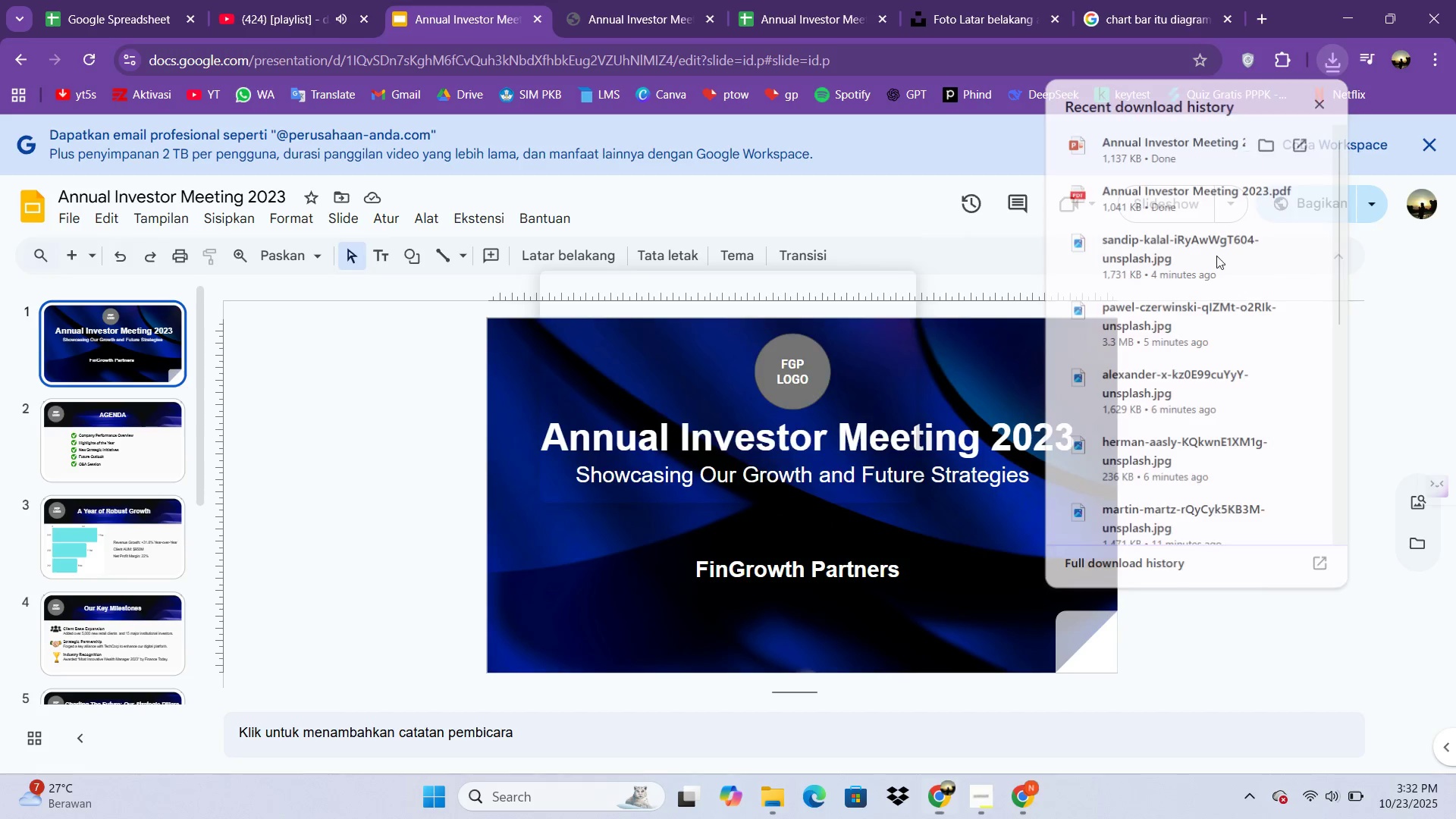 
mouse_move([1437, 791])
 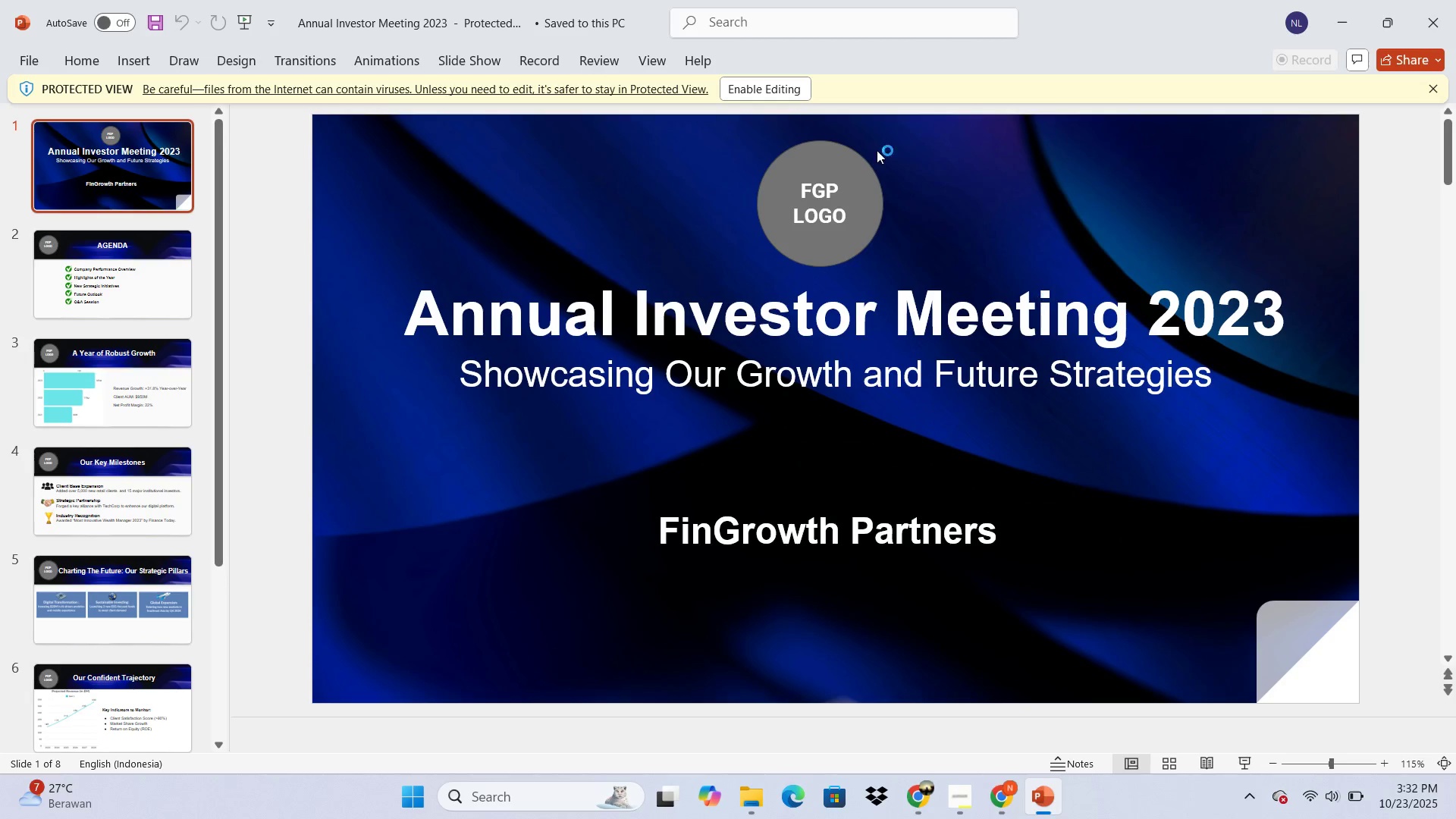 
wait(5.18)
 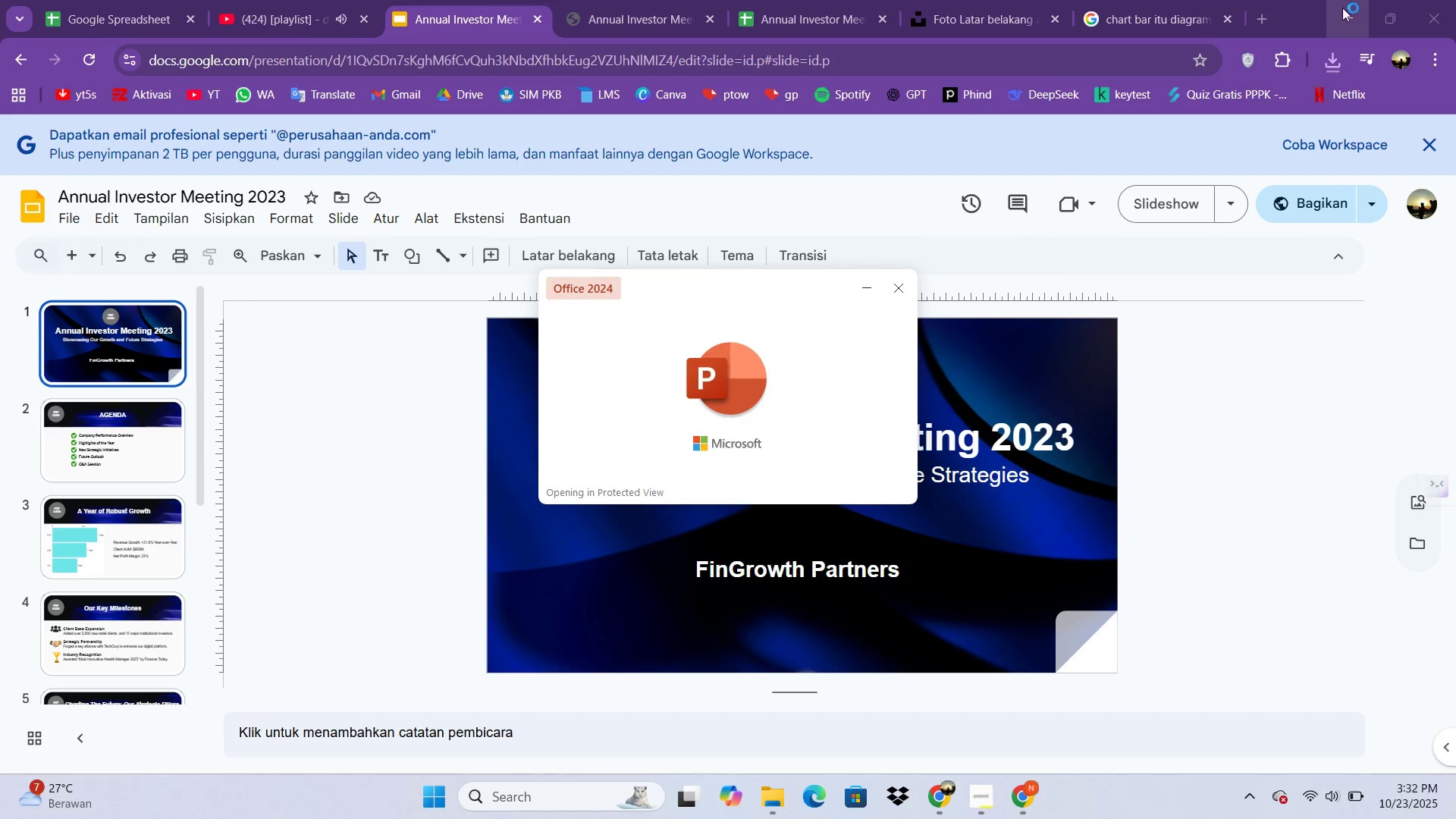 
left_click([764, 96])
 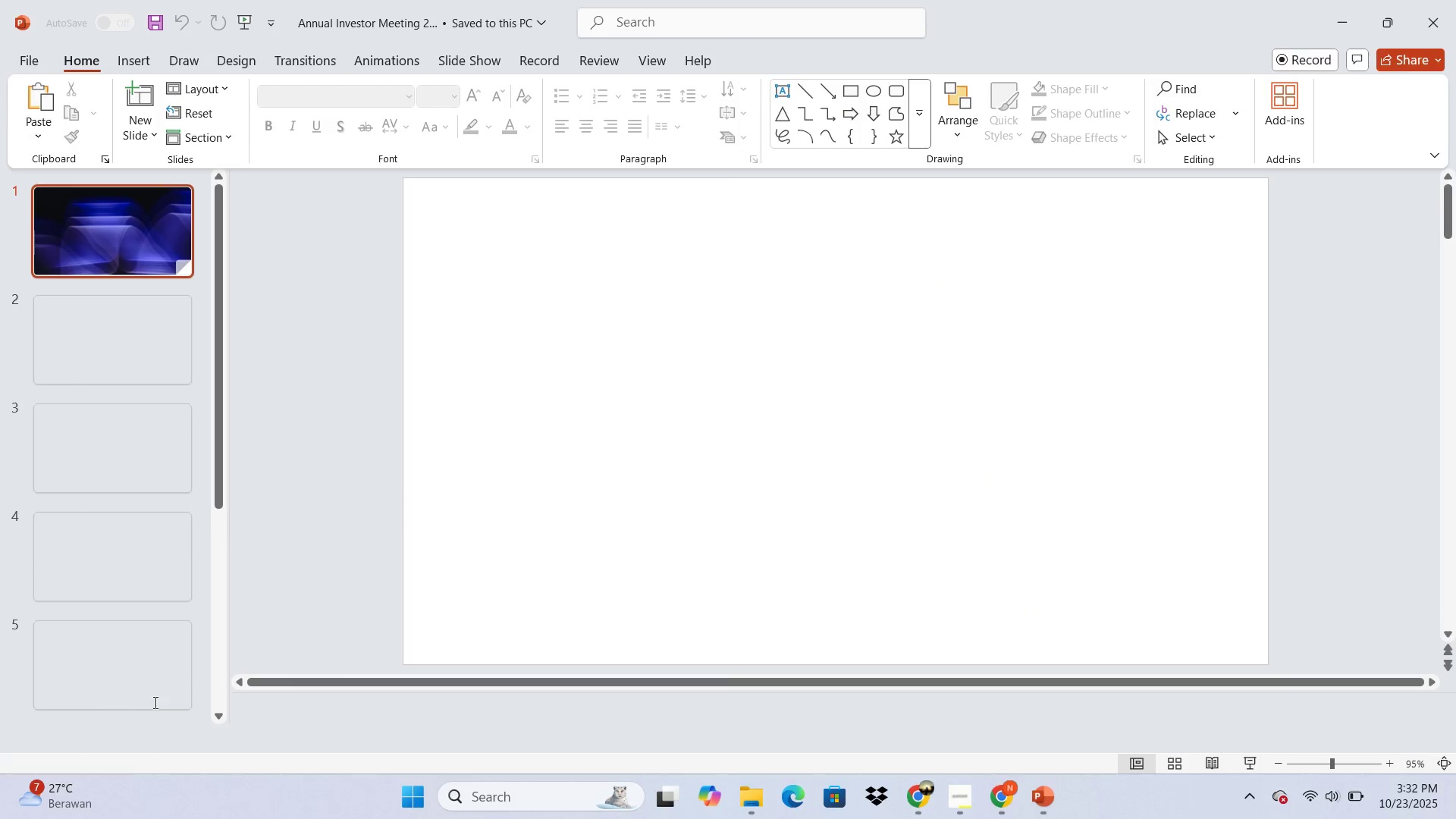 
scroll: coordinate [441, 516], scroll_direction: up, amount: 5.0
 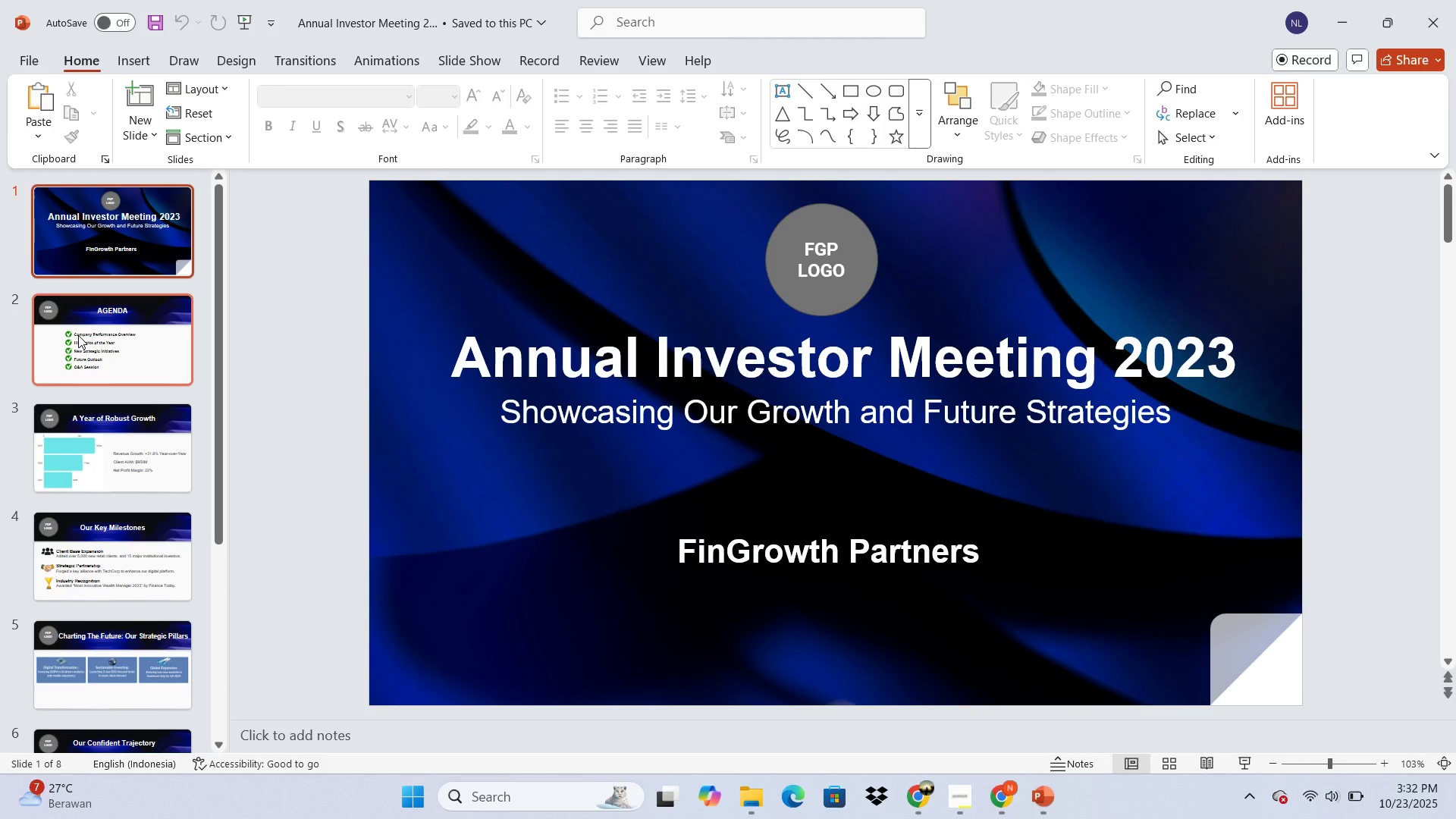 
left_click([78, 335])
 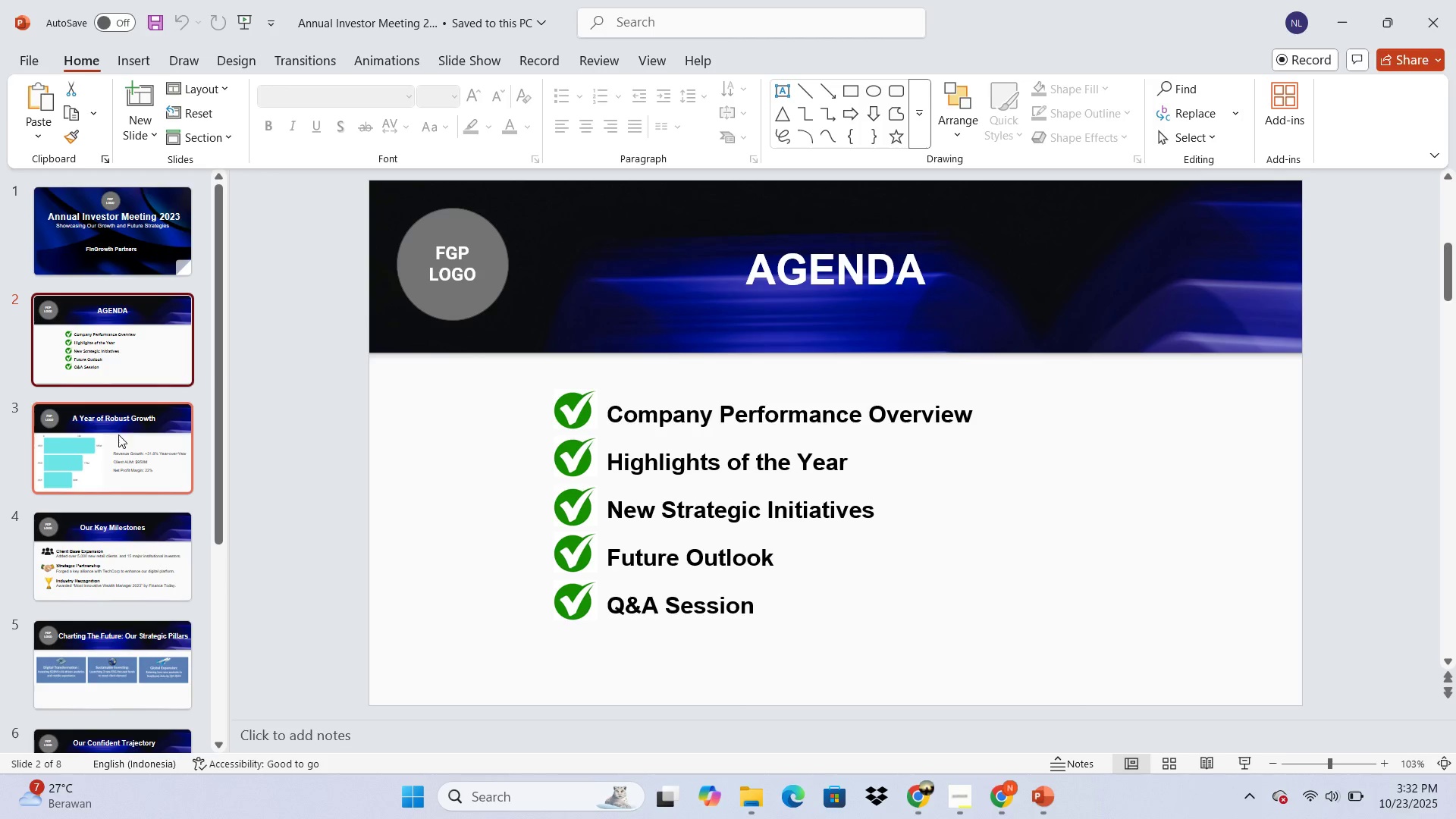 
left_click([118, 436])
 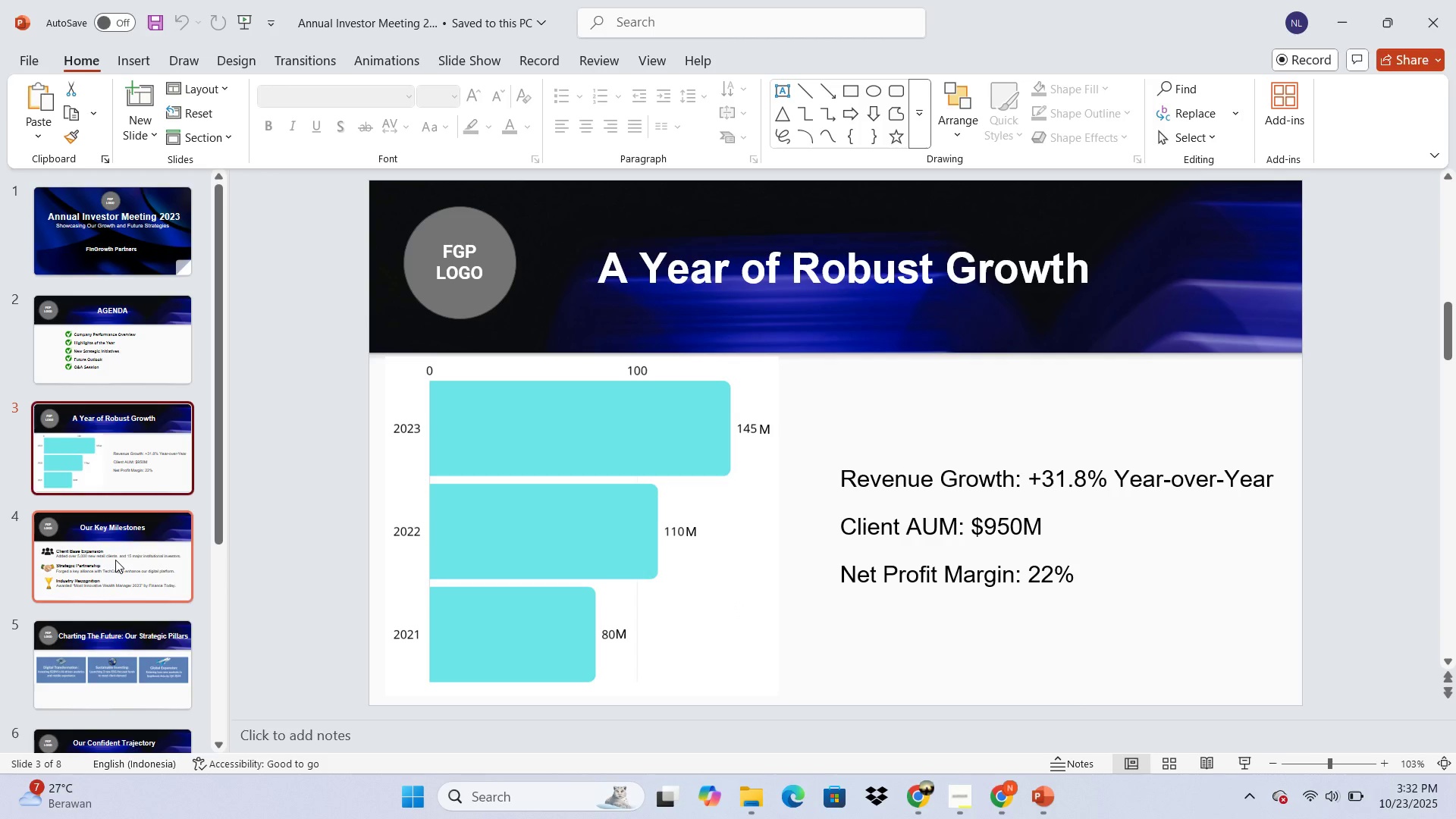 
left_click([115, 560])
 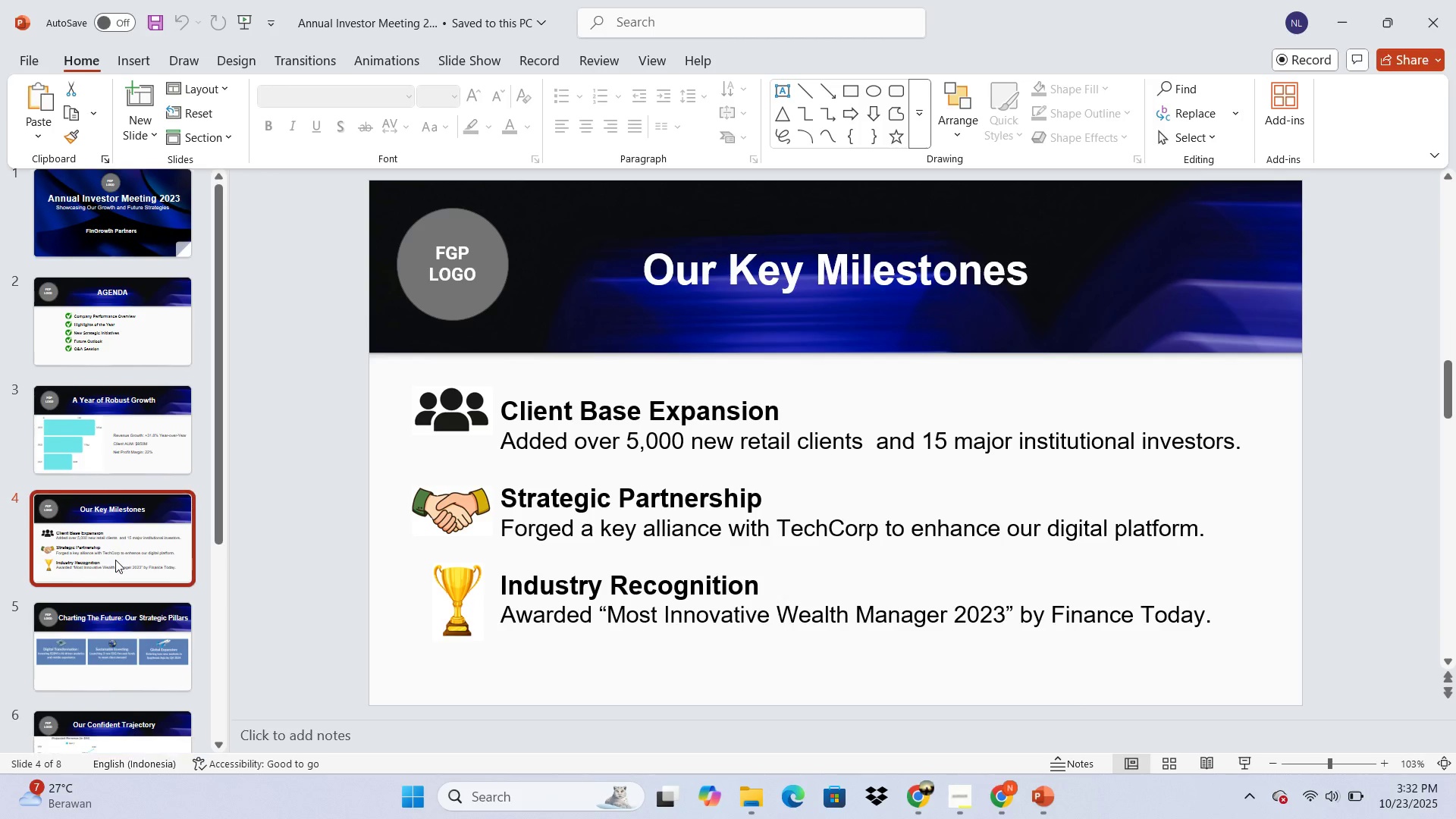 
scroll: coordinate [115, 560], scroll_direction: down, amount: 1.0
 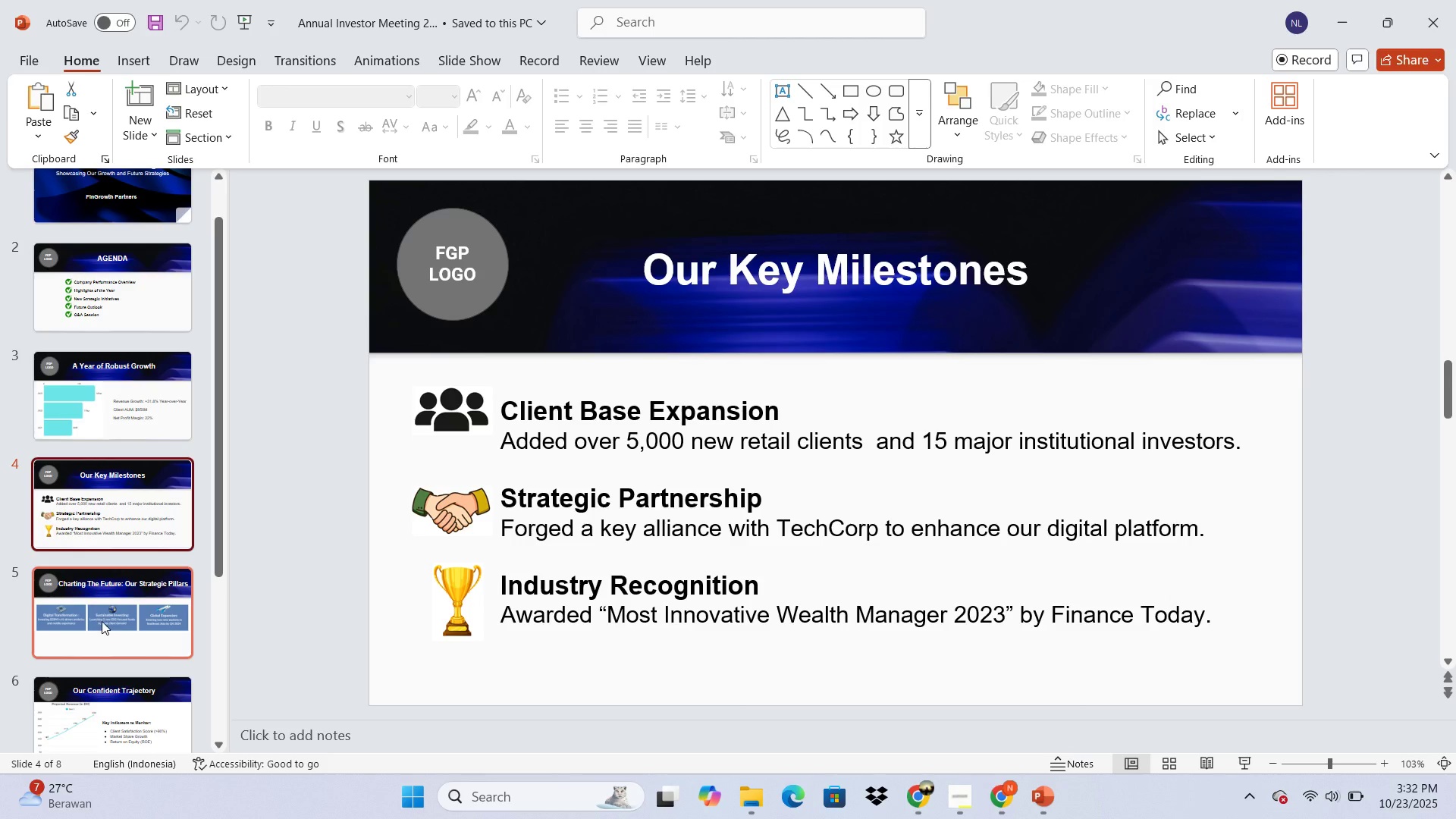 
left_click([104, 604])
 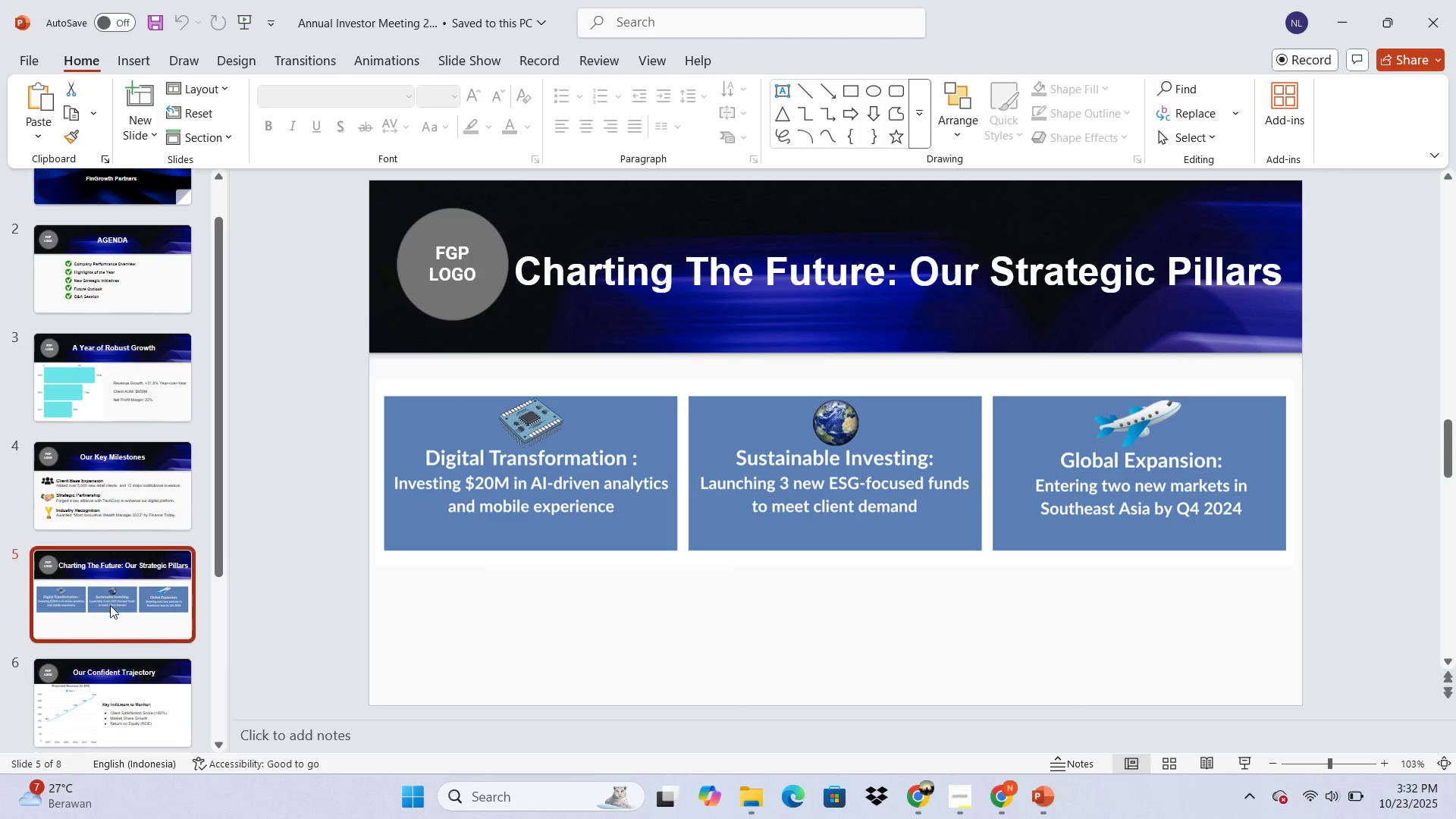 
scroll: coordinate [110, 605], scroll_direction: down, amount: 2.0
 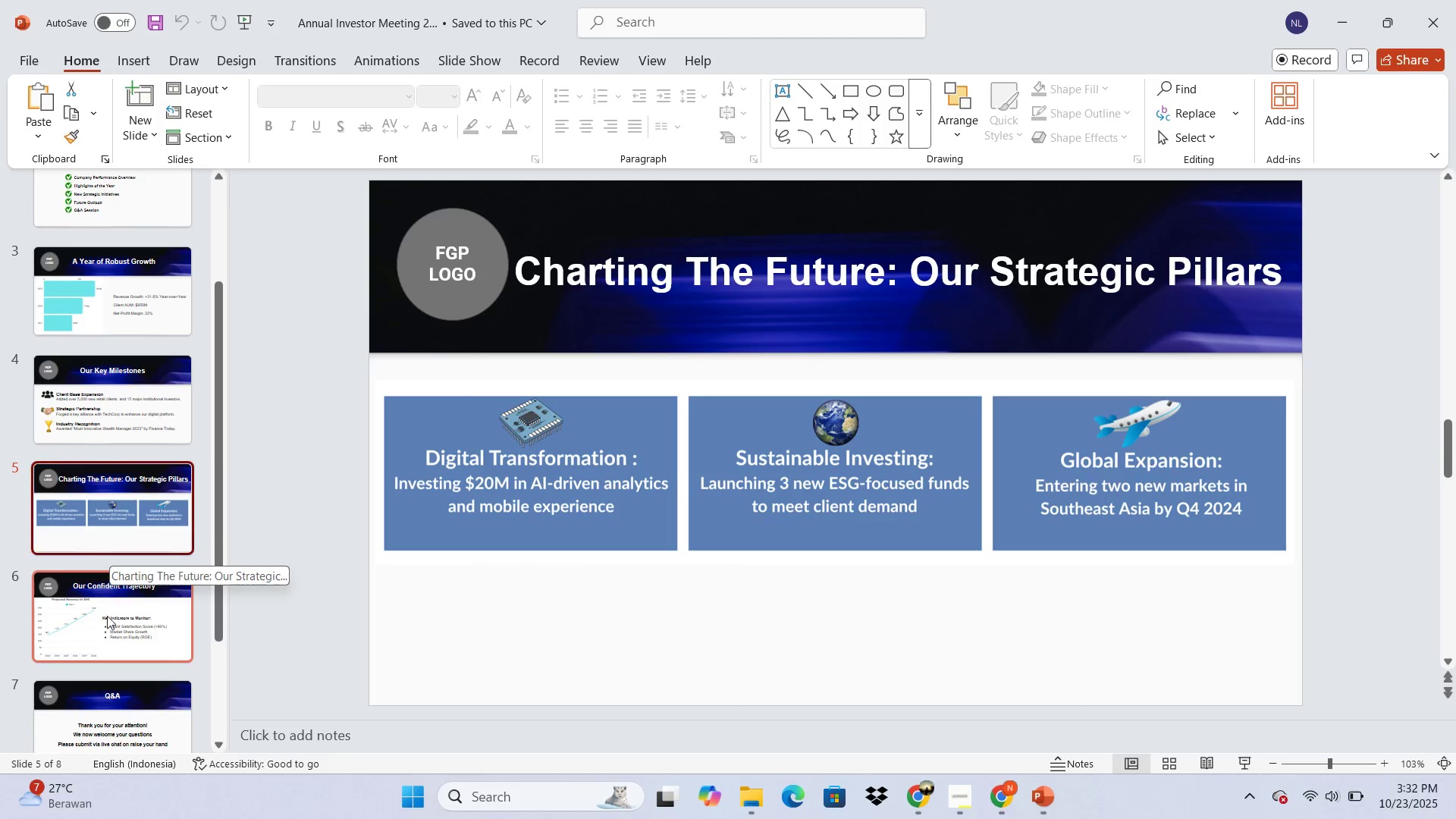 
left_click([110, 622])
 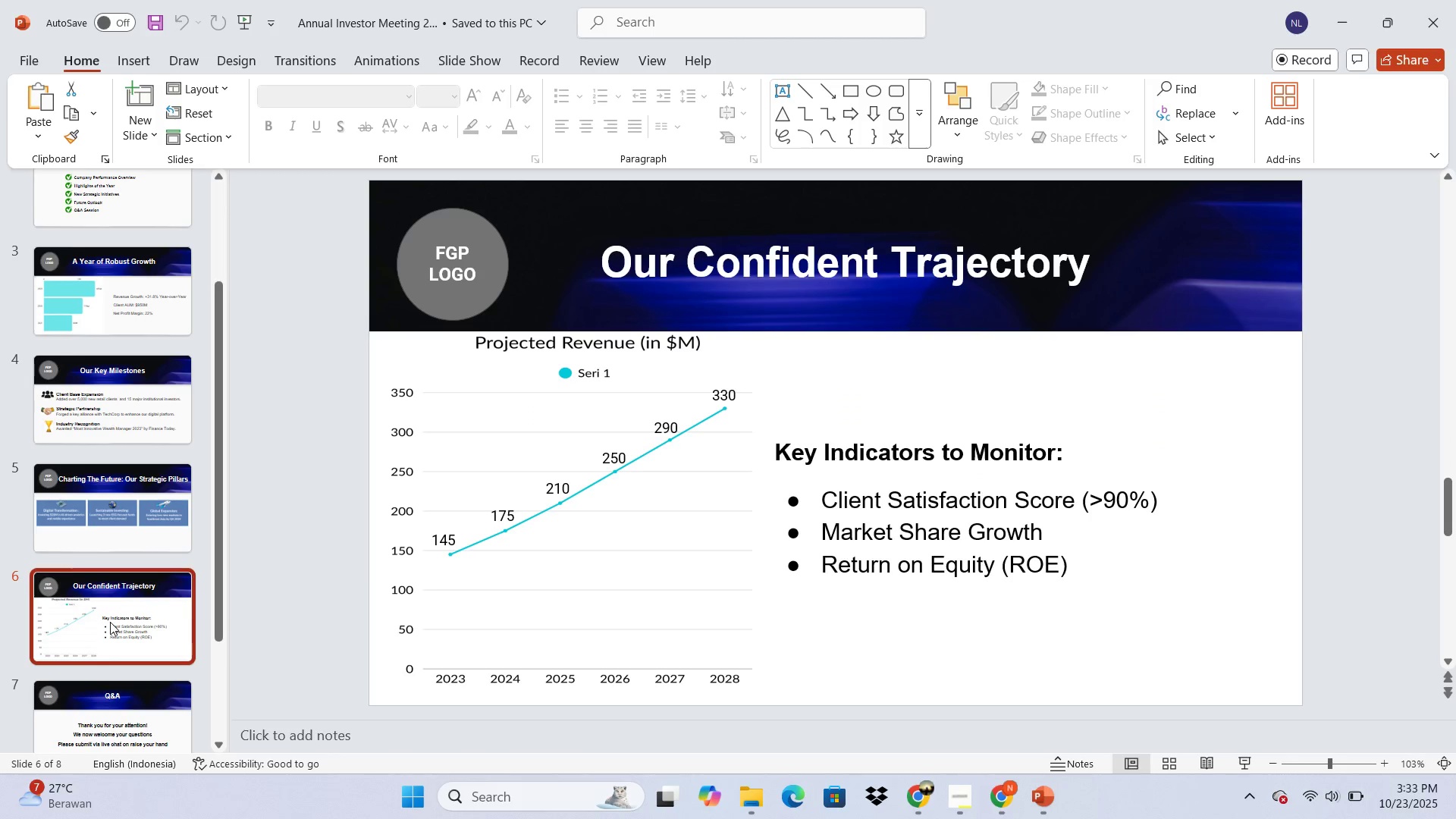 
scroll: coordinate [110, 622], scroll_direction: down, amount: 1.0
 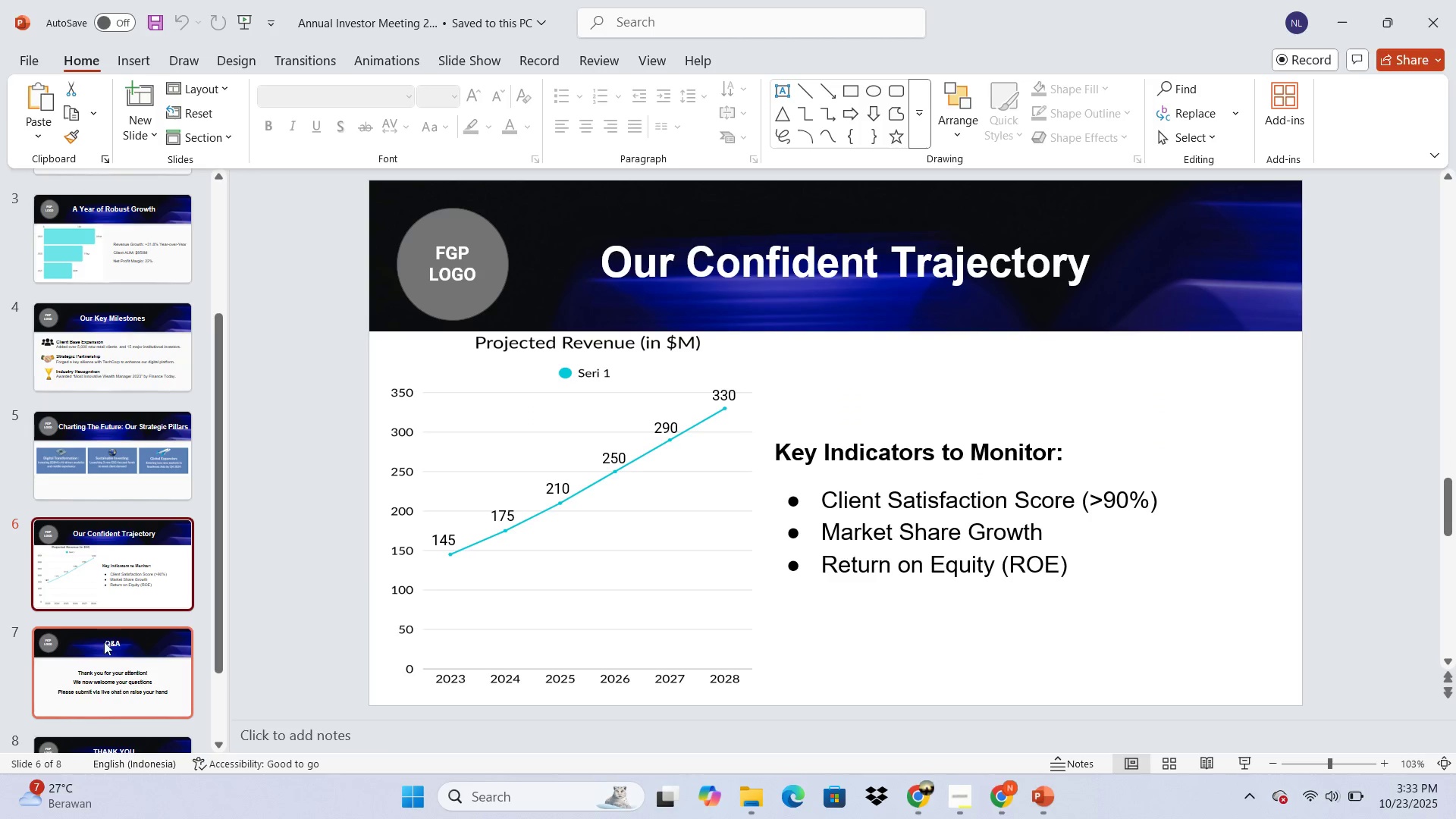 
left_click([105, 645])
 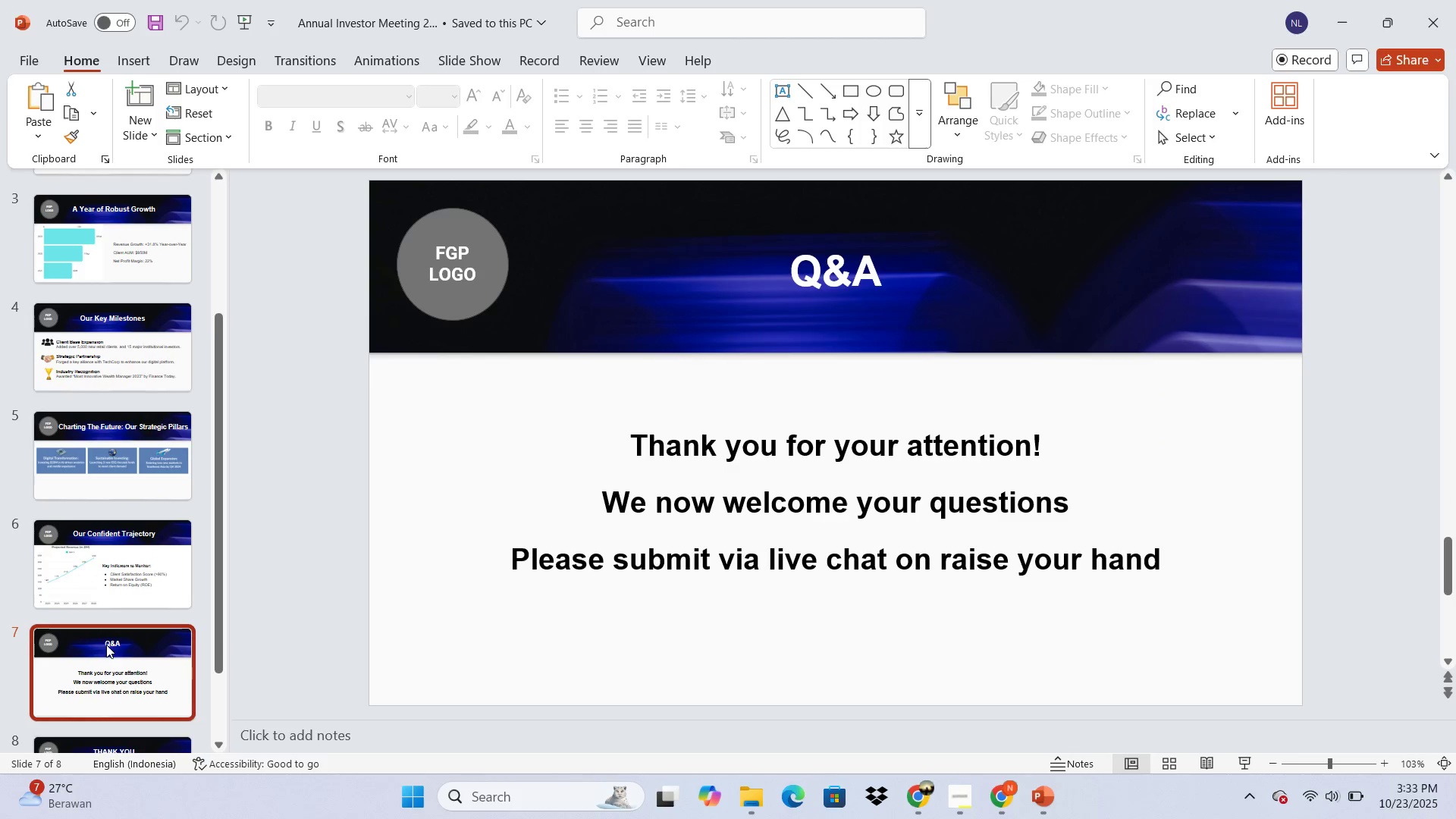 
scroll: coordinate [106, 645], scroll_direction: down, amount: 2.0
 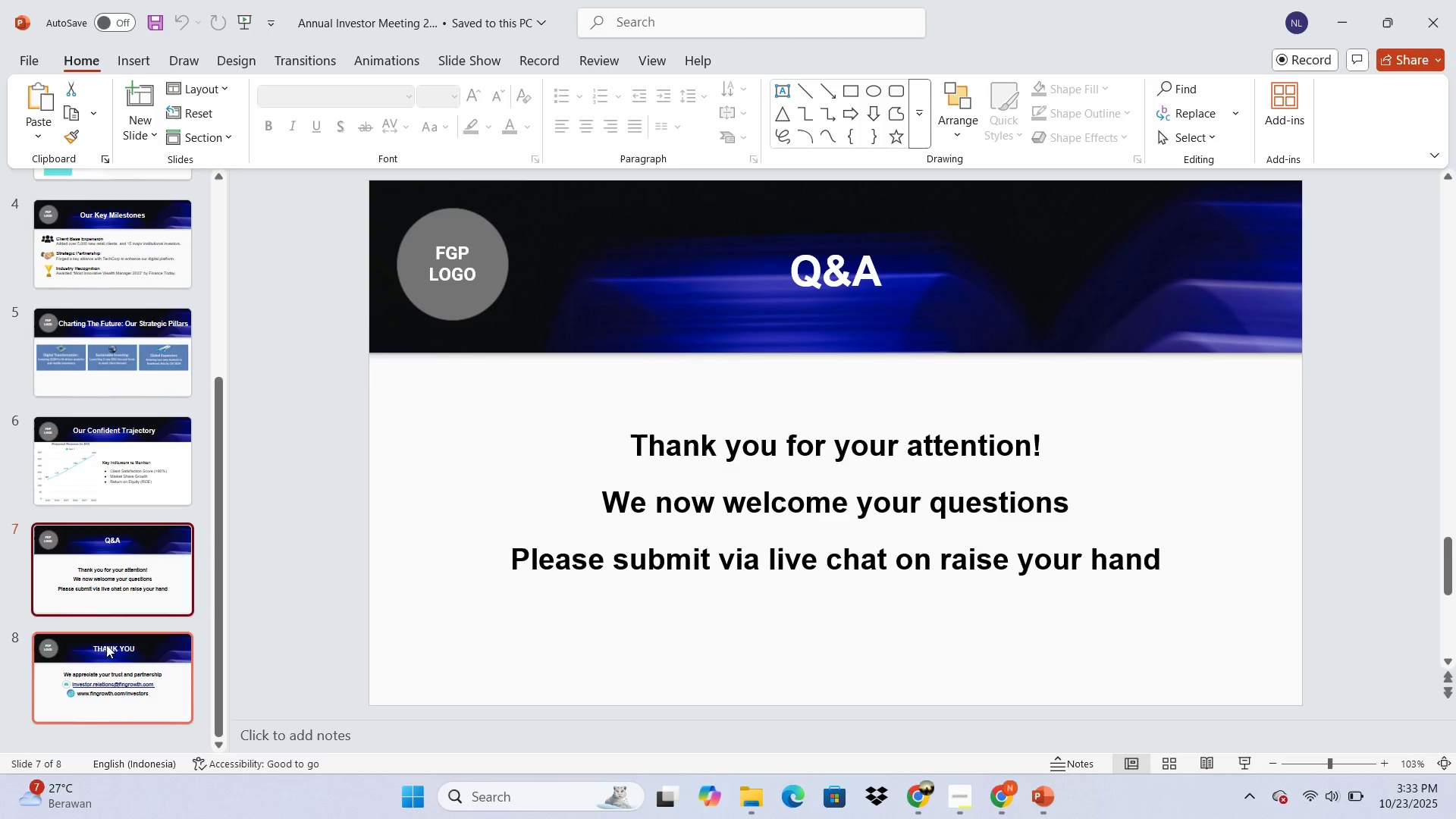 
left_click([106, 645])
 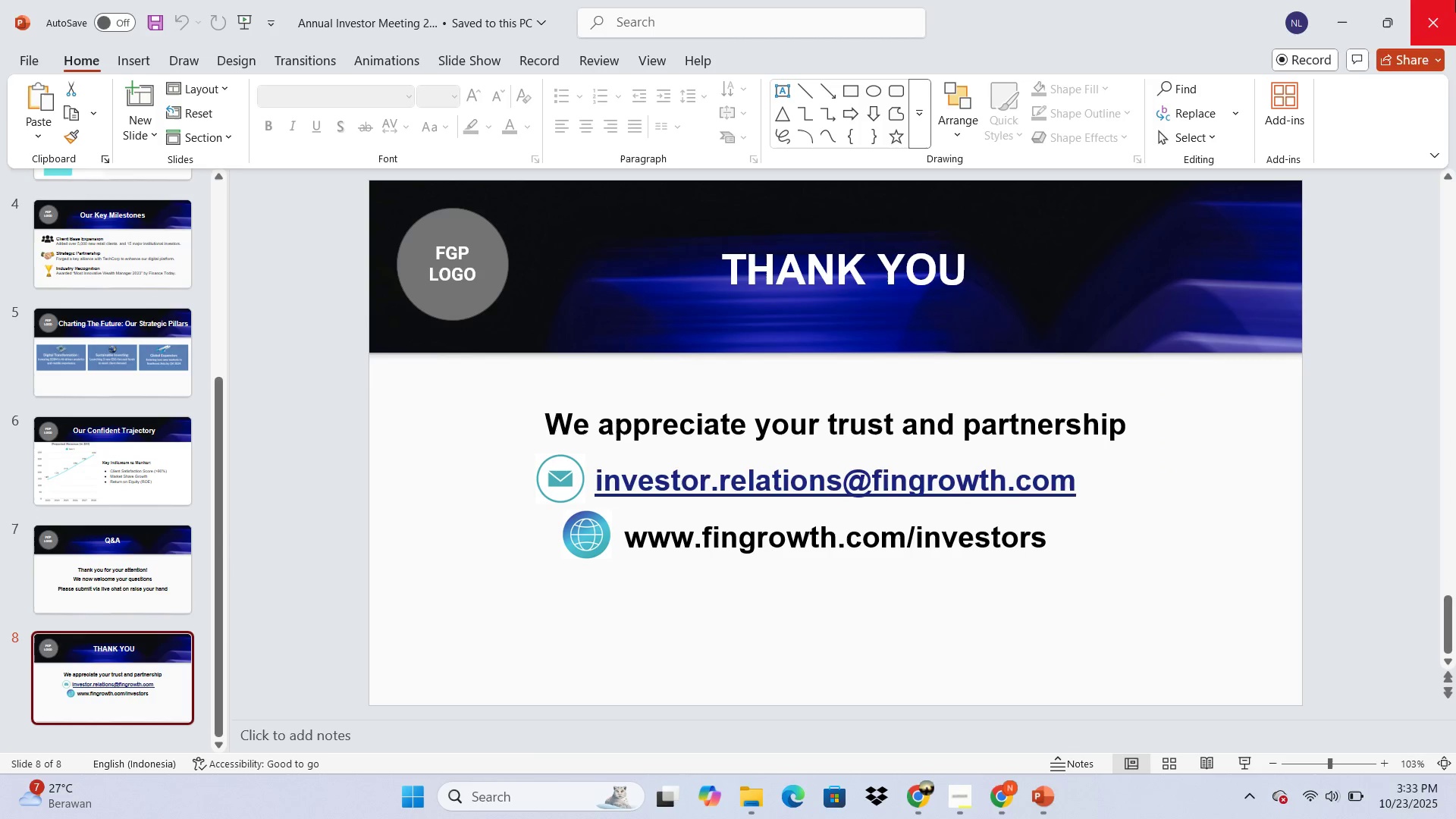 
left_click([1455, 0])
 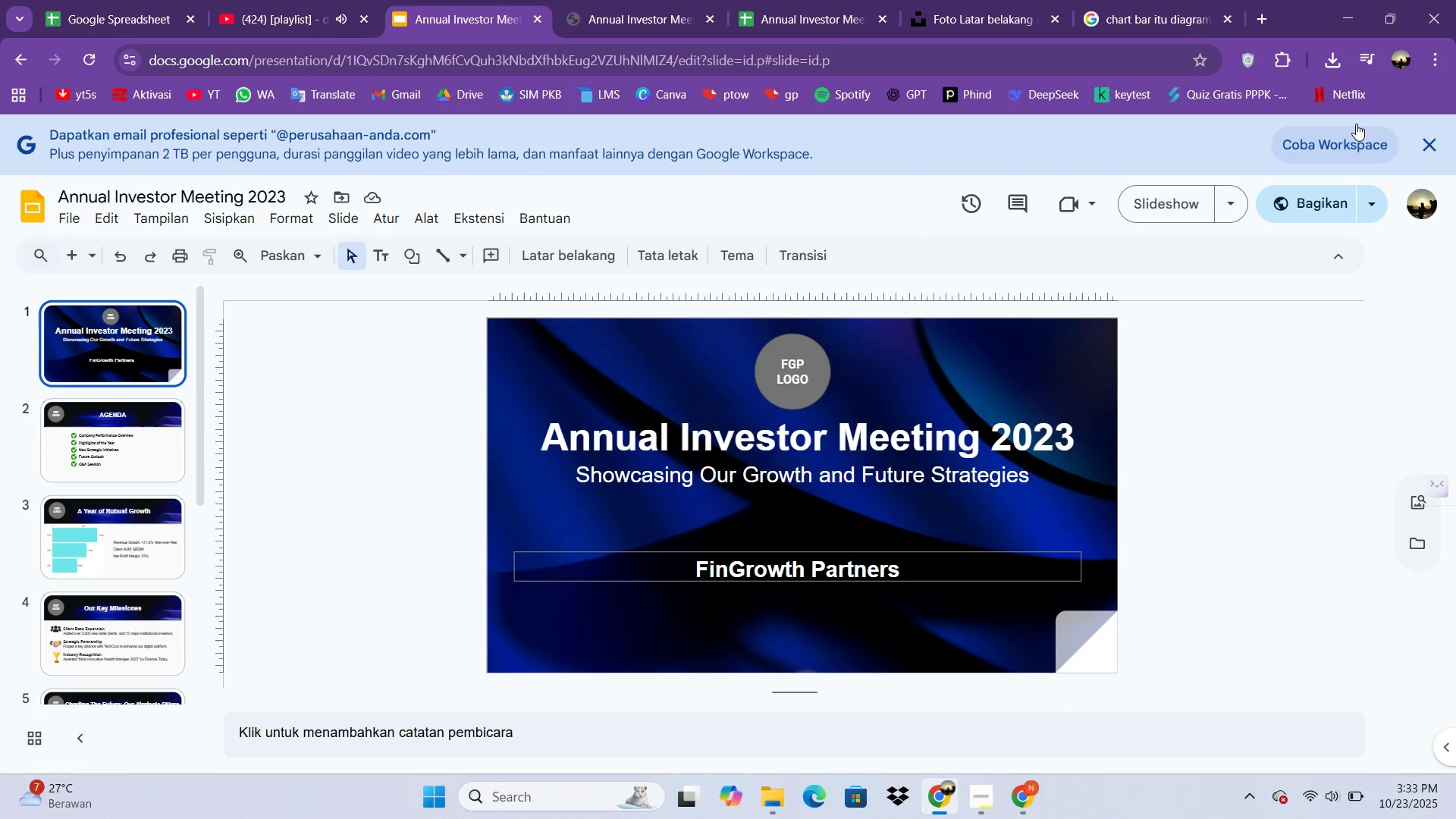 
wait(42.07)
 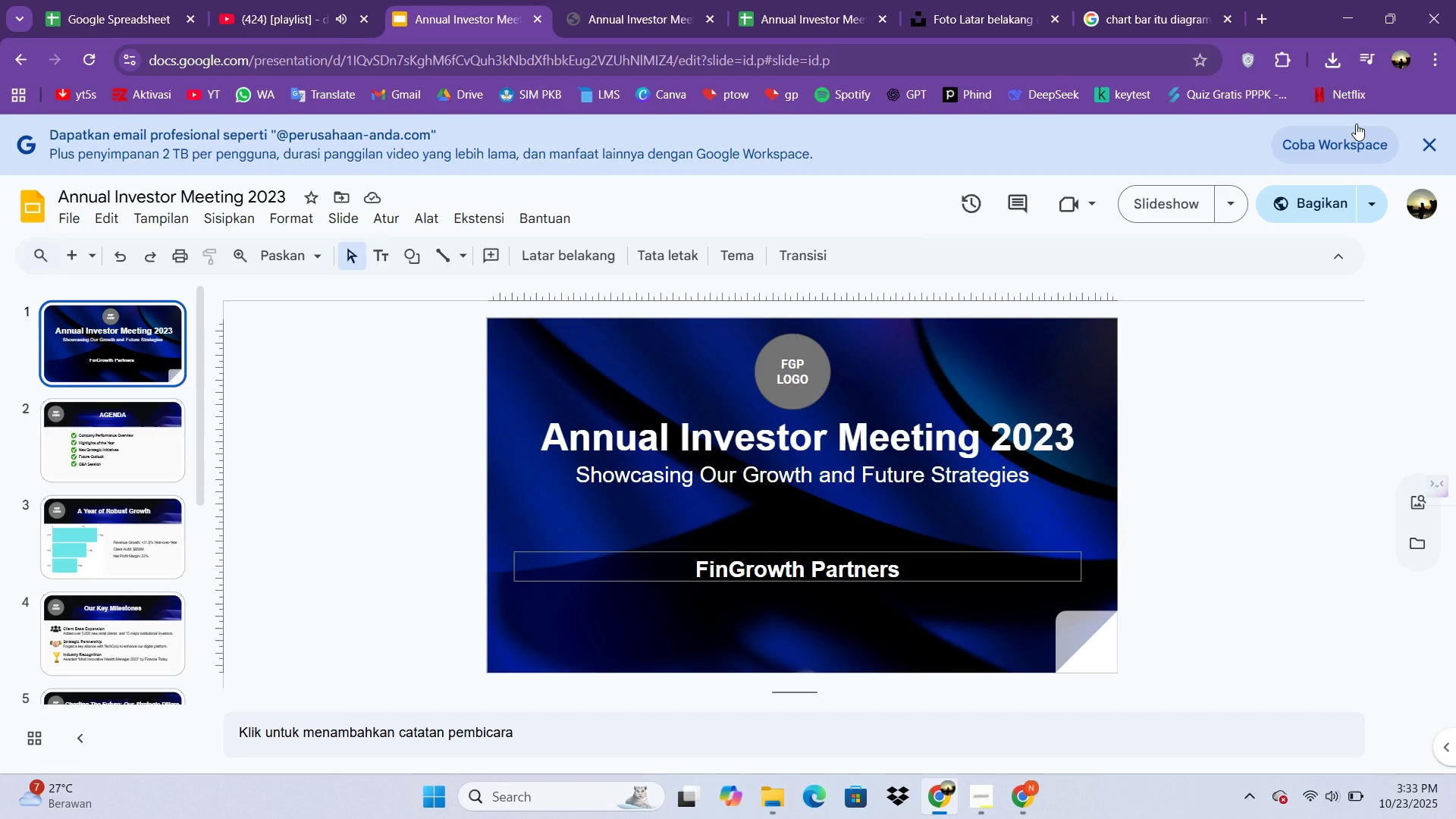 
left_click([108, 416])
 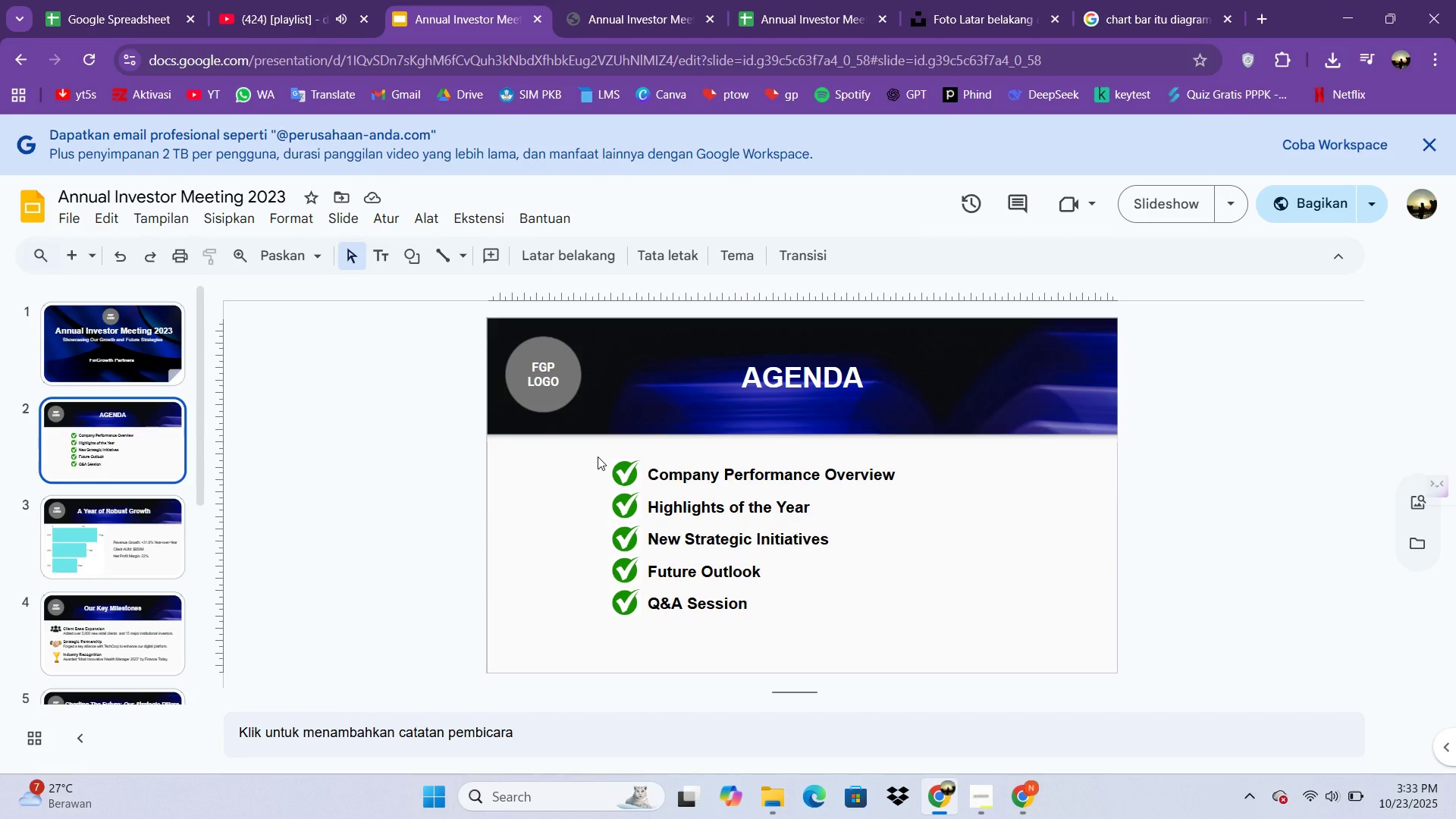 
wait(7.39)
 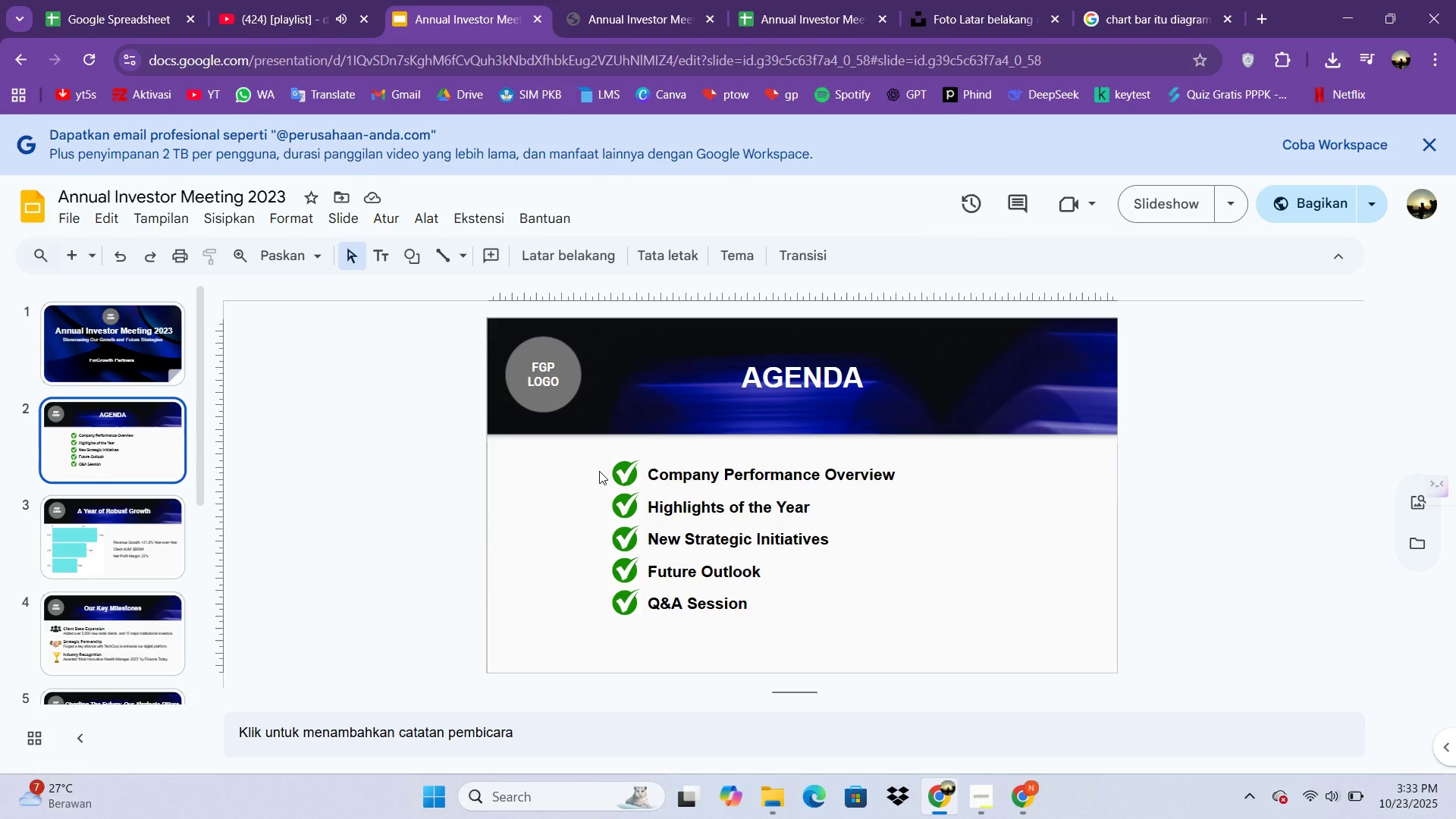 
scroll: coordinate [111, 589], scroll_direction: down, amount: 12.0
 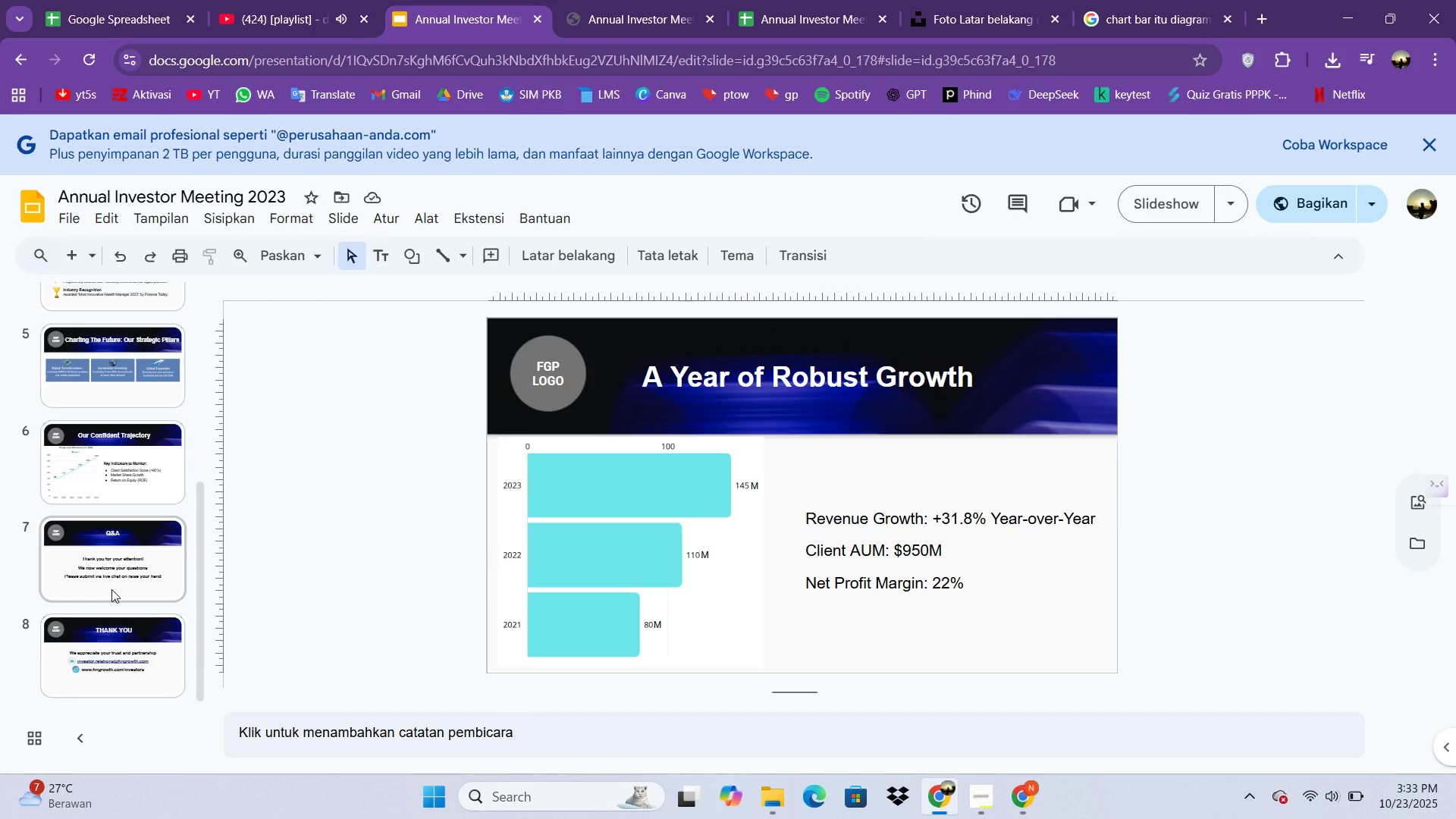 
wait(9.78)
 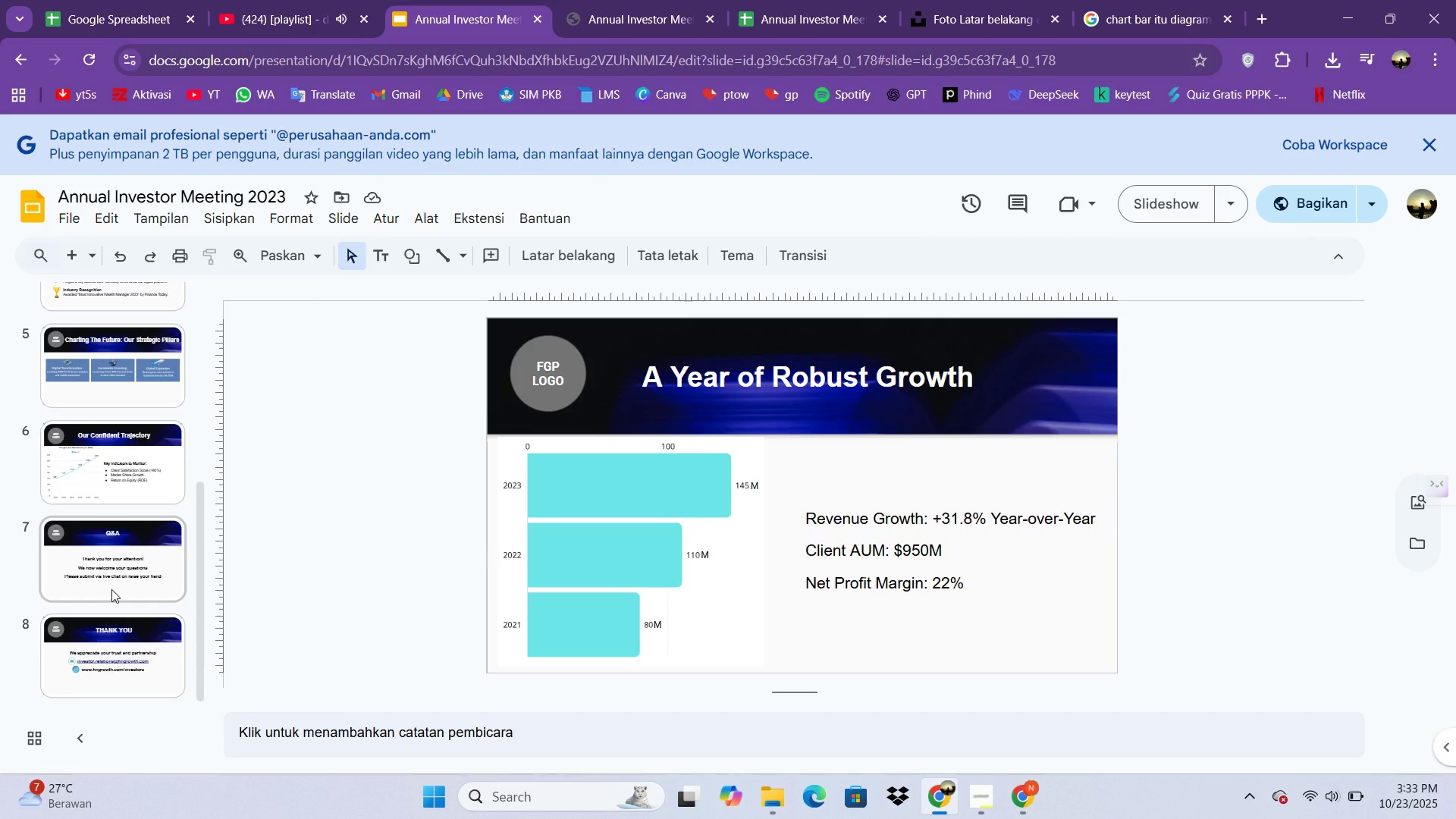 
left_click([833, 529])
 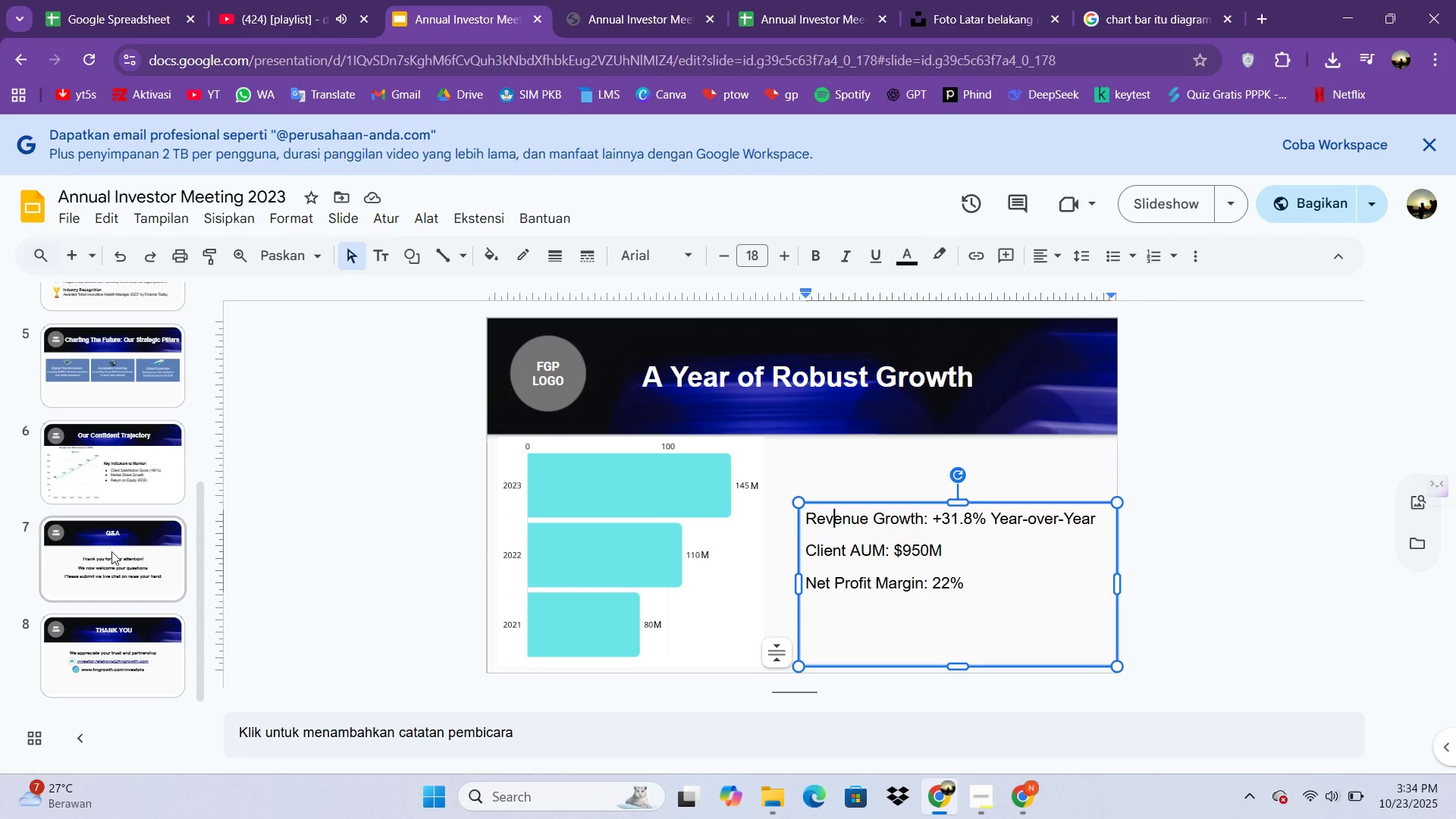 
left_click([137, 673])
 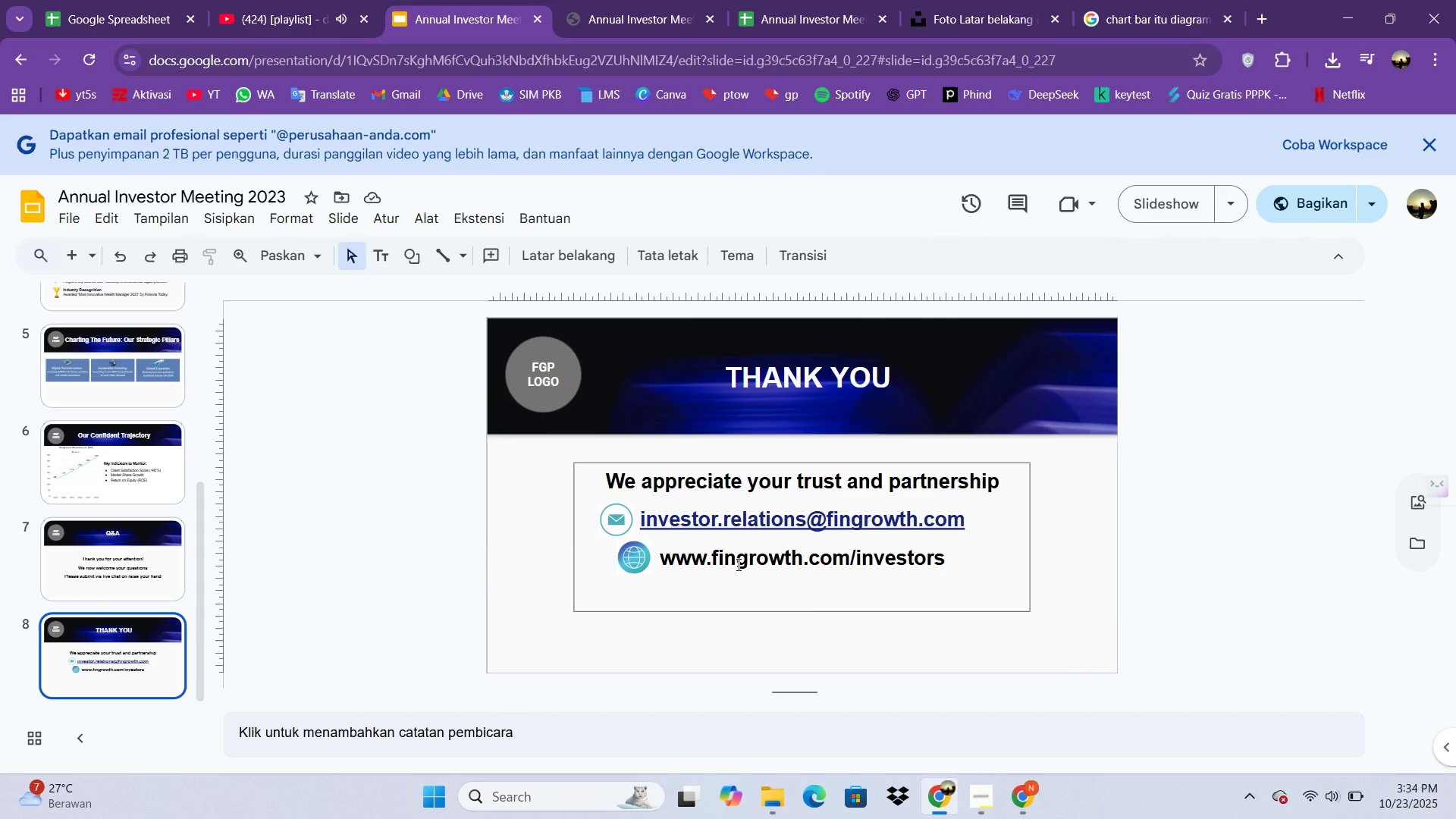 
left_click([737, 564])
 